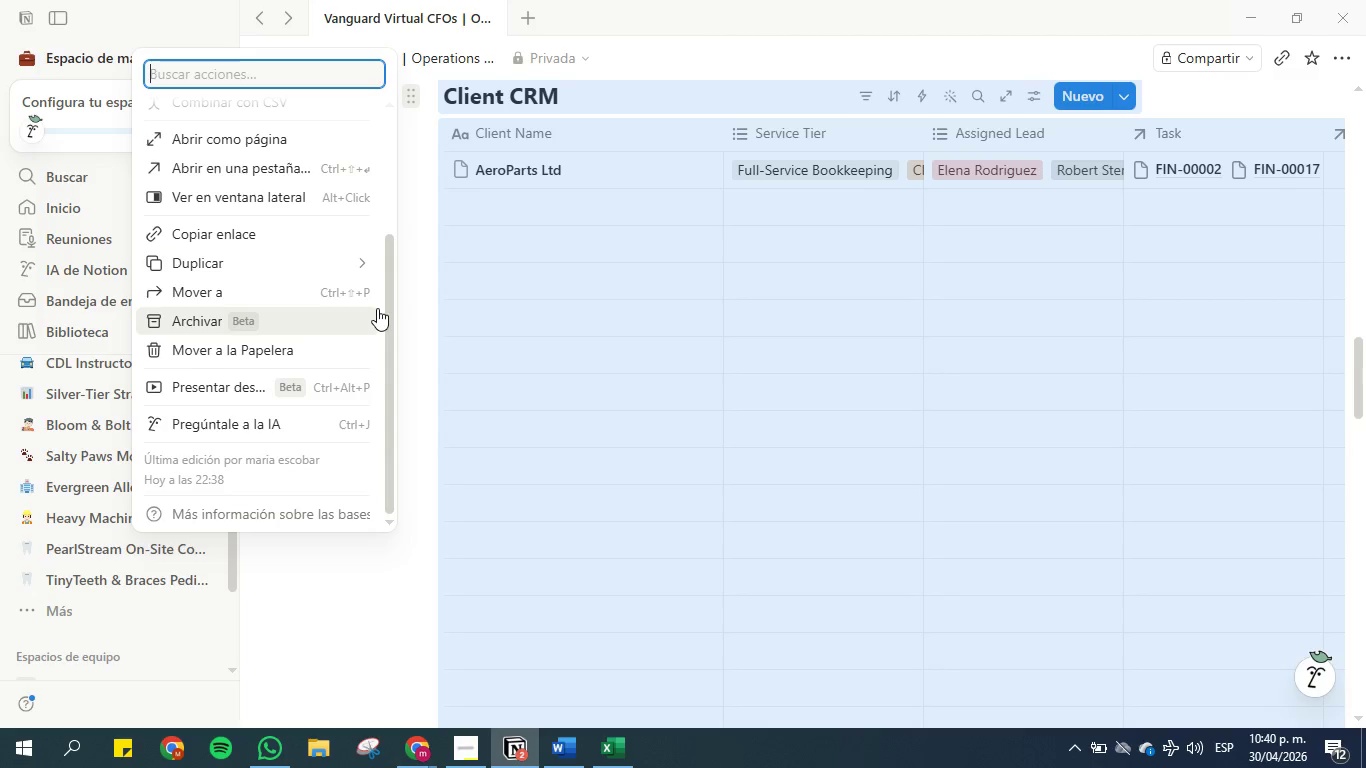 
left_click([518, 304])
 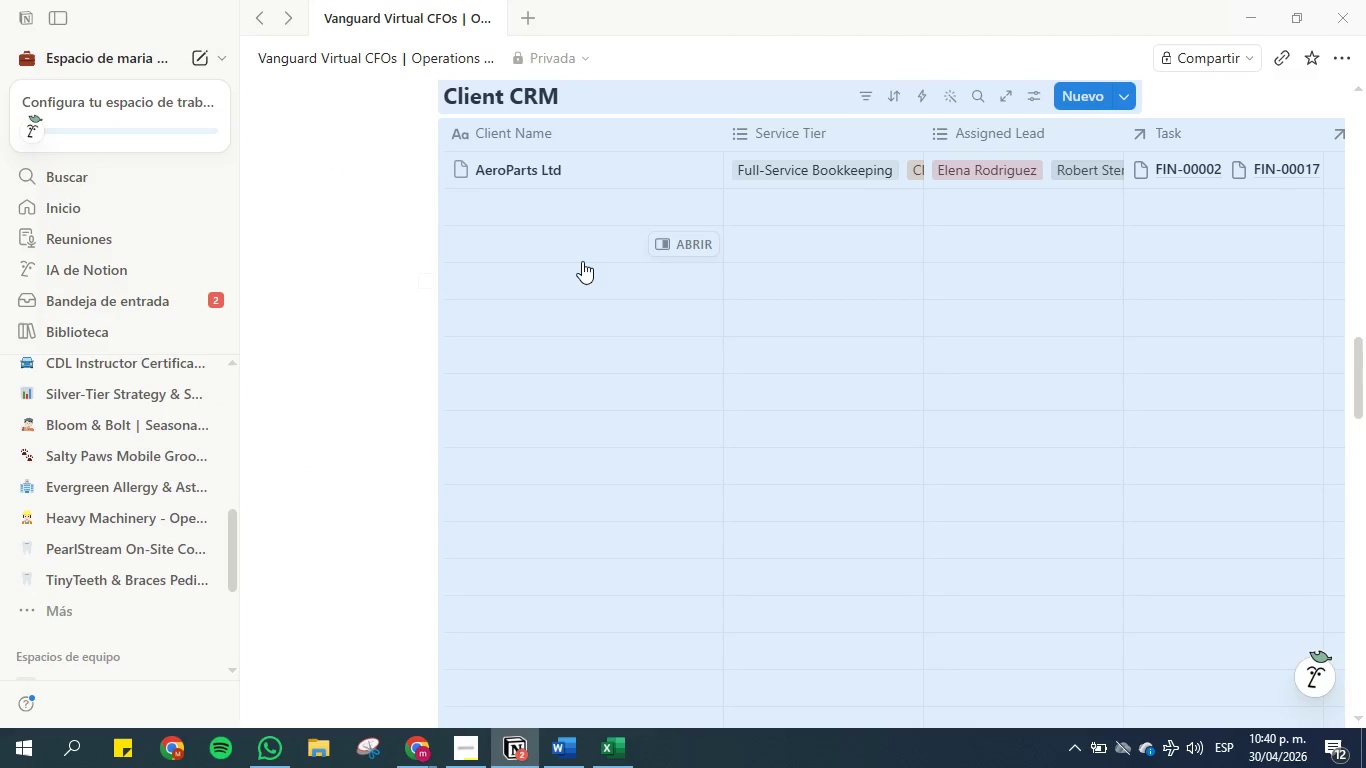 
left_click([582, 261])
 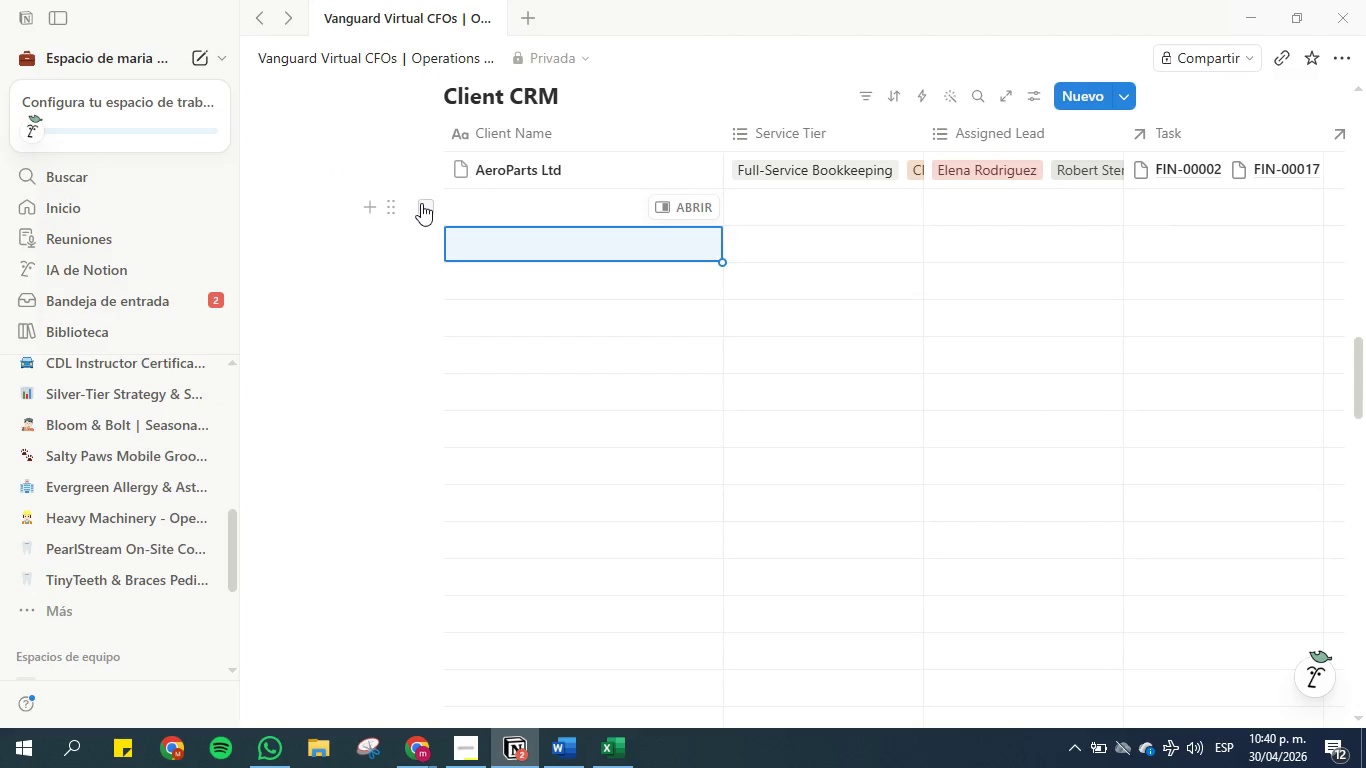 
left_click([423, 203])
 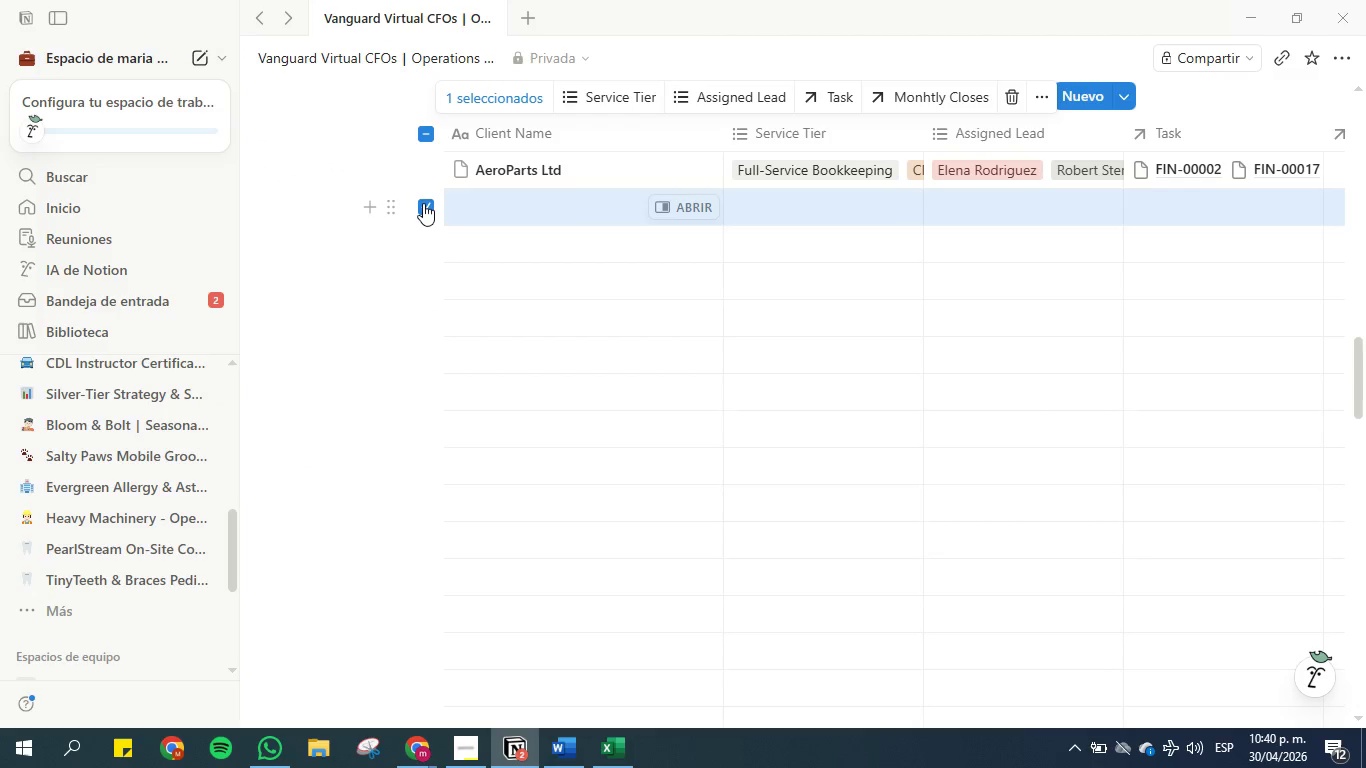 
key(Tab)
 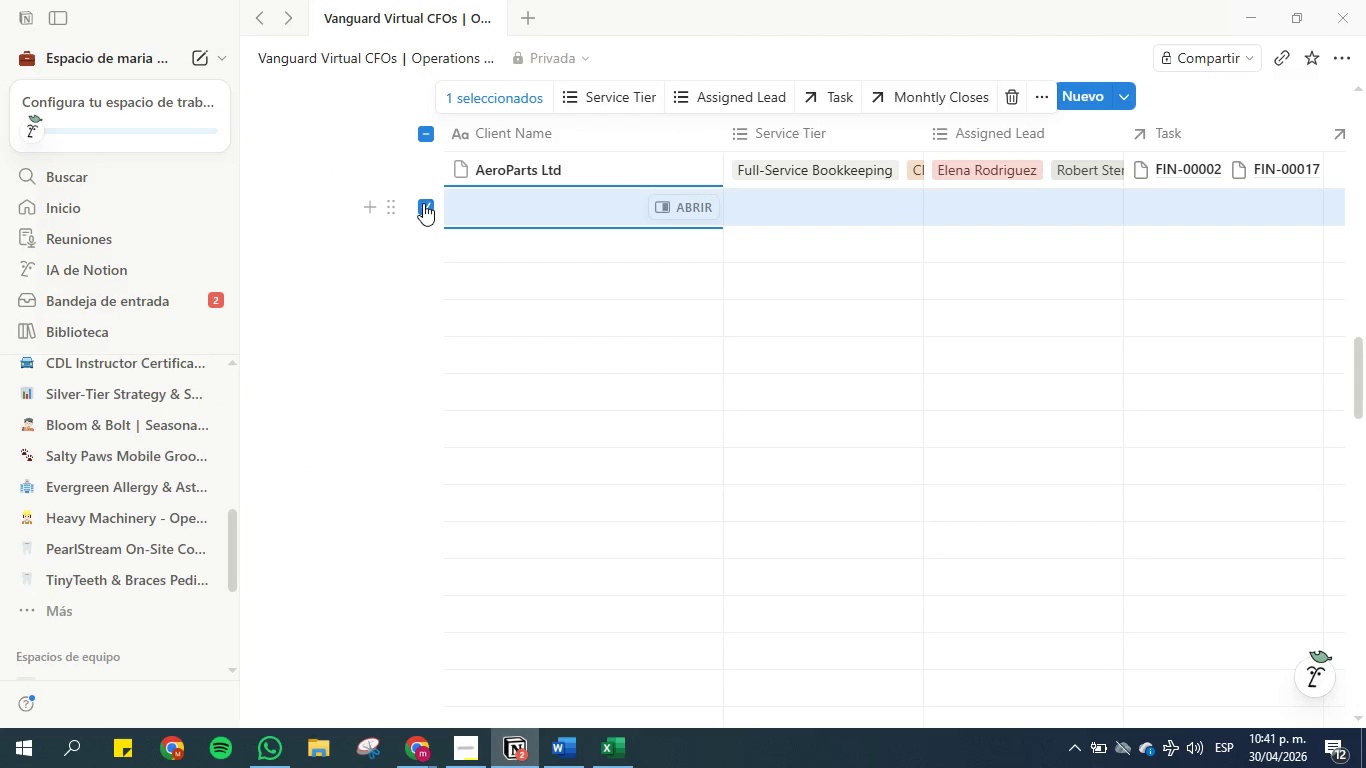 
key(Tab)
 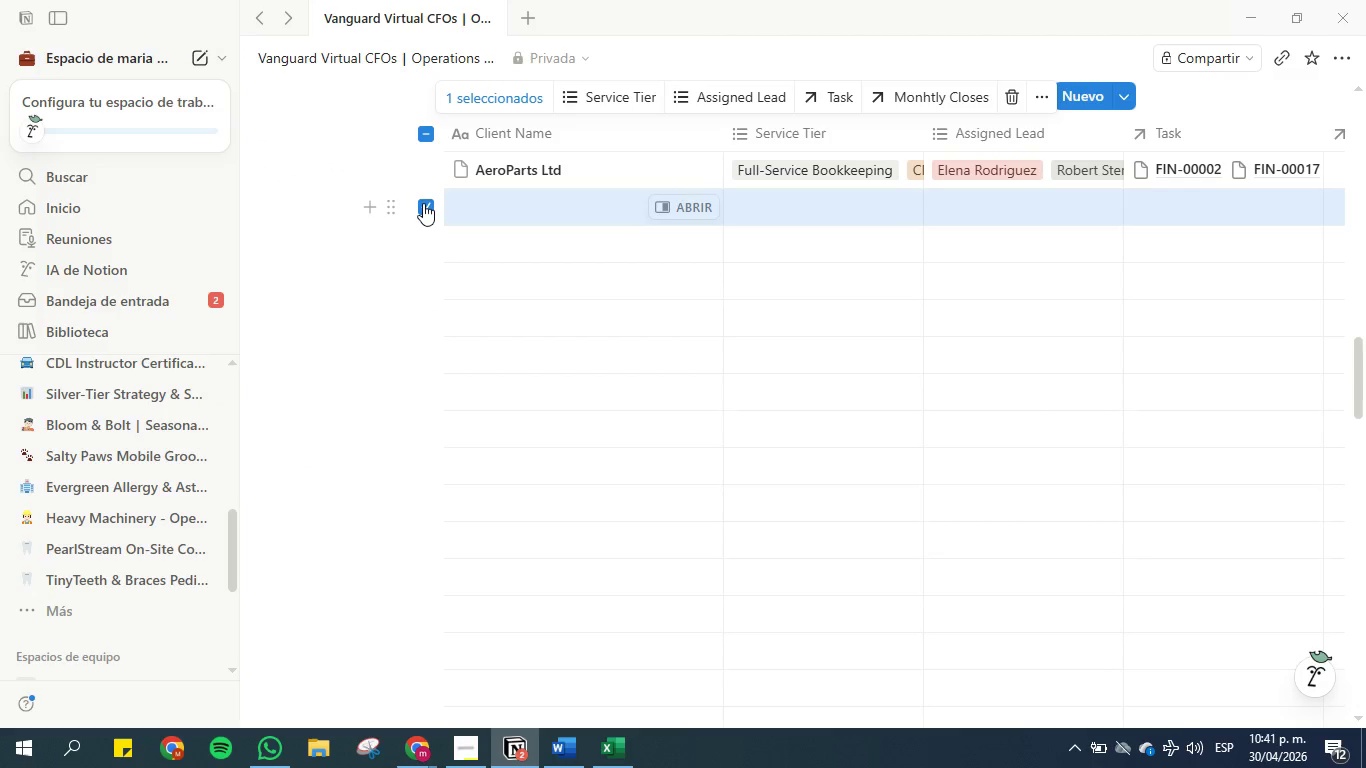 
key(Tab)
 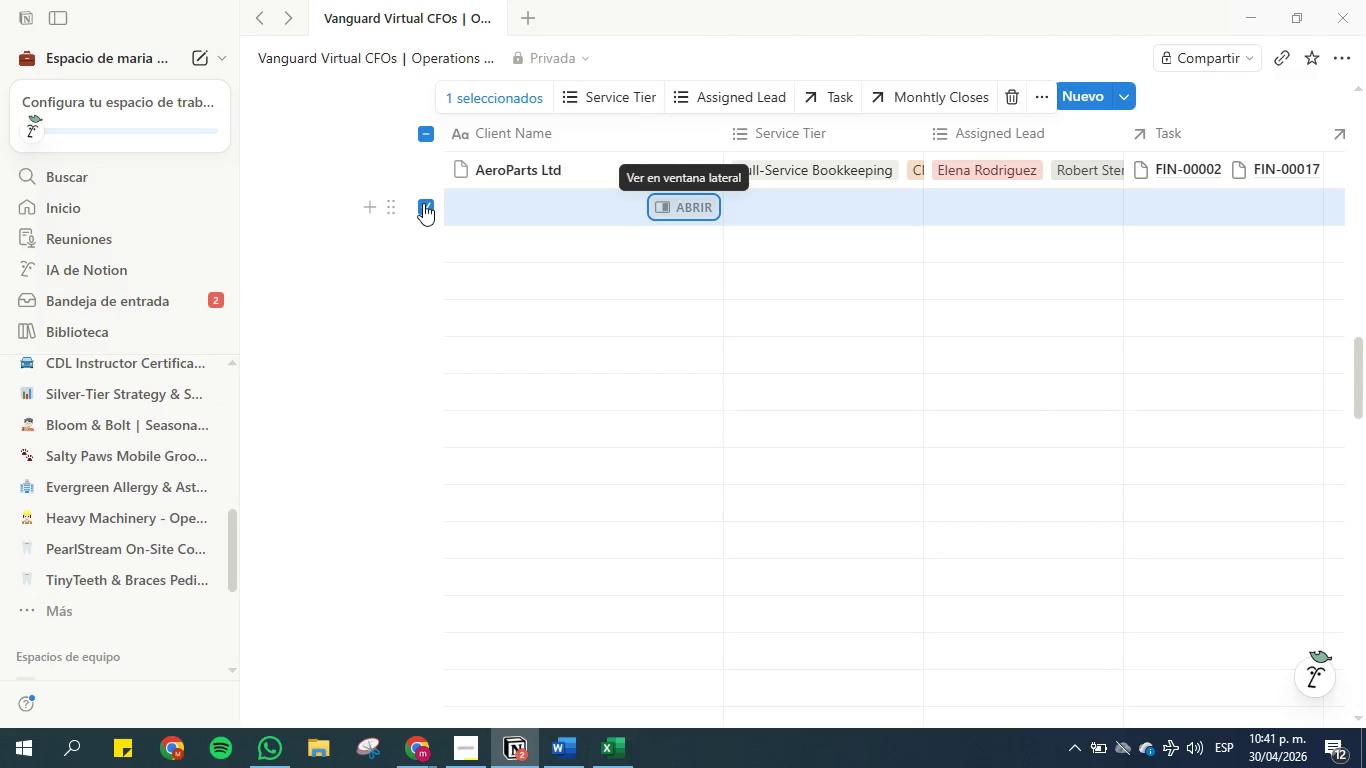 
key(Tab)
 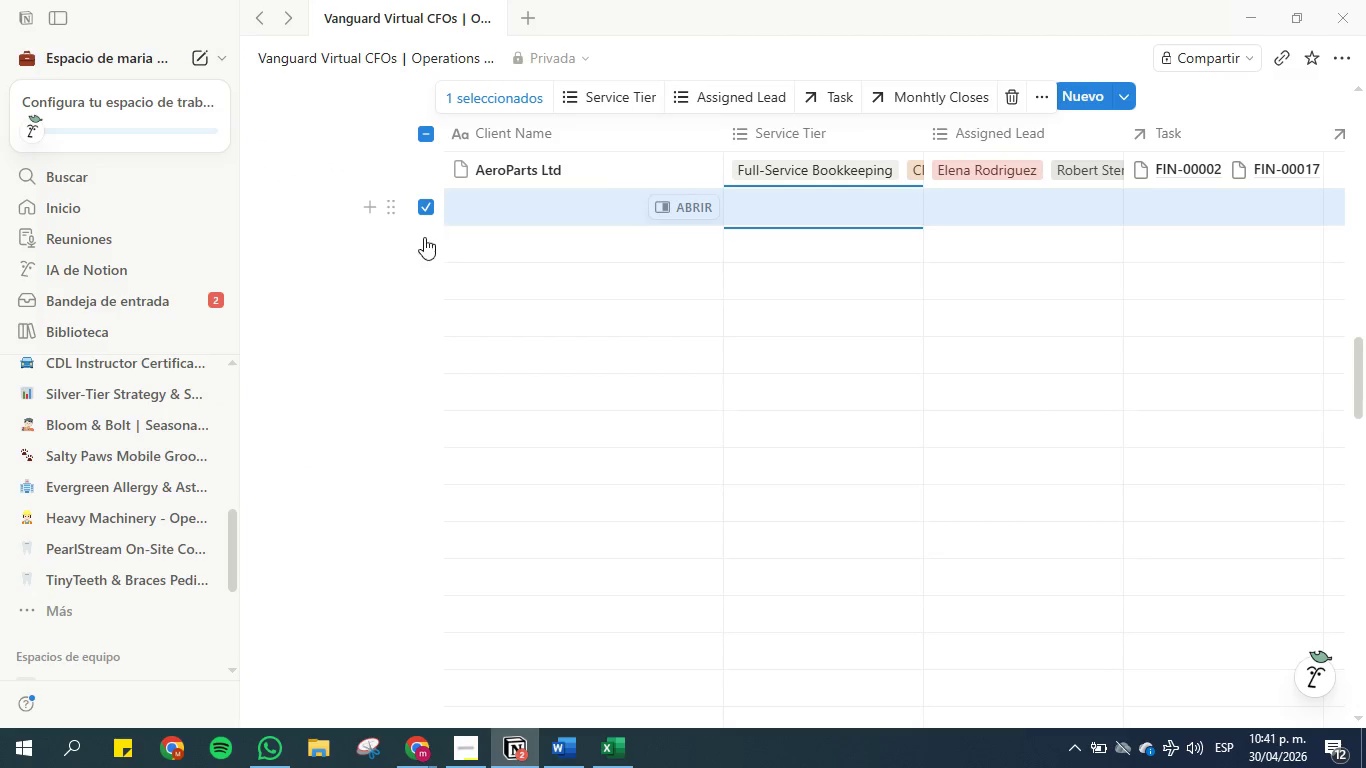 
left_click([424, 250])
 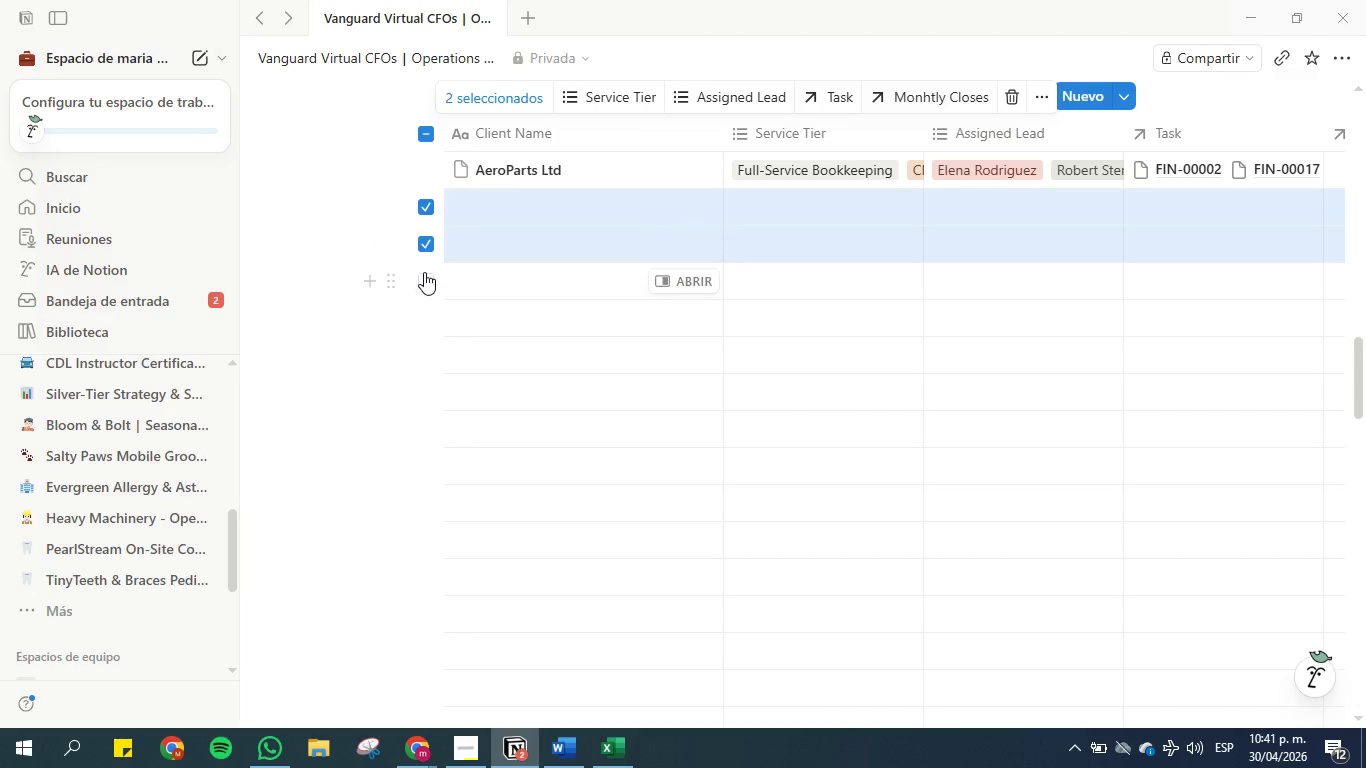 
left_click([424, 272])
 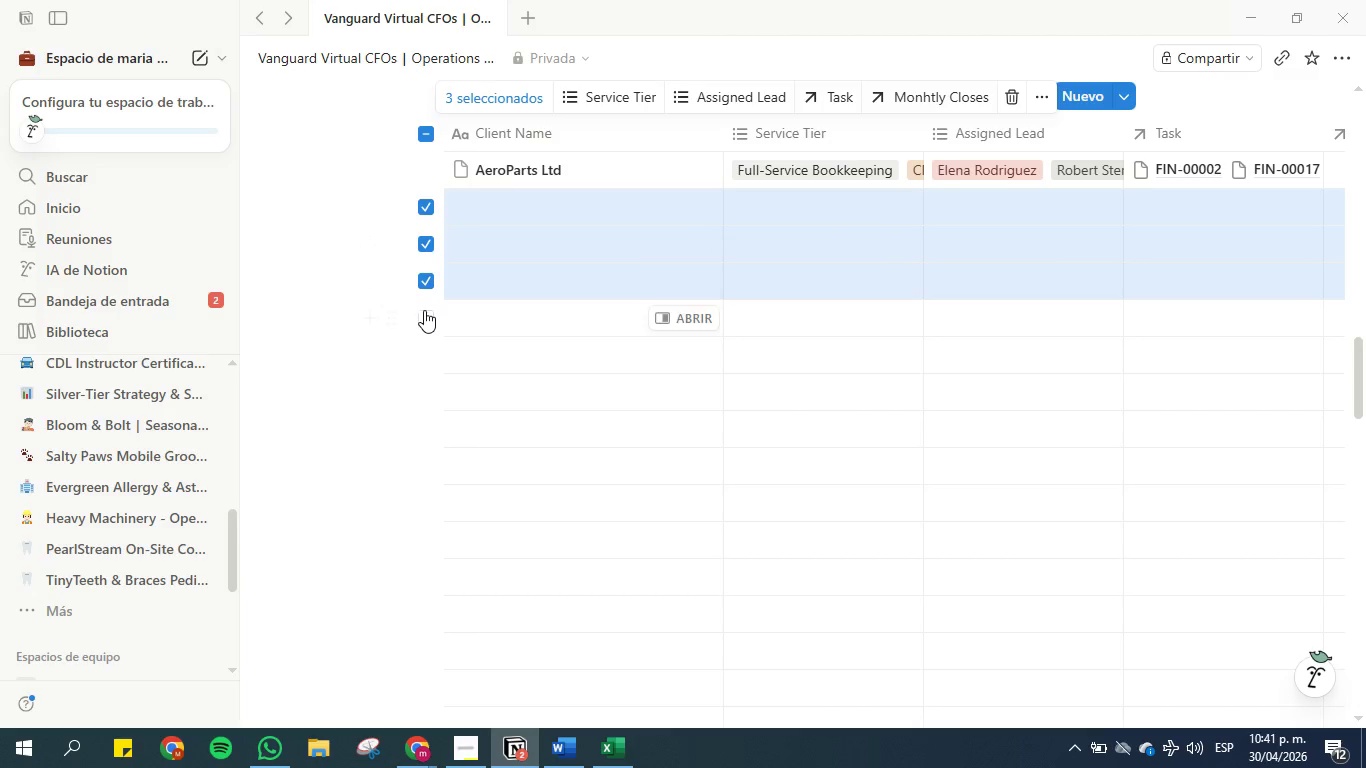 
left_click([425, 312])
 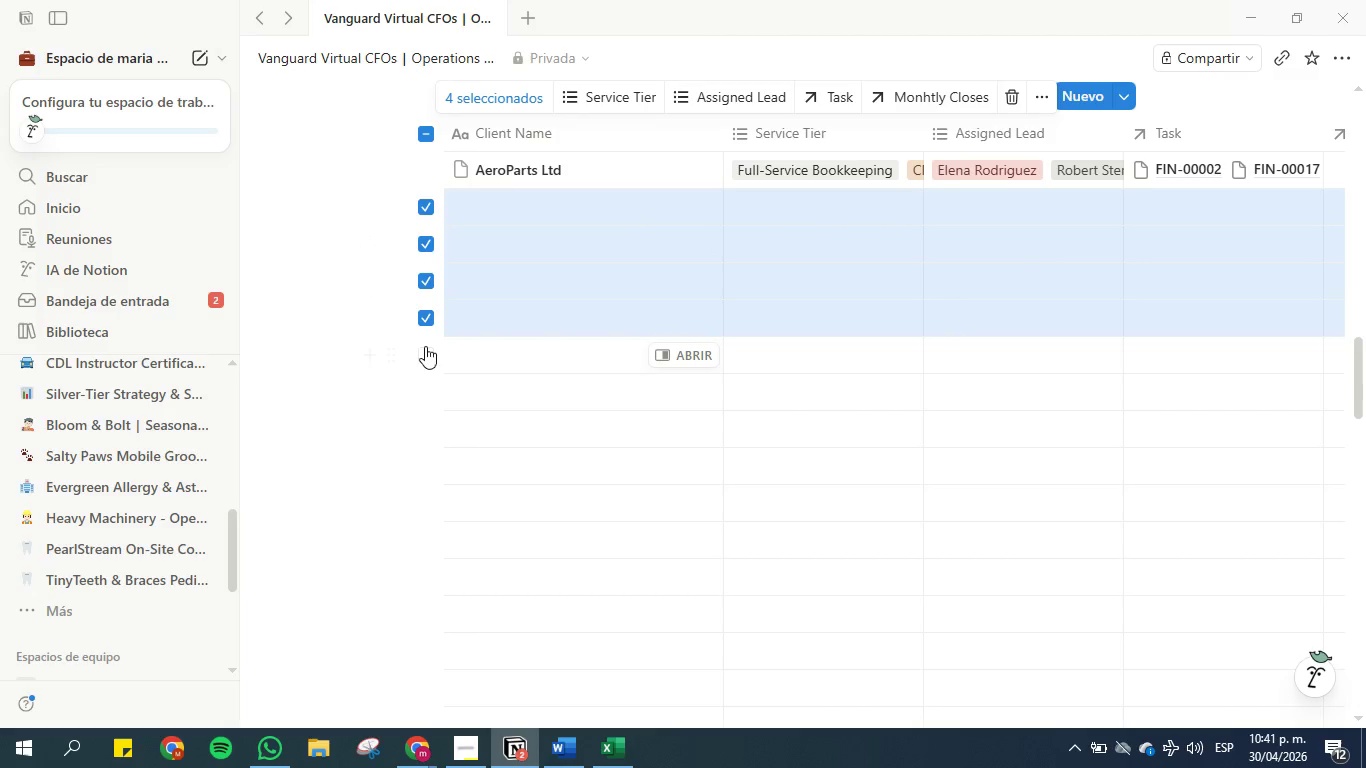 
left_click([425, 347])
 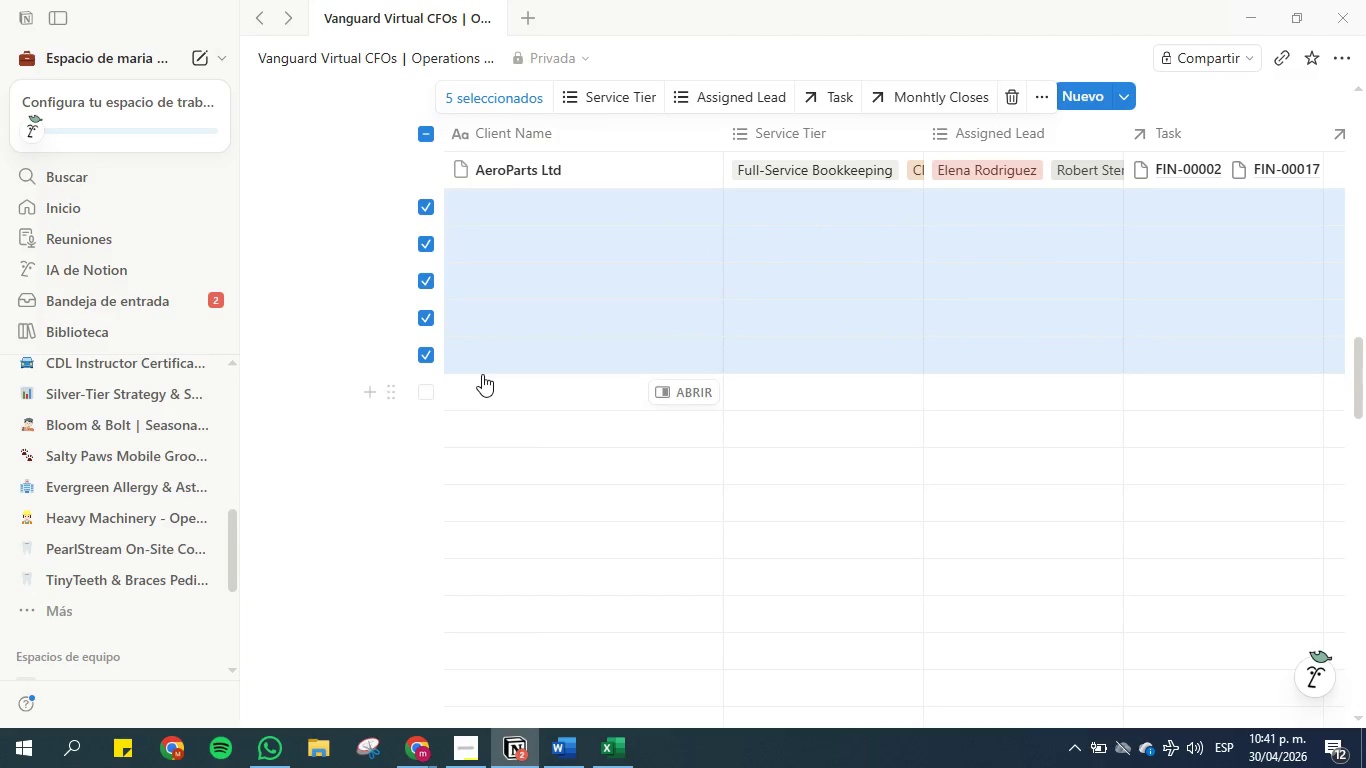 
left_click([482, 197])
 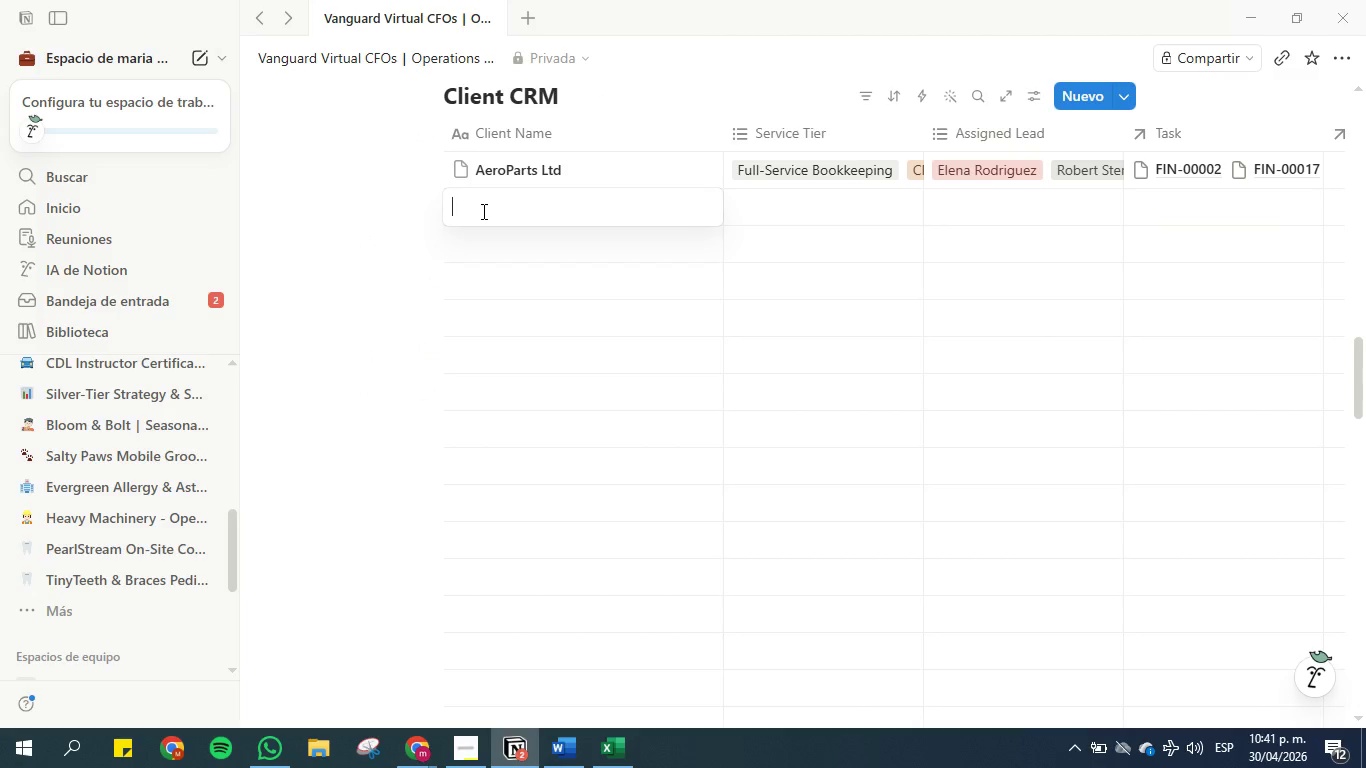 
key(Control+Shift+ArrowDown)
 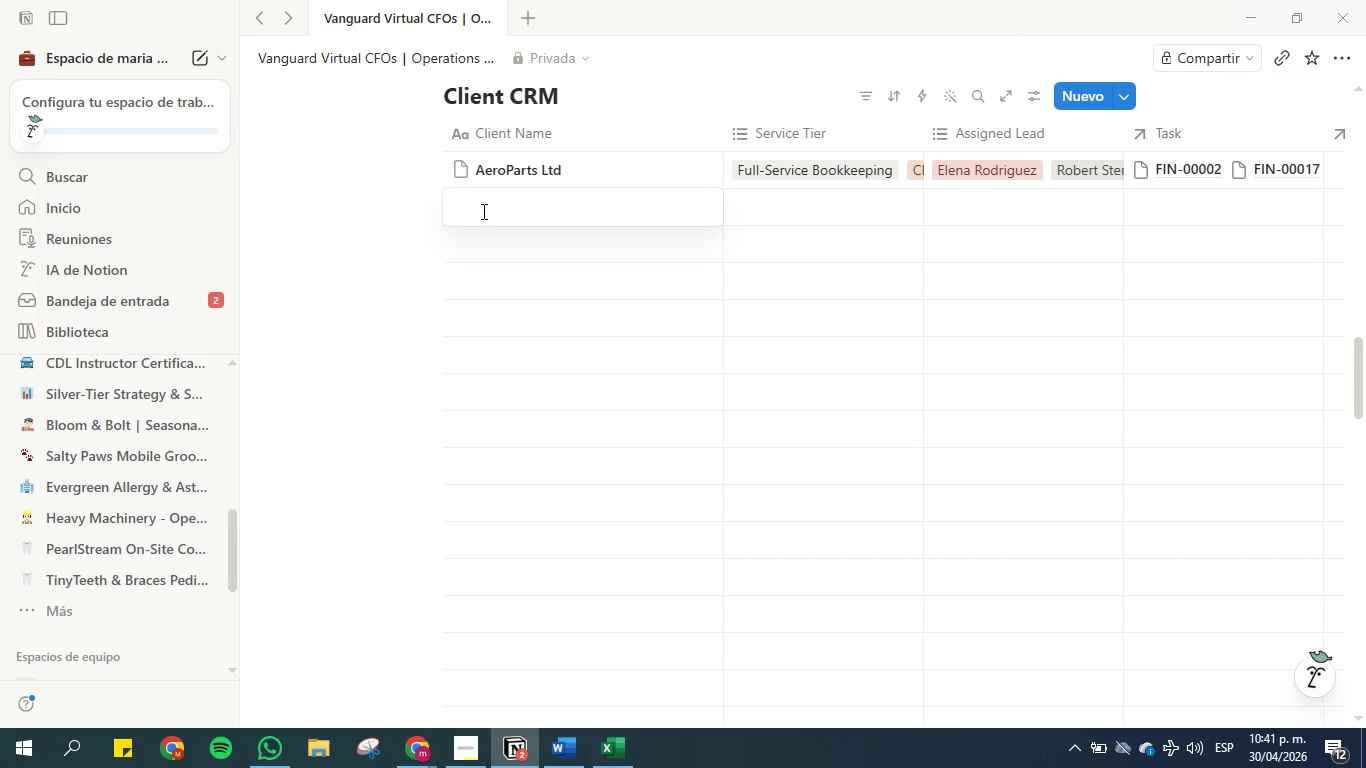 
key(Escape)
 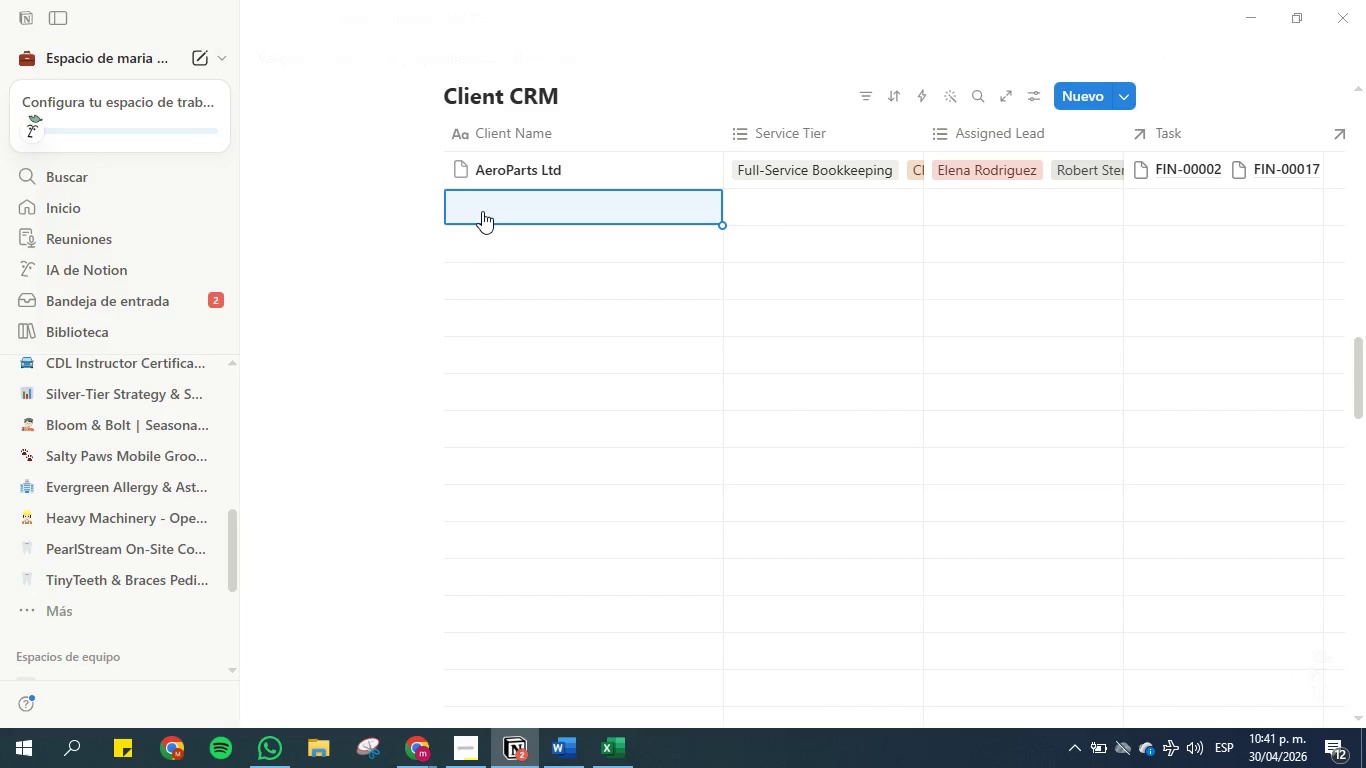 
key(Control+Shift+ArrowDown)
 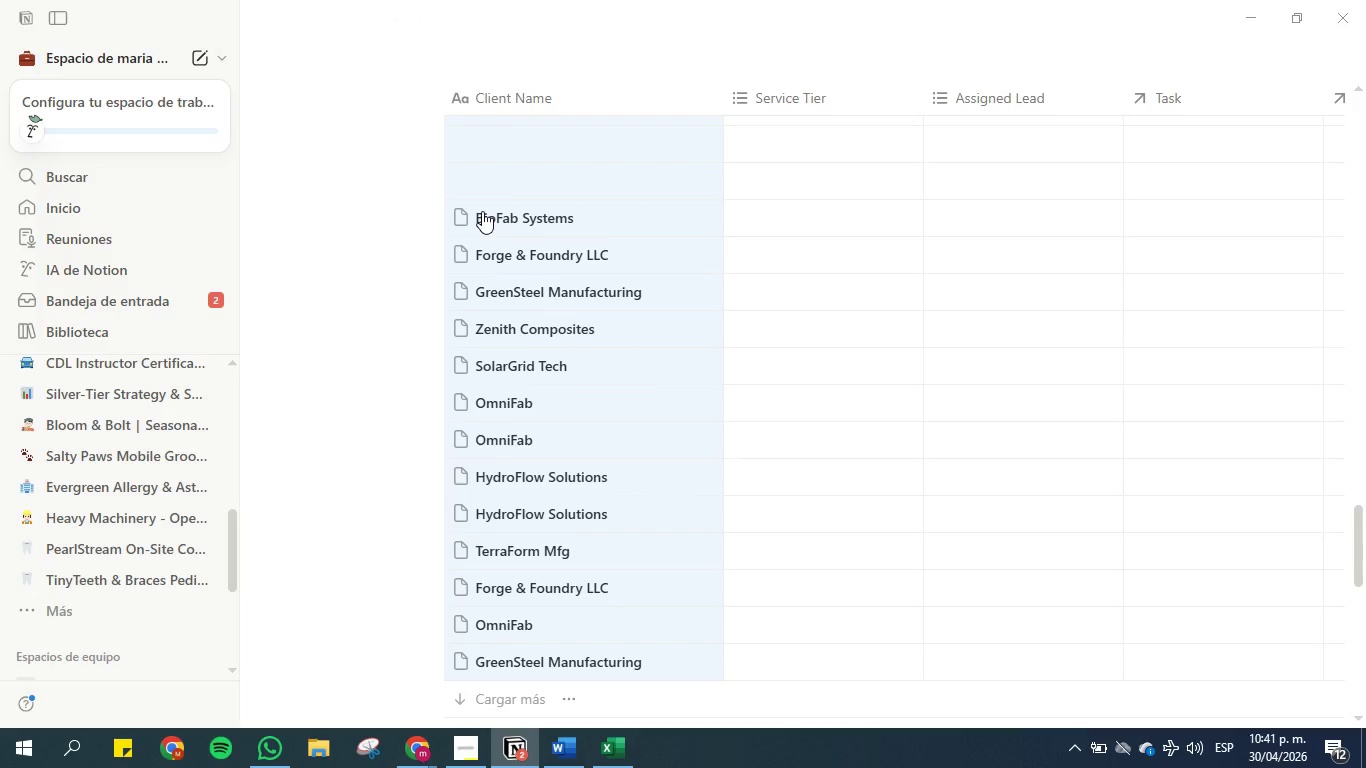 
key(Control+Shift+ArrowRight)
 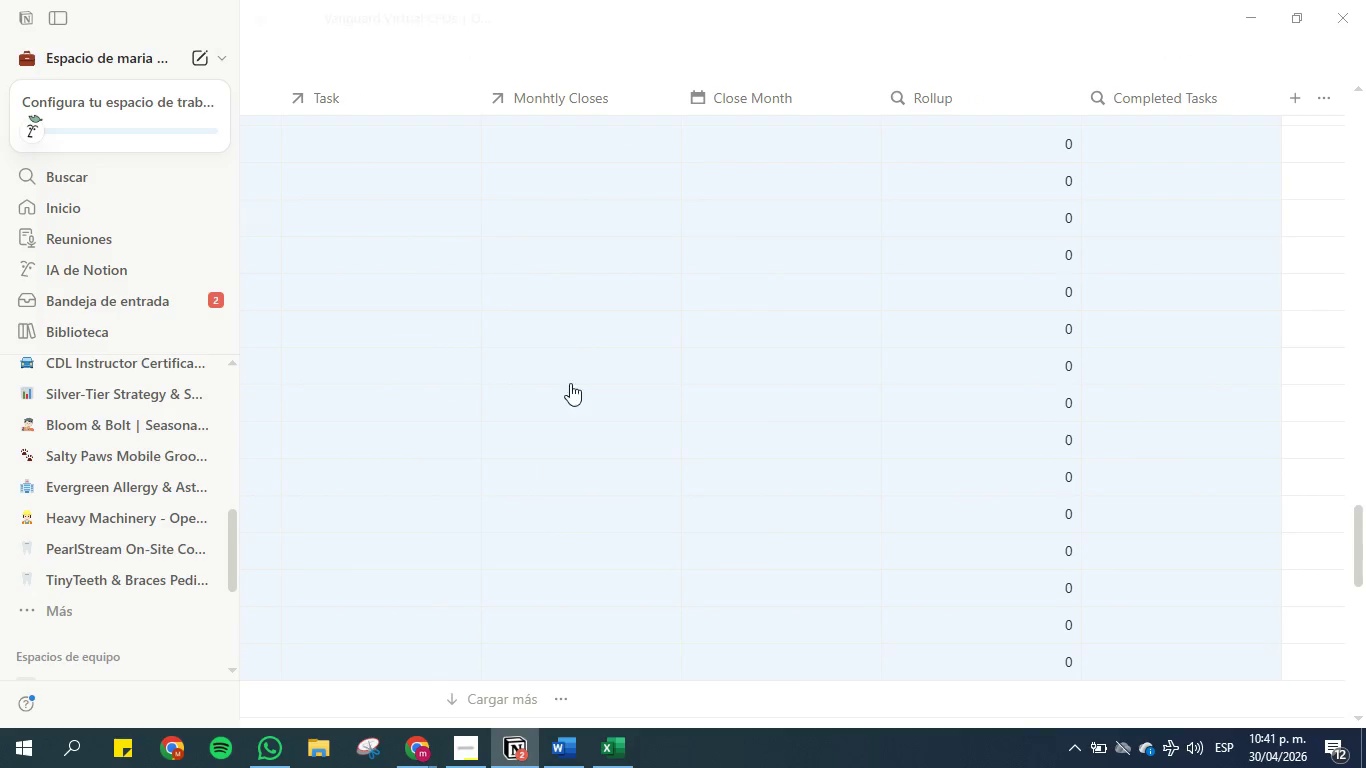 
scroll: coordinate [929, 479], scroll_direction: down, amount: 6.0
 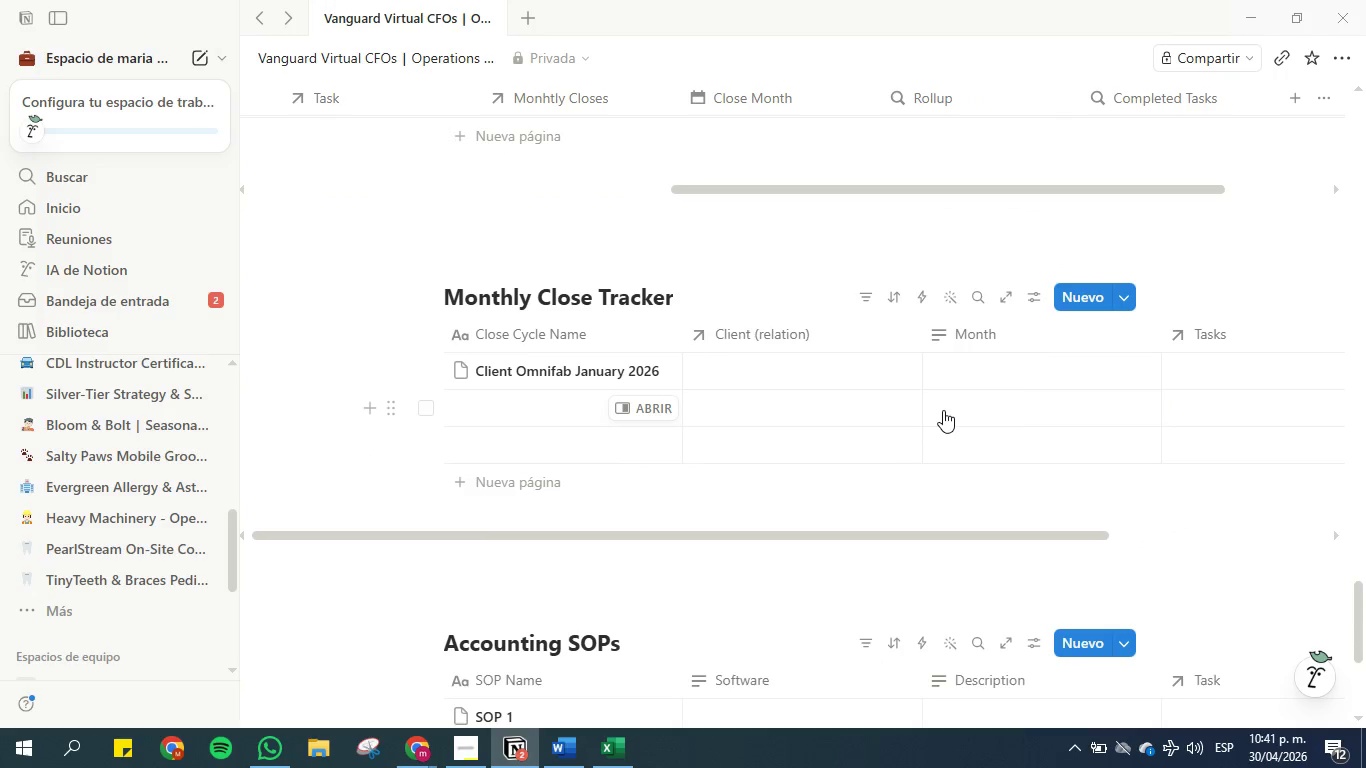 
scroll: coordinate [943, 410], scroll_direction: up, amount: 3.0
 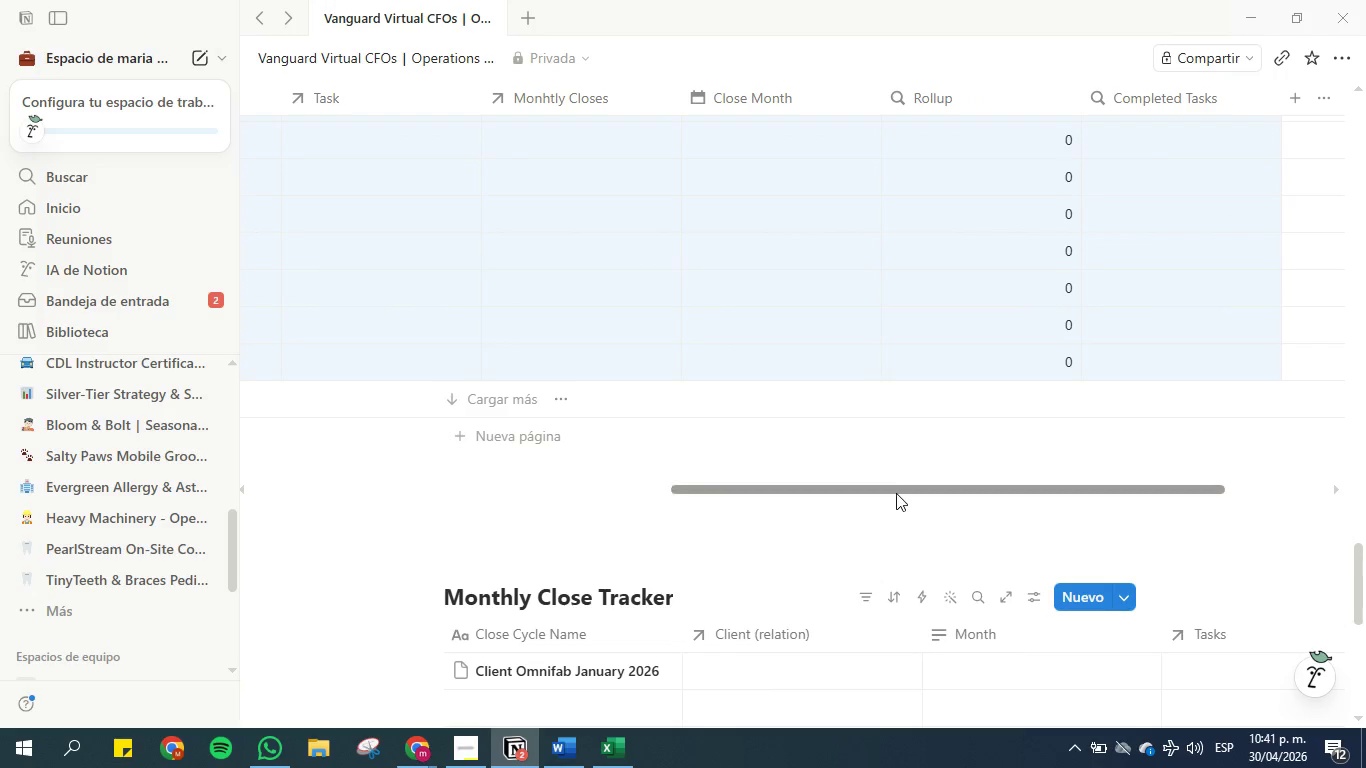 
left_click_drag(start_coordinate=[896, 493], to_coordinate=[405, 470])
 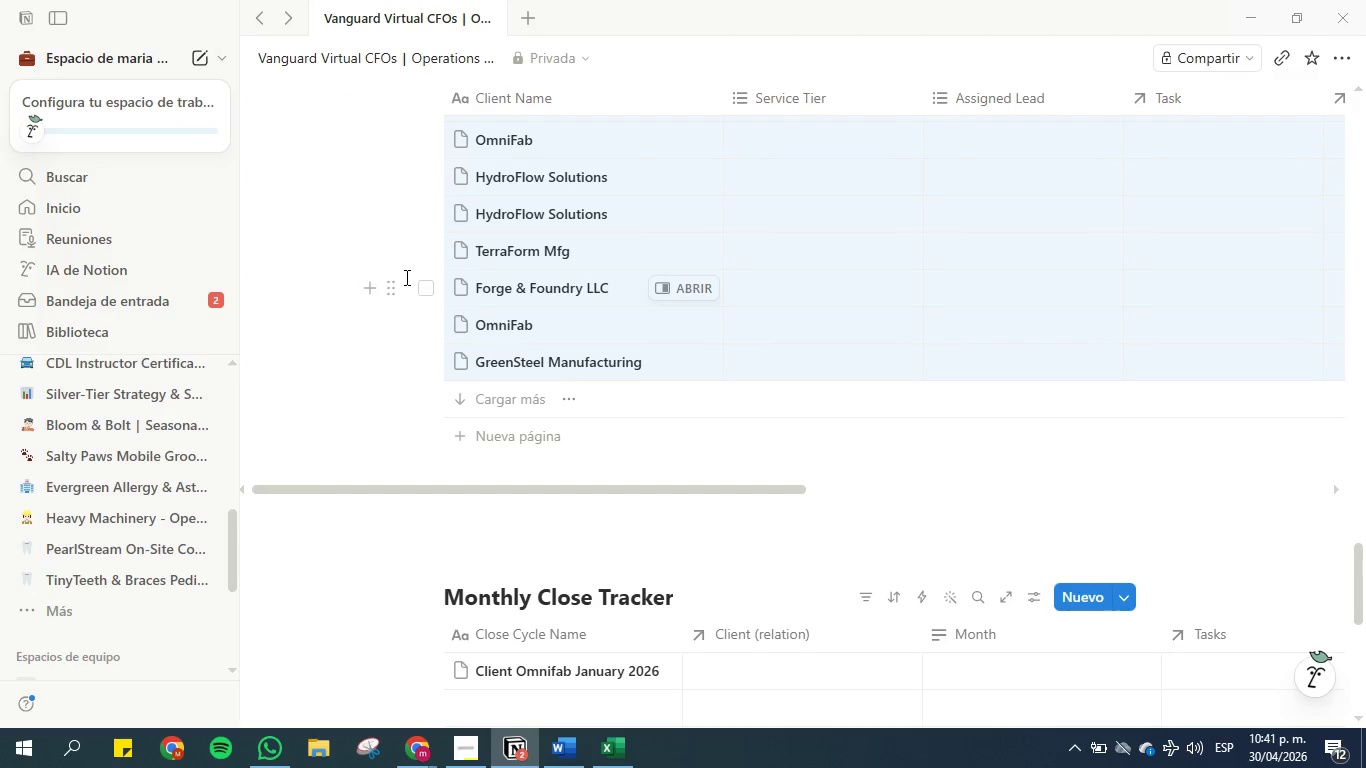 
left_click([391, 282])
 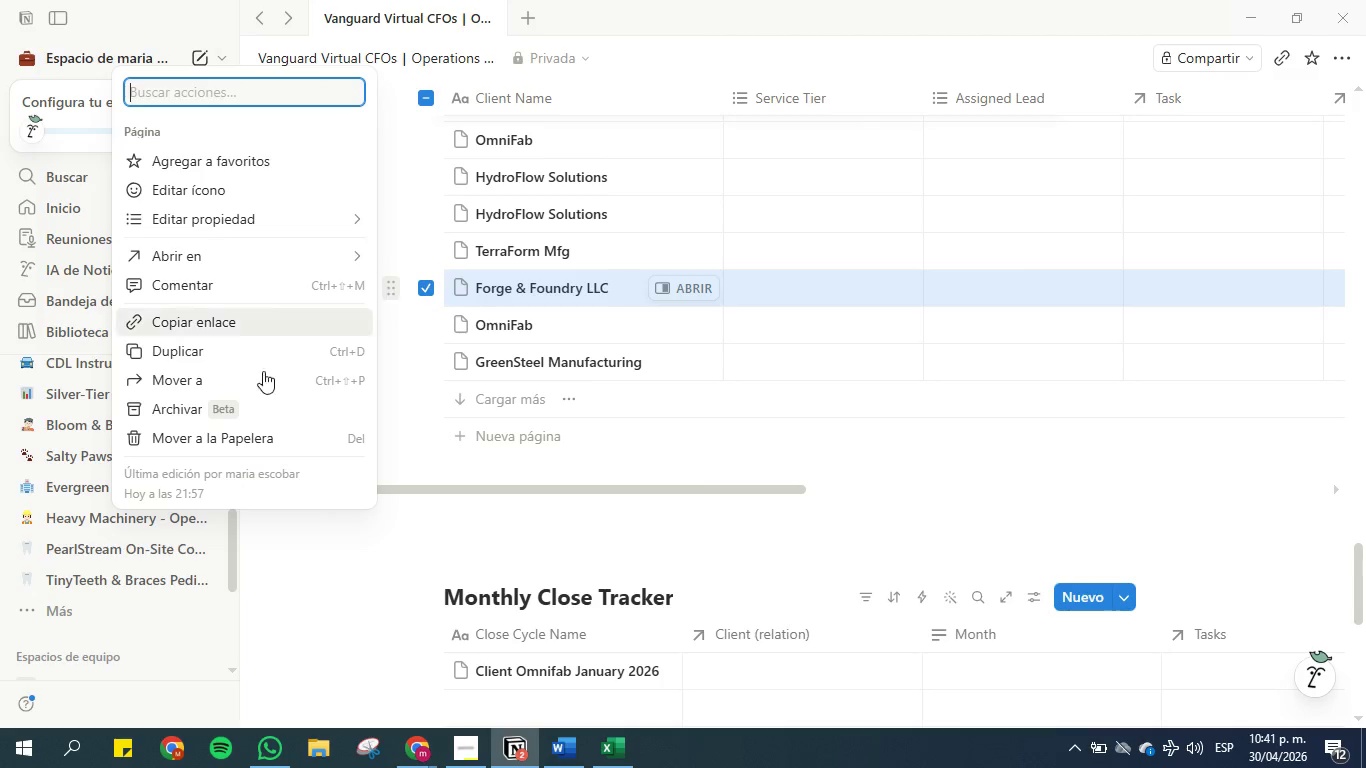 
left_click([224, 435])
 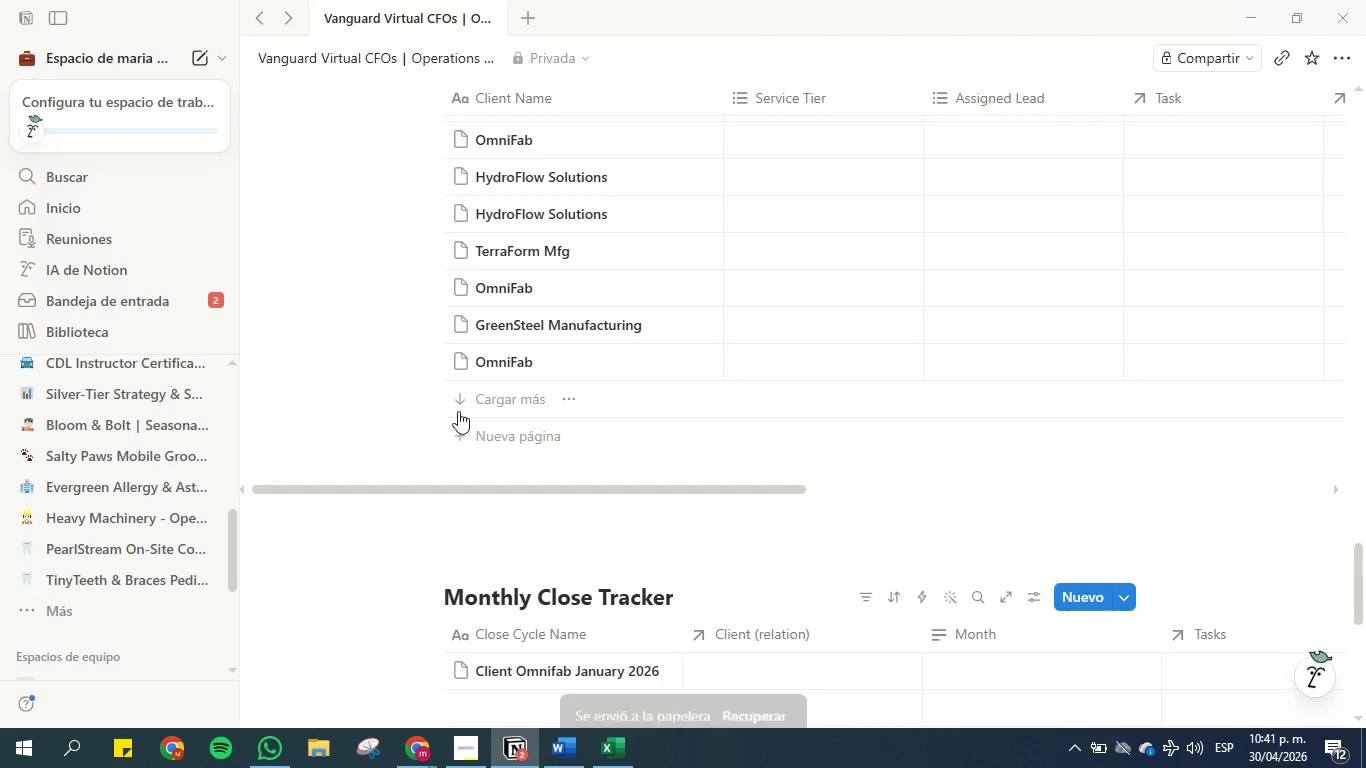 
left_click([484, 398])
 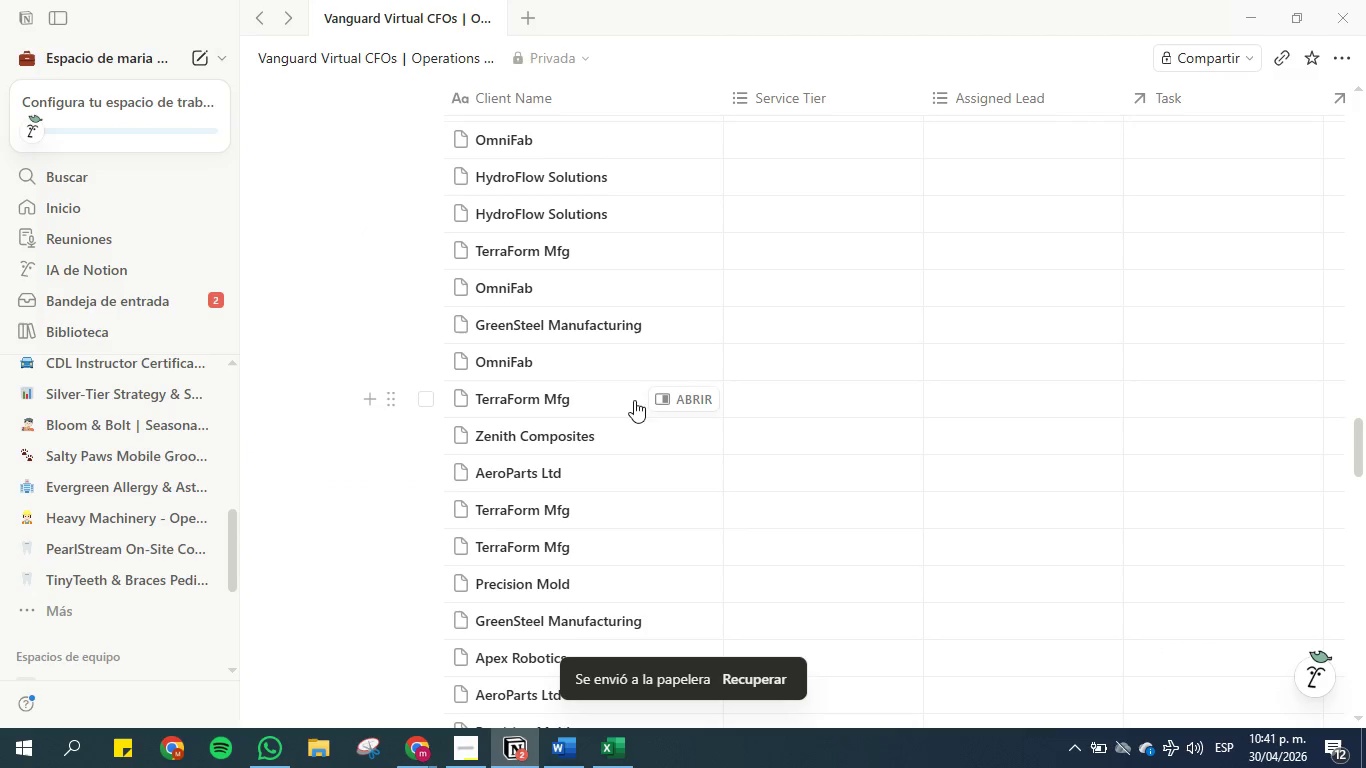 
scroll: coordinate [599, 412], scroll_direction: down, amount: 19.0
 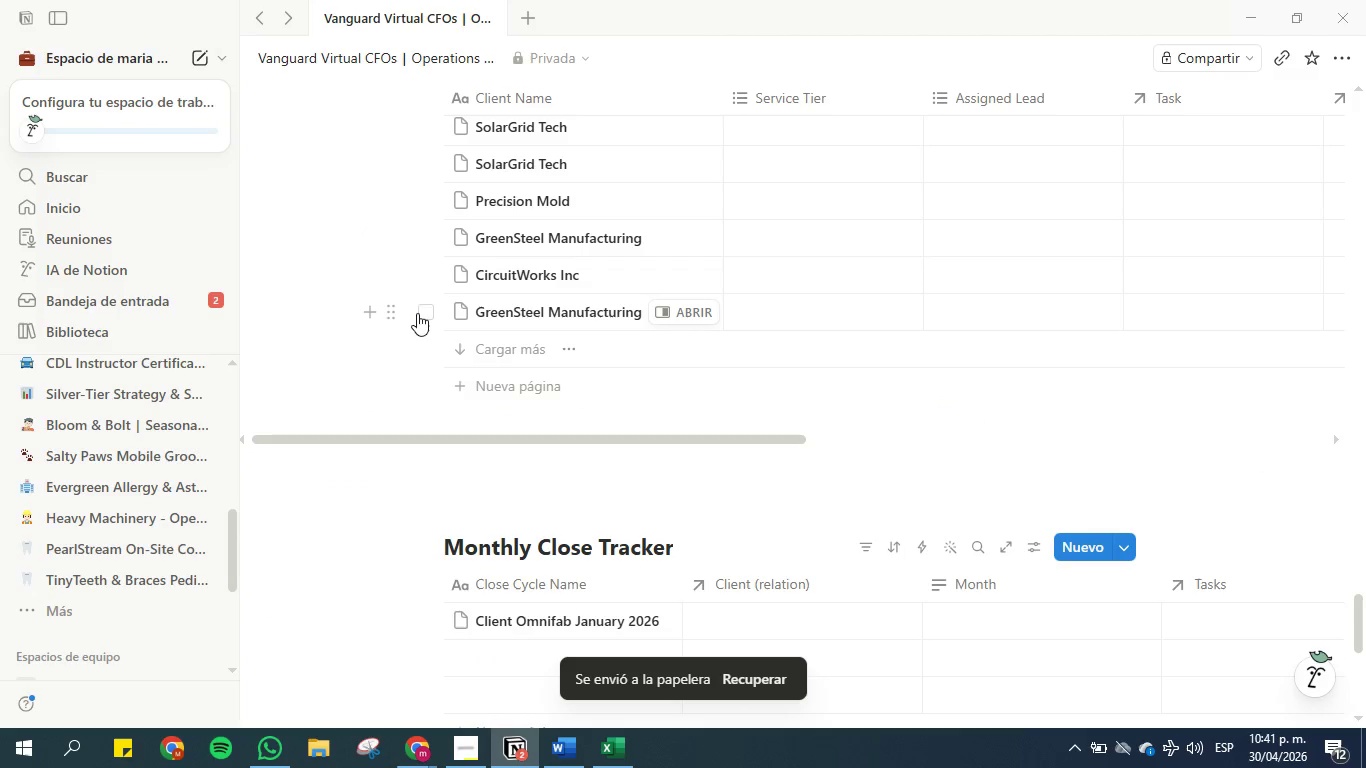 
mouse_move([383, 311])
 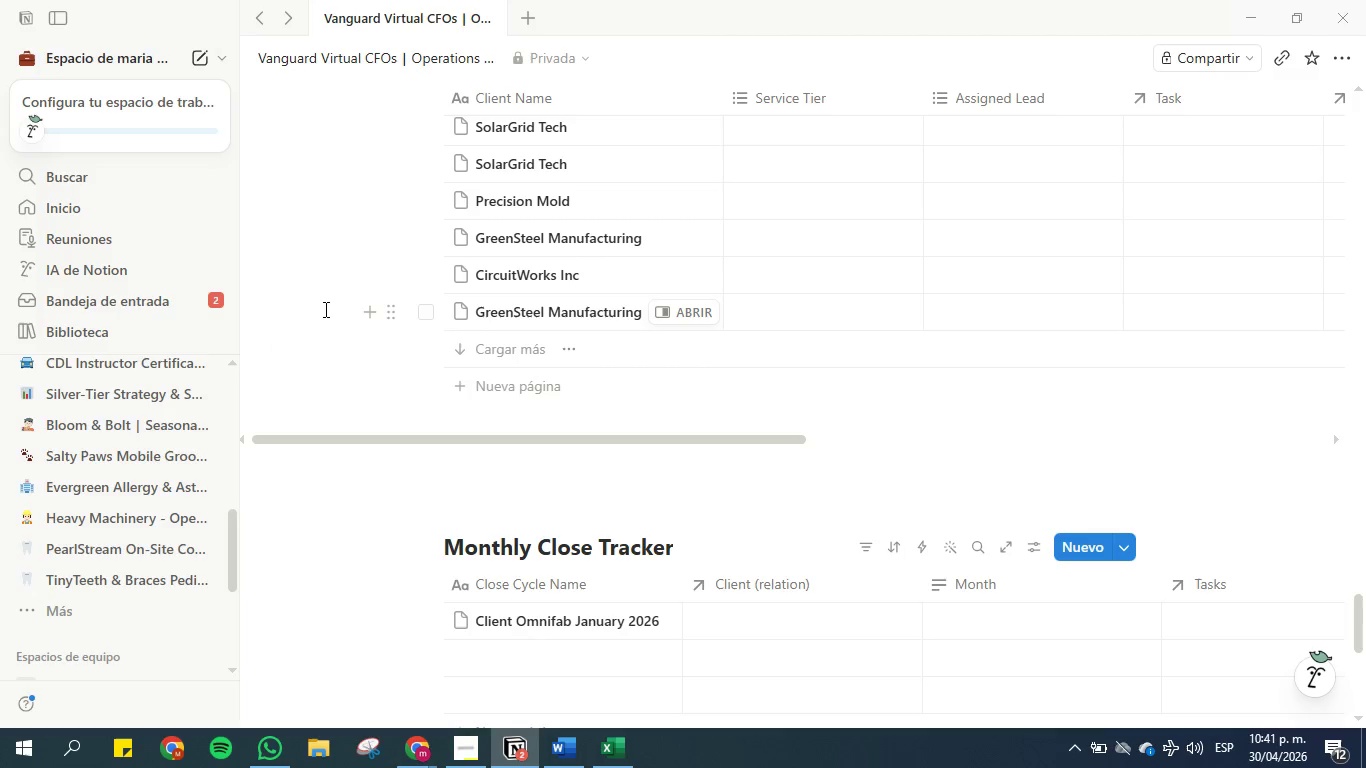 
left_click_drag(start_coordinate=[324, 309], to_coordinate=[725, 323])
 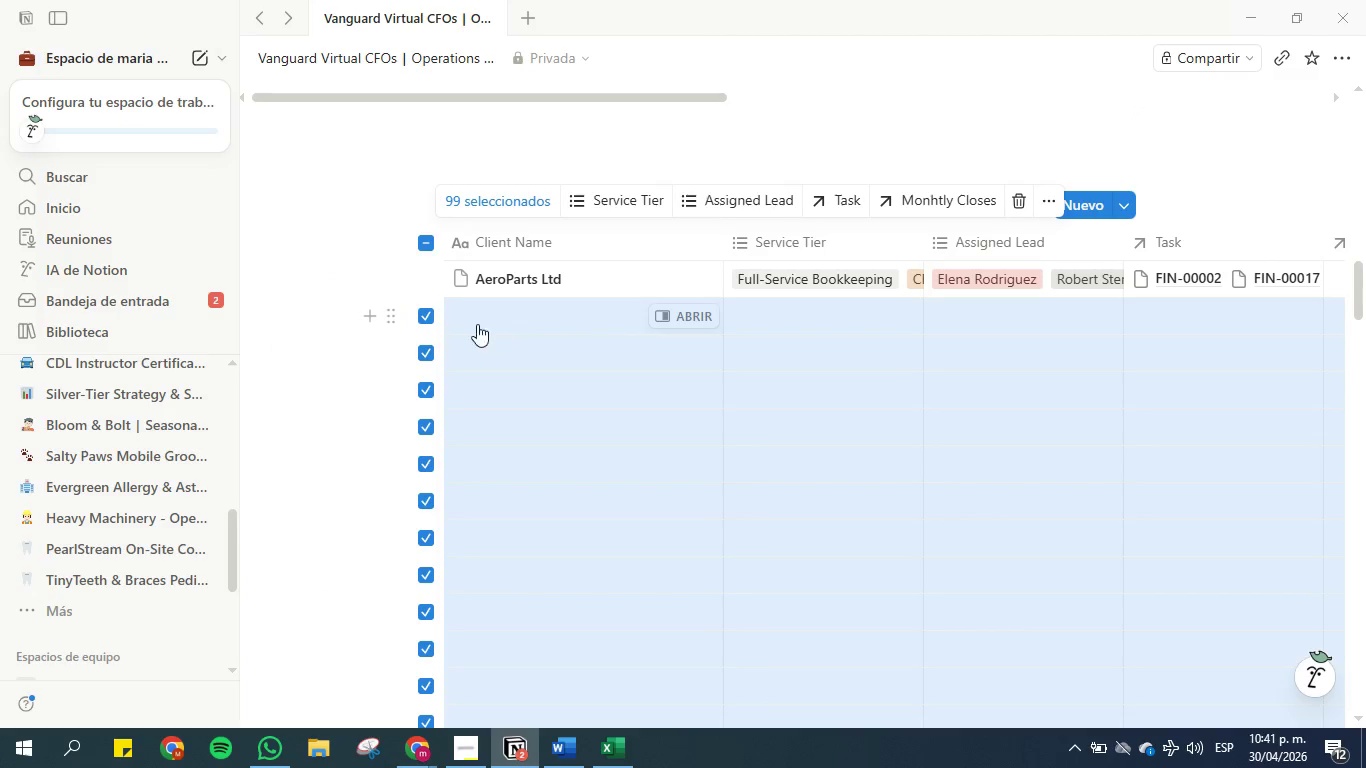 
scroll: coordinate [751, 276], scroll_direction: up, amount: 36.0
 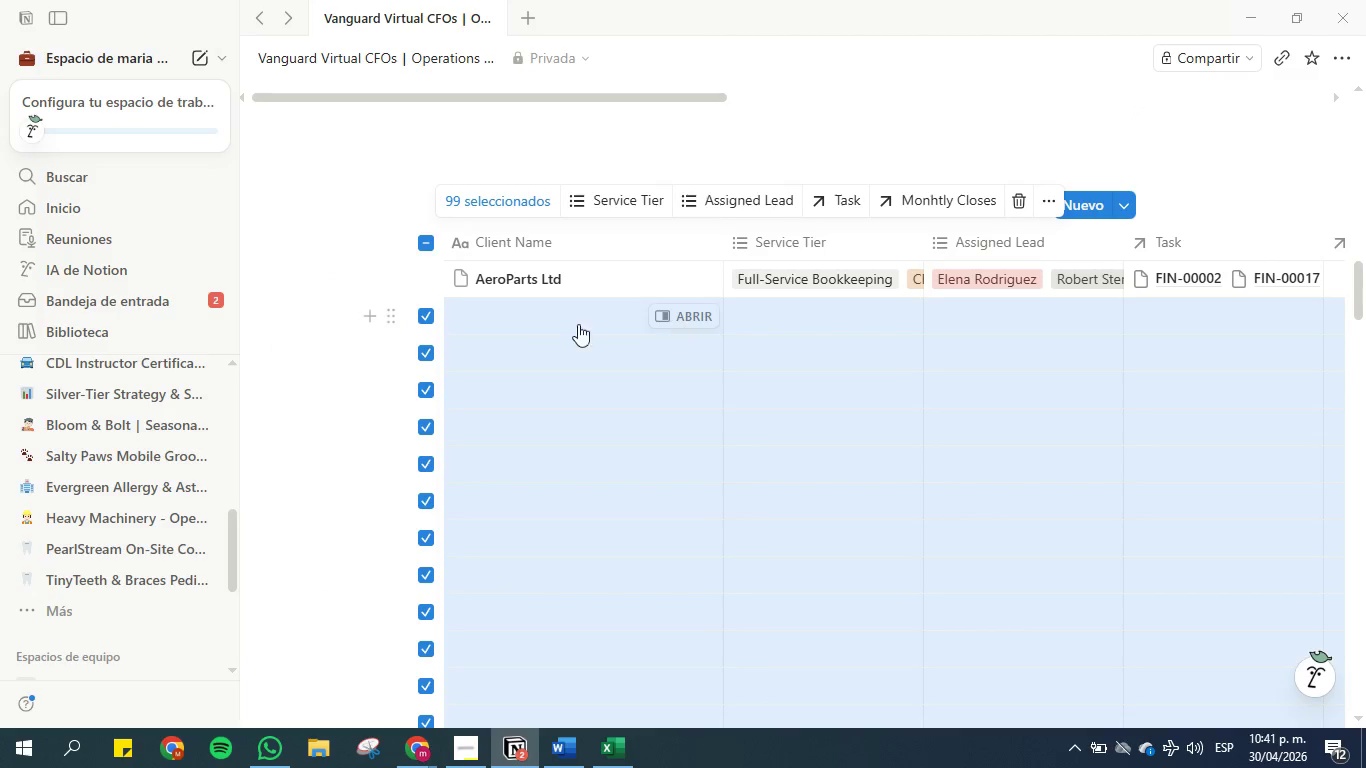 
left_click([396, 315])
 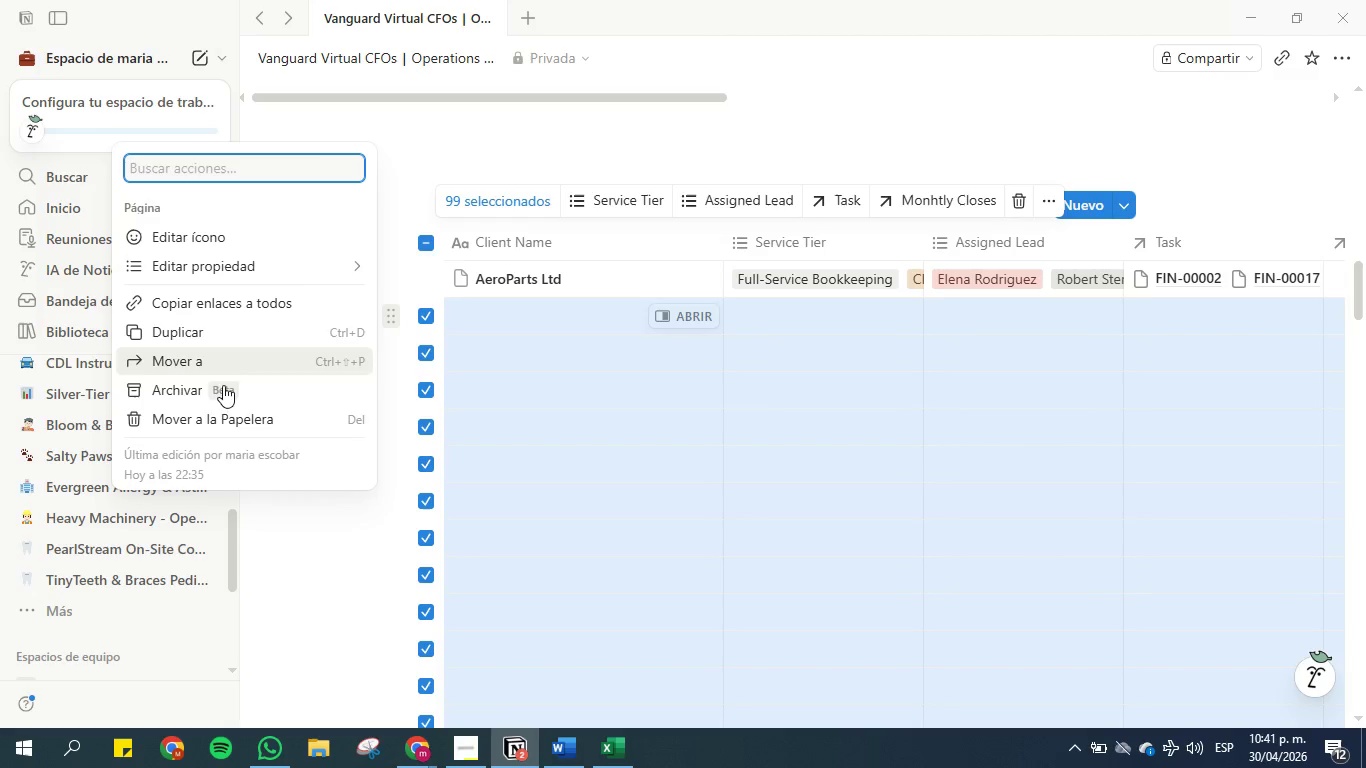 
left_click([224, 406])
 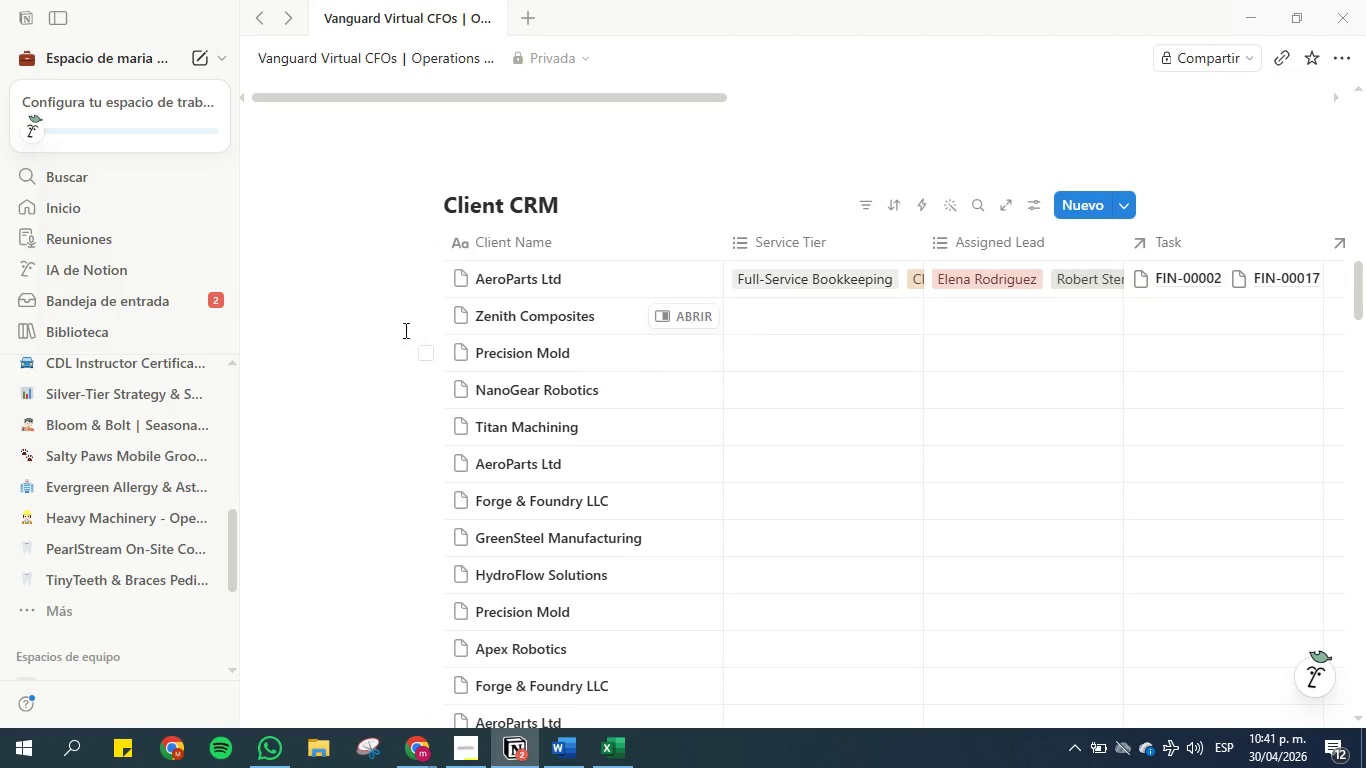 
left_click_drag(start_coordinate=[393, 316], to_coordinate=[487, 318])
 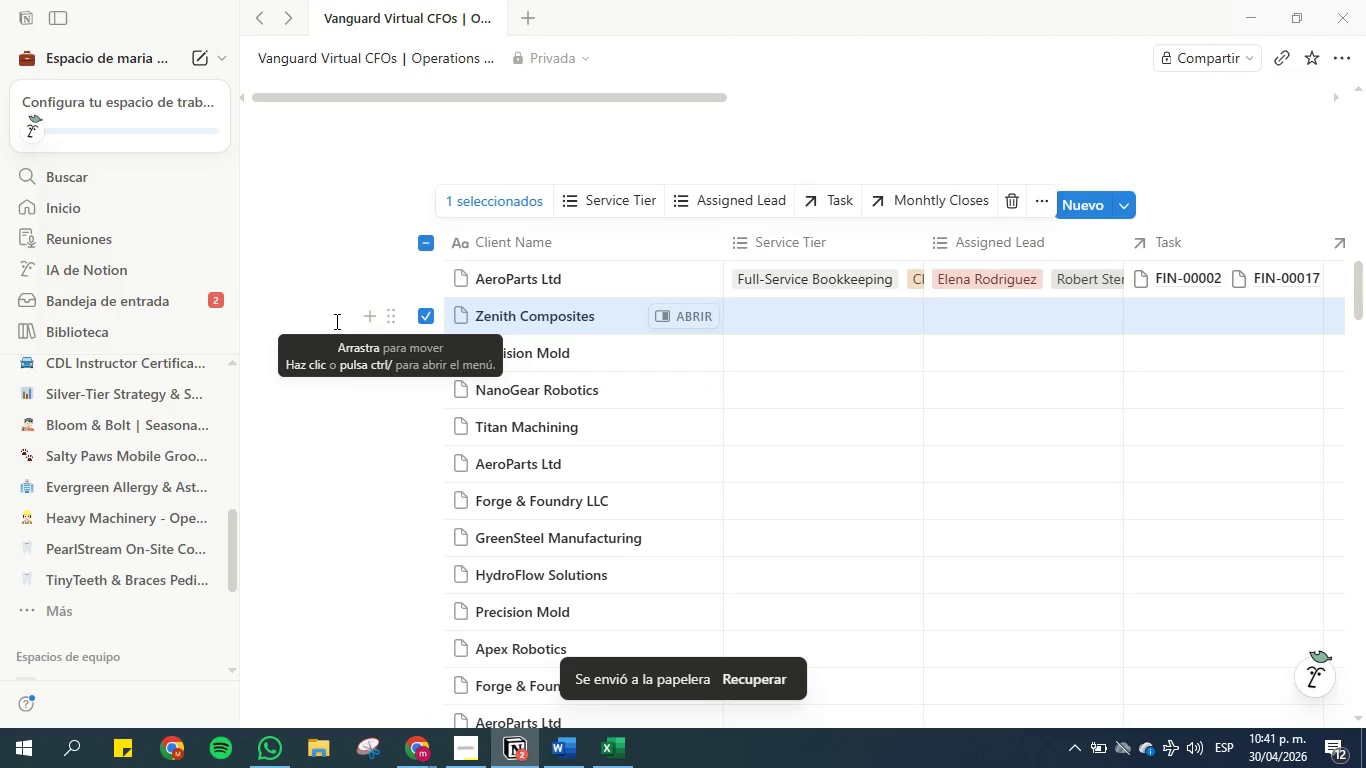 
left_click_drag(start_coordinate=[333, 321], to_coordinate=[858, 448])
 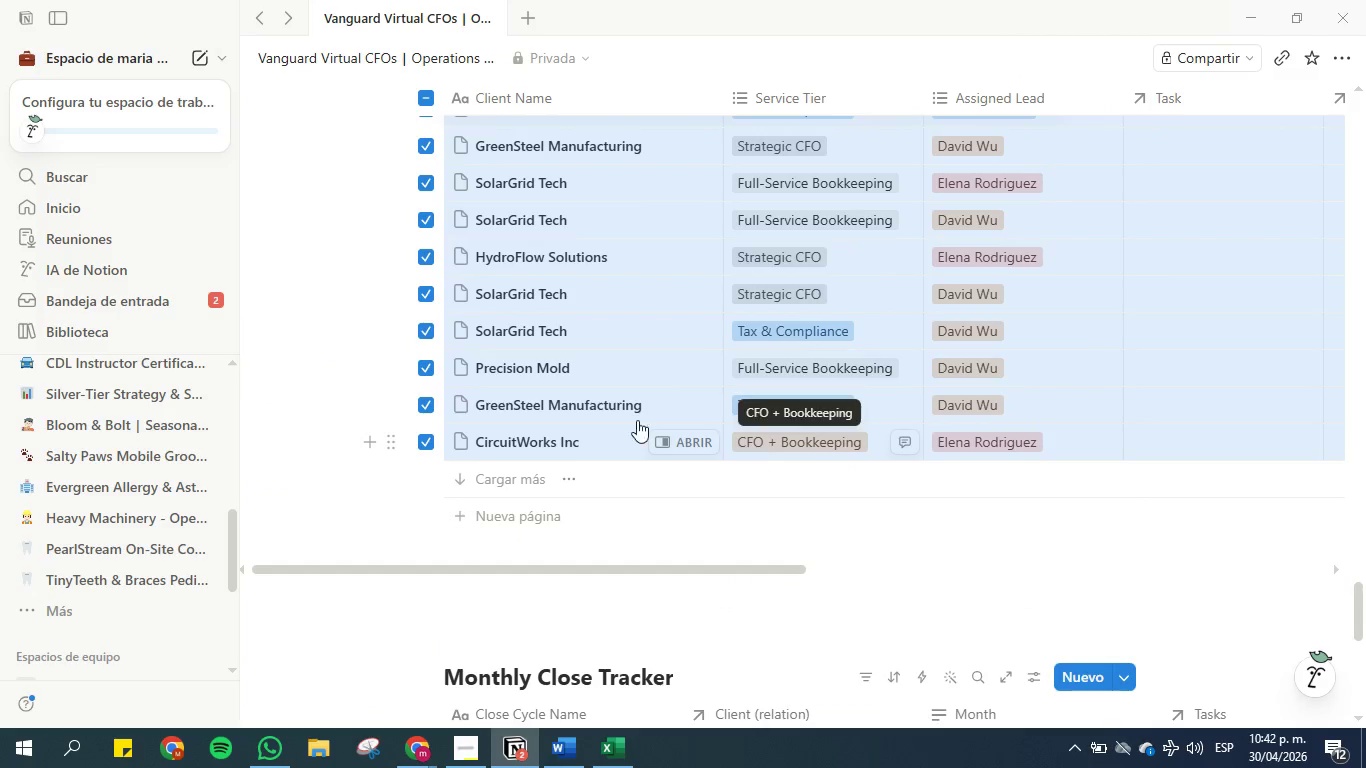 
scroll: coordinate [862, 467], scroll_direction: down, amount: 37.0
 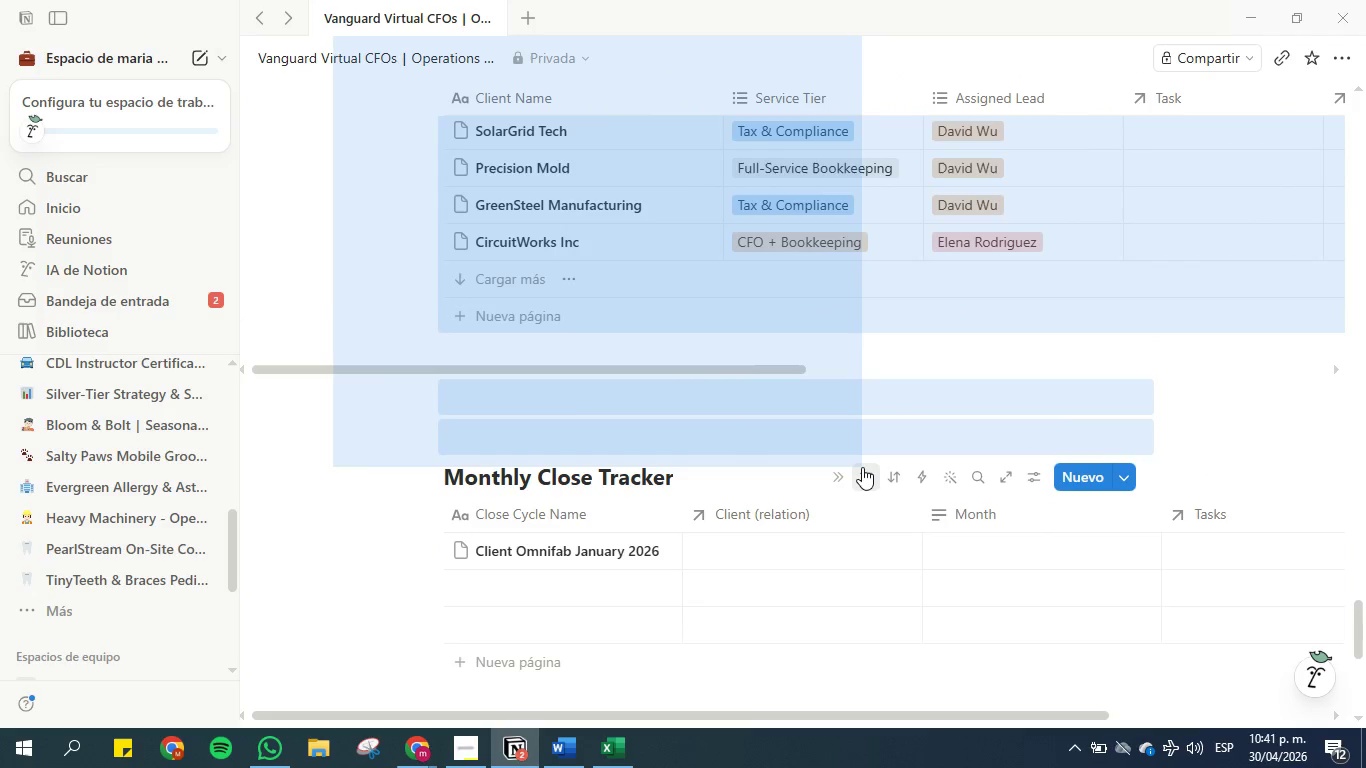 
scroll: coordinate [862, 466], scroll_direction: up, amount: 2.0
 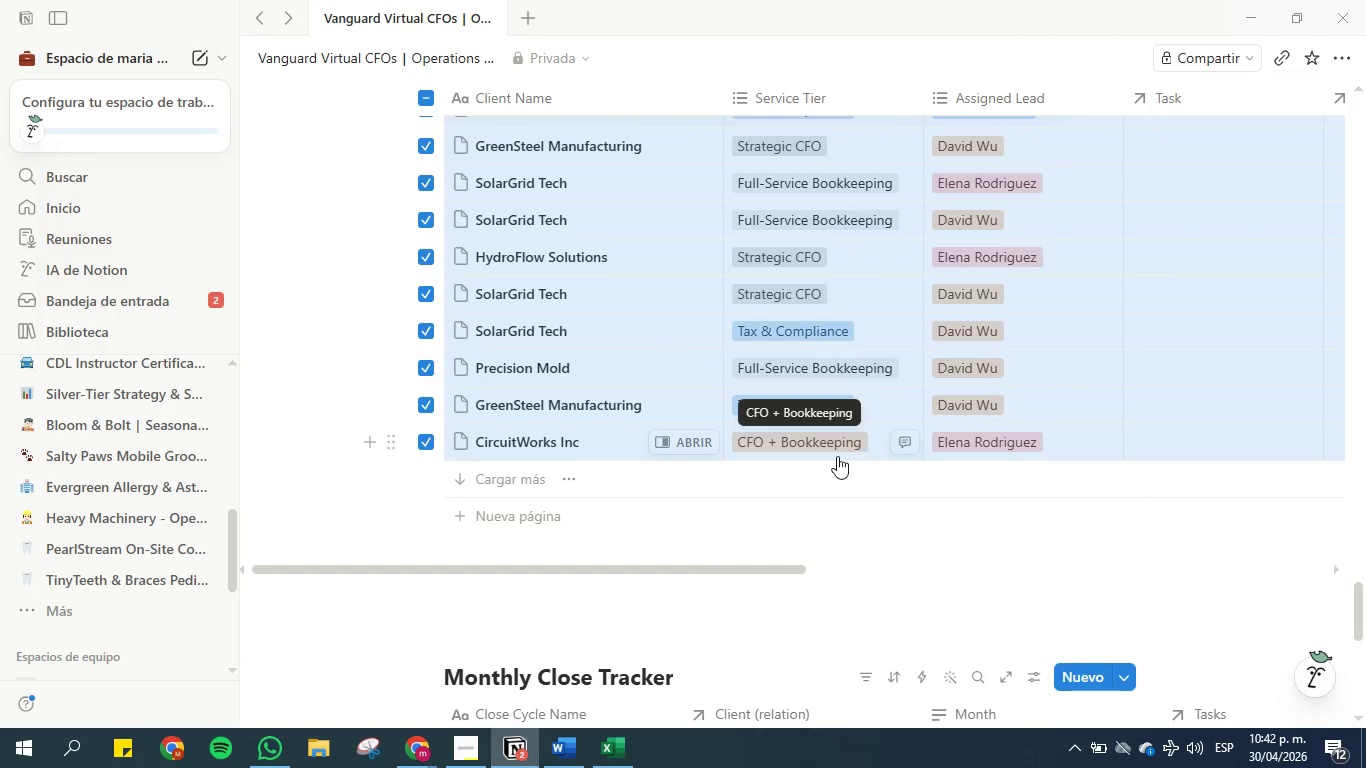 
left_click([389, 443])
 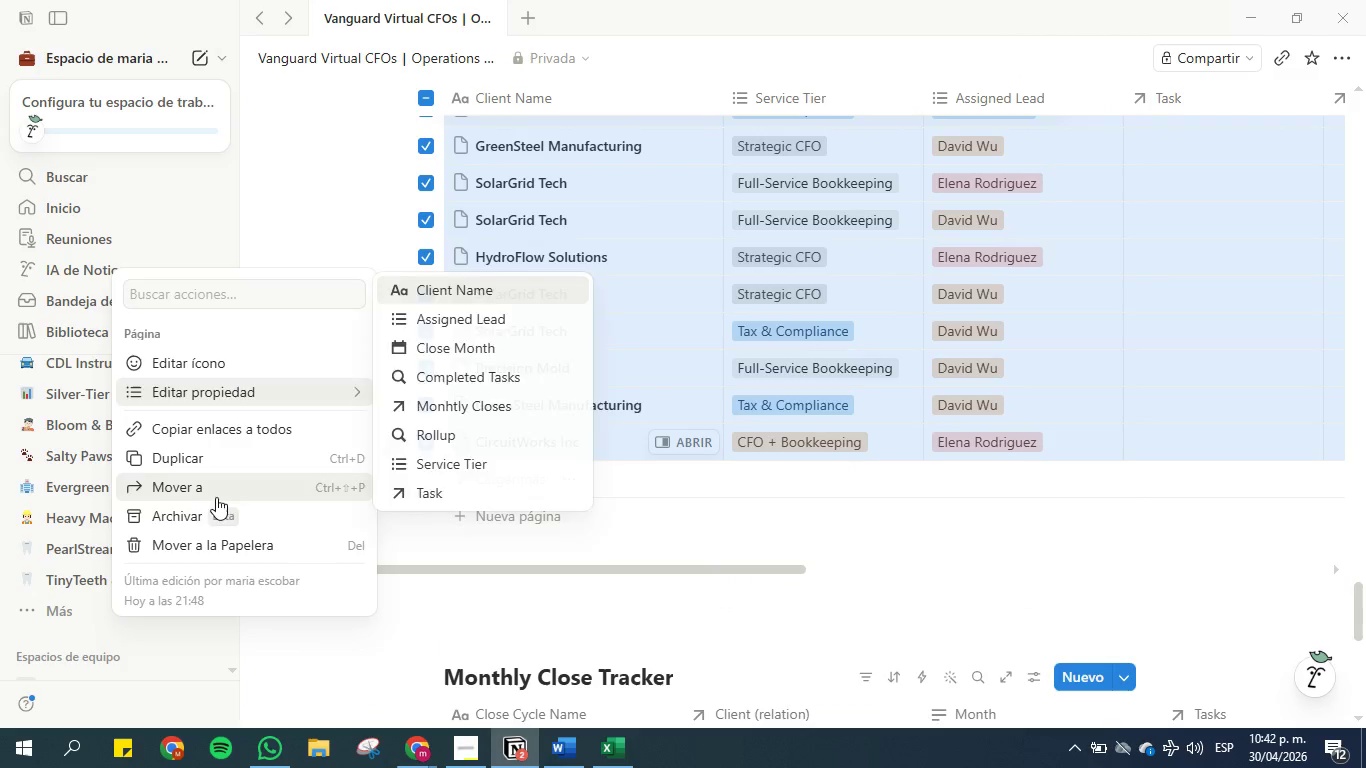 
left_click([218, 547])
 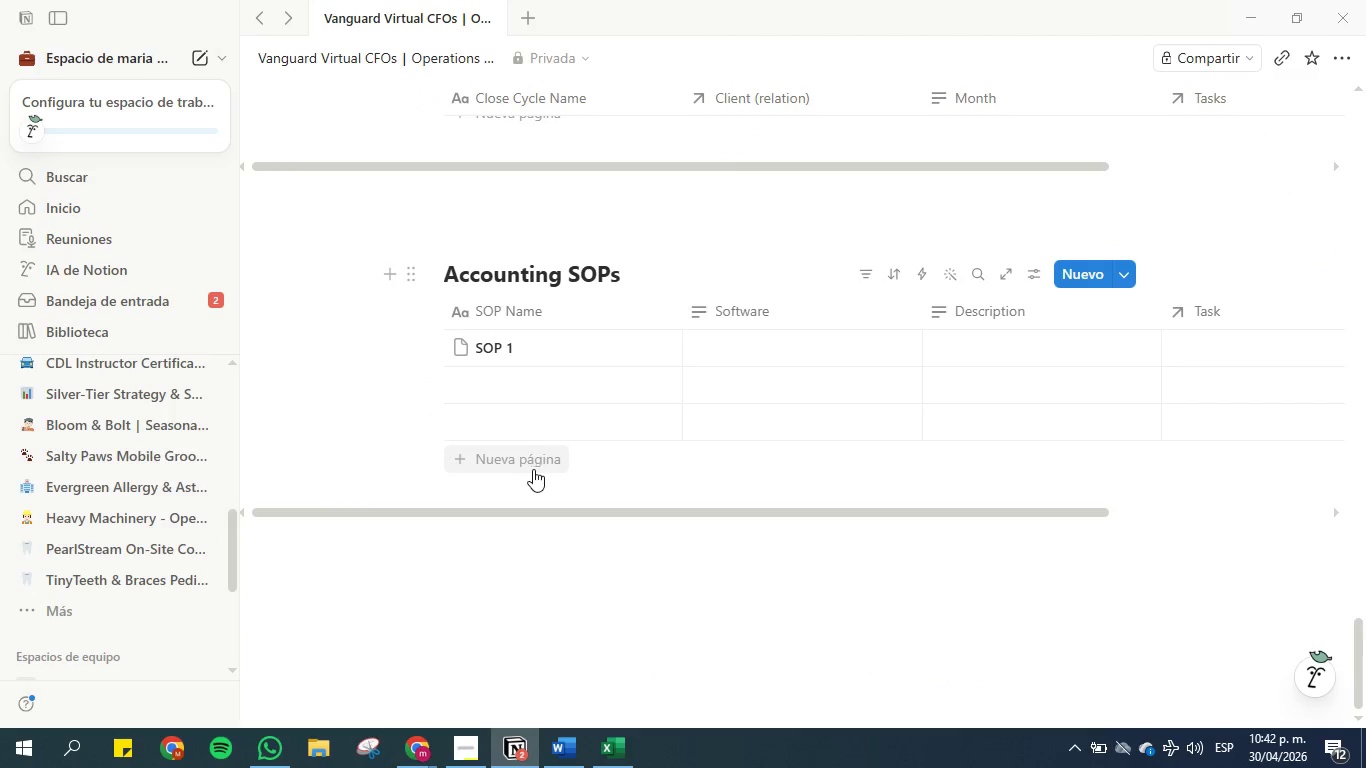 
scroll: coordinate [390, 373], scroll_direction: up, amount: 4.0
 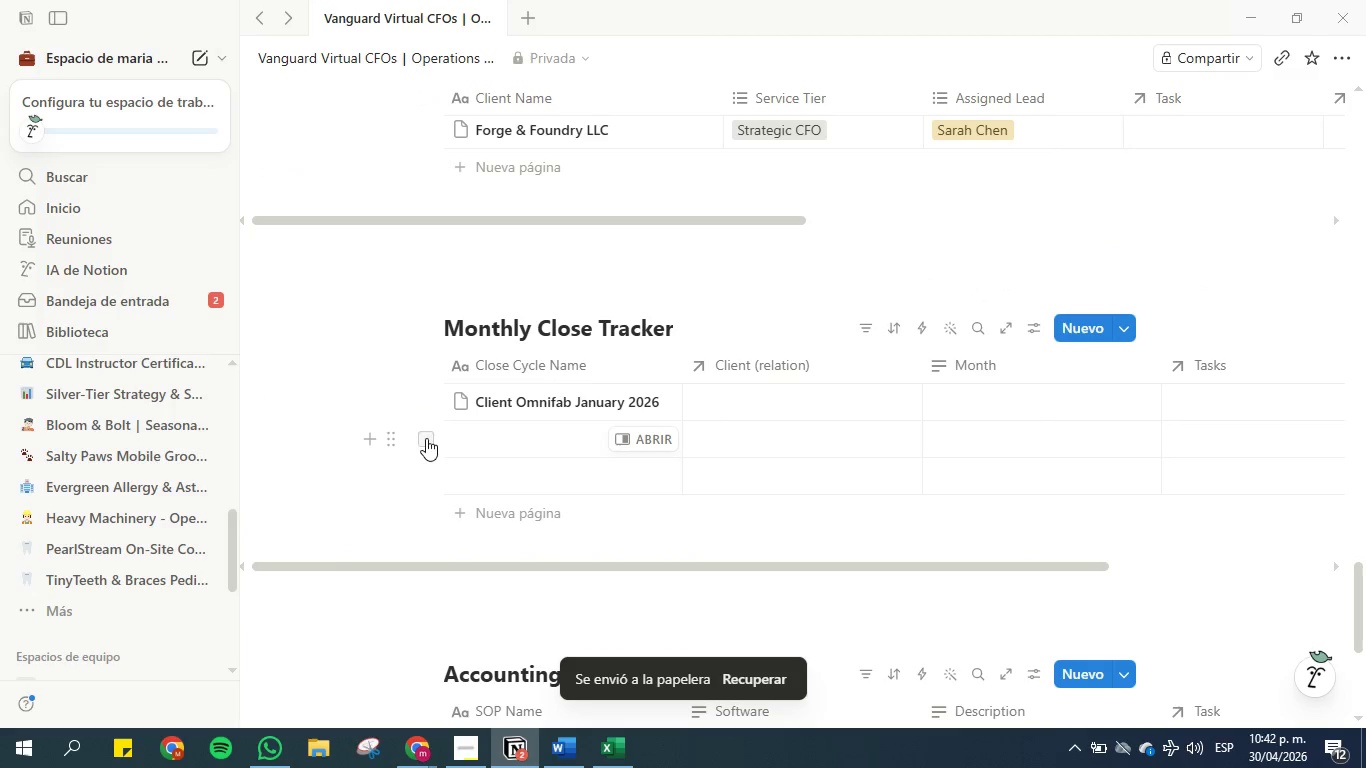 
left_click([386, 445])
 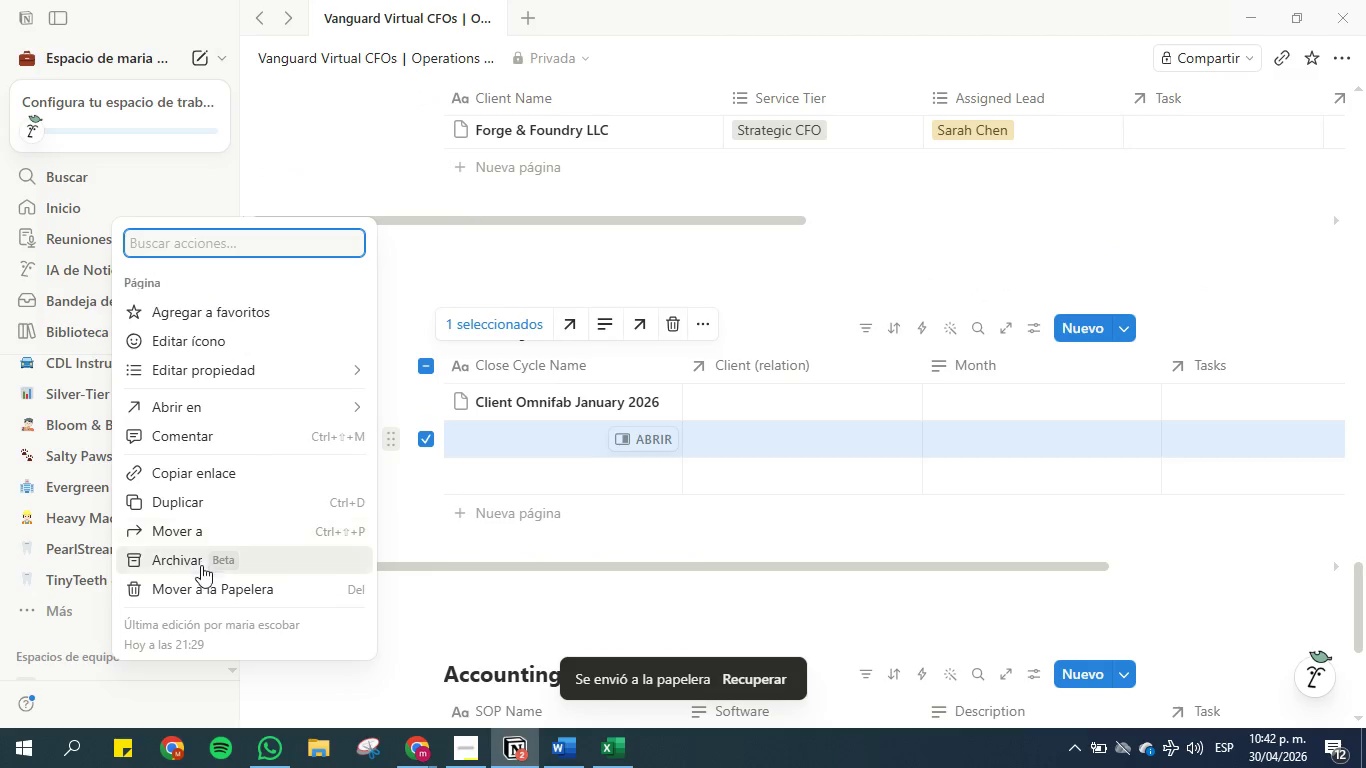 
left_click([200, 587])
 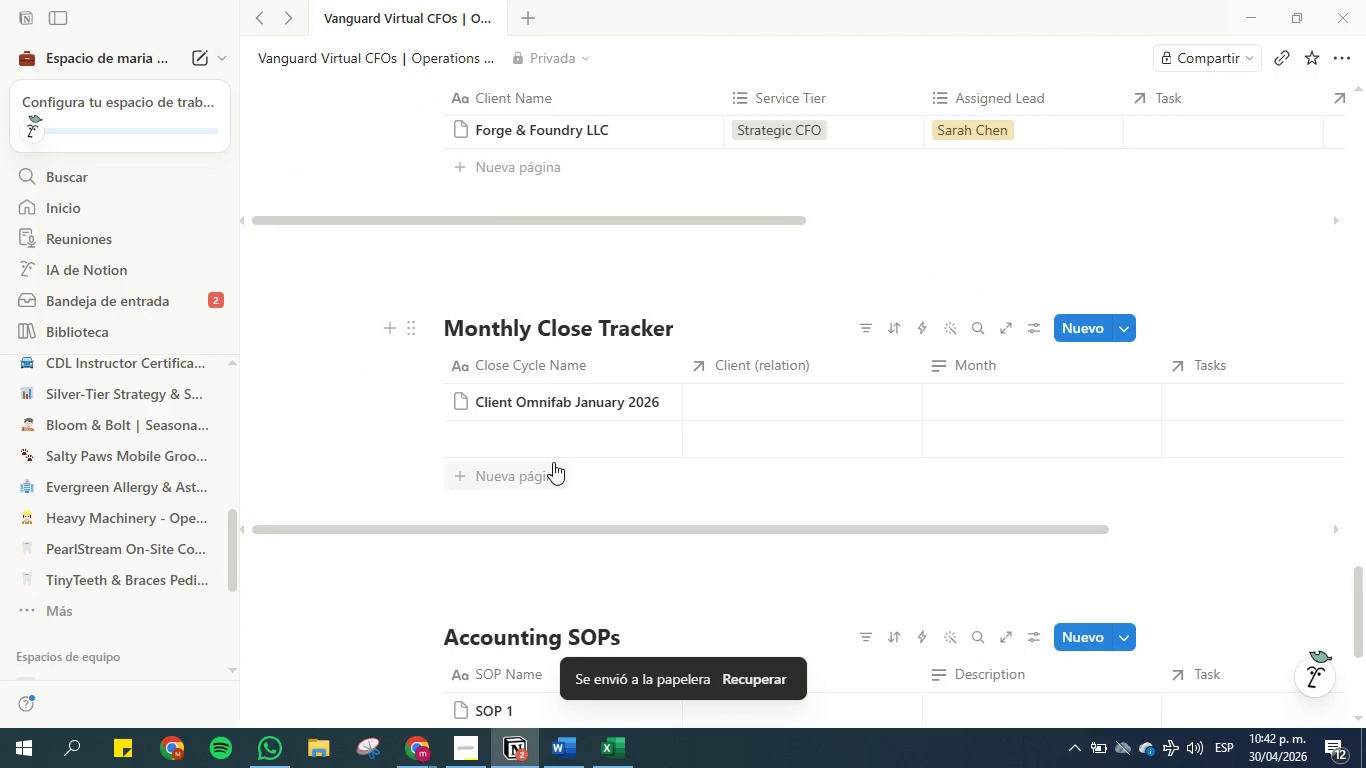 
scroll: coordinate [427, 399], scroll_direction: up, amount: 19.0
 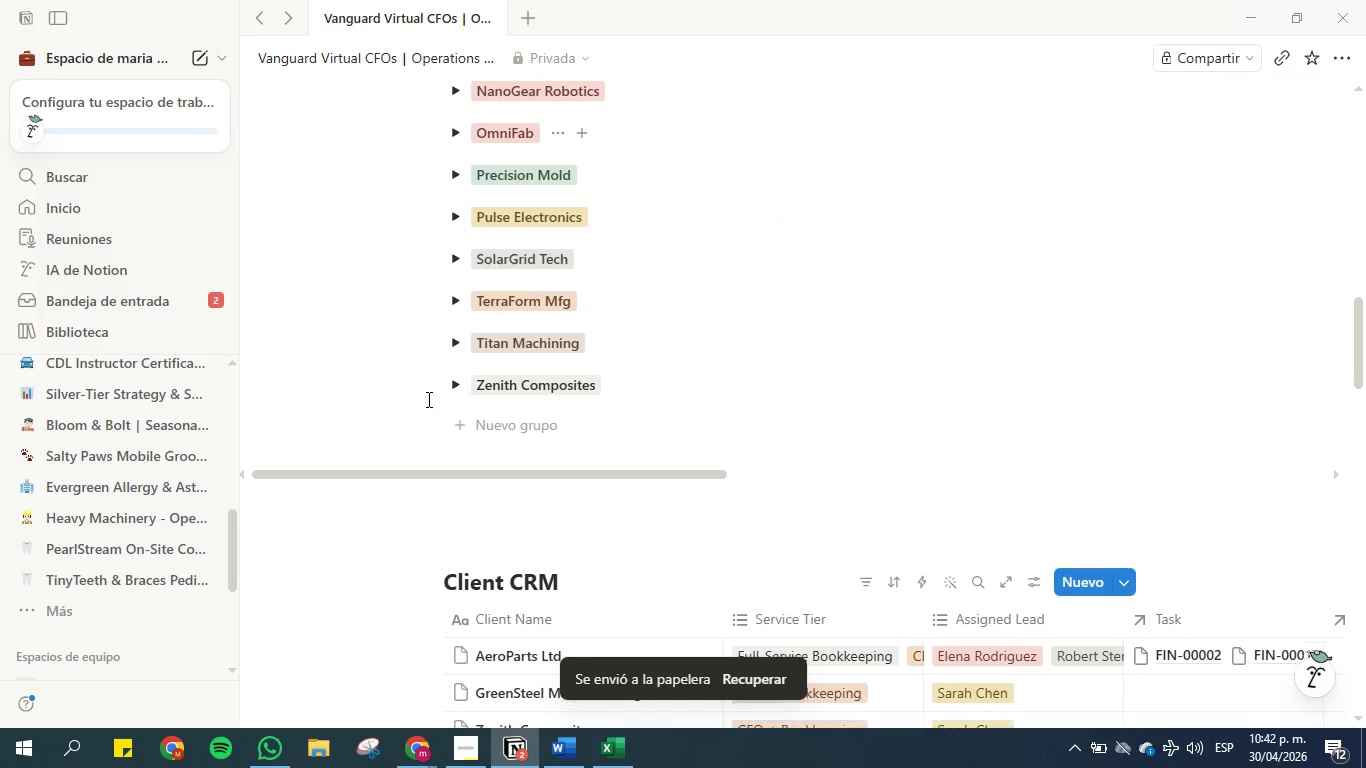 
scroll: coordinate [427, 399], scroll_direction: down, amount: 3.0
 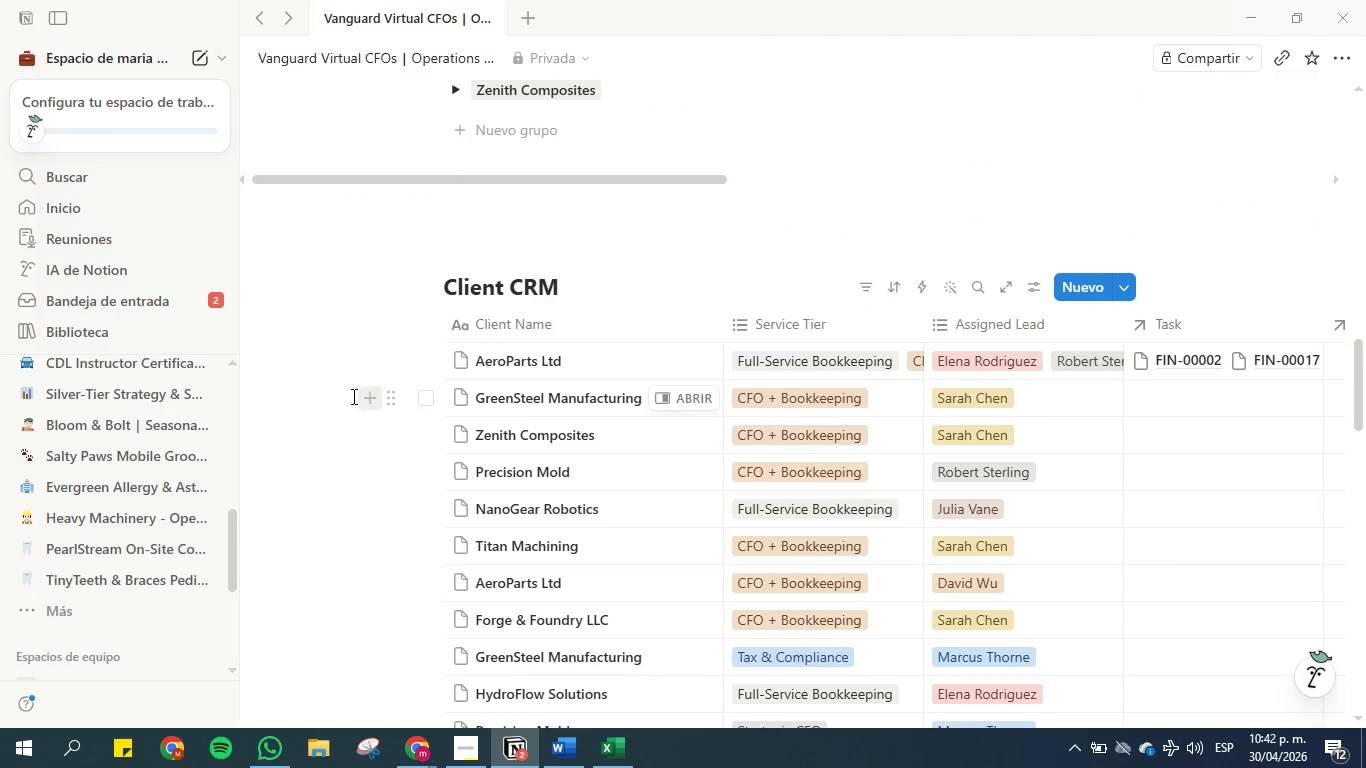 
left_click_drag(start_coordinate=[335, 395], to_coordinate=[616, 323])
 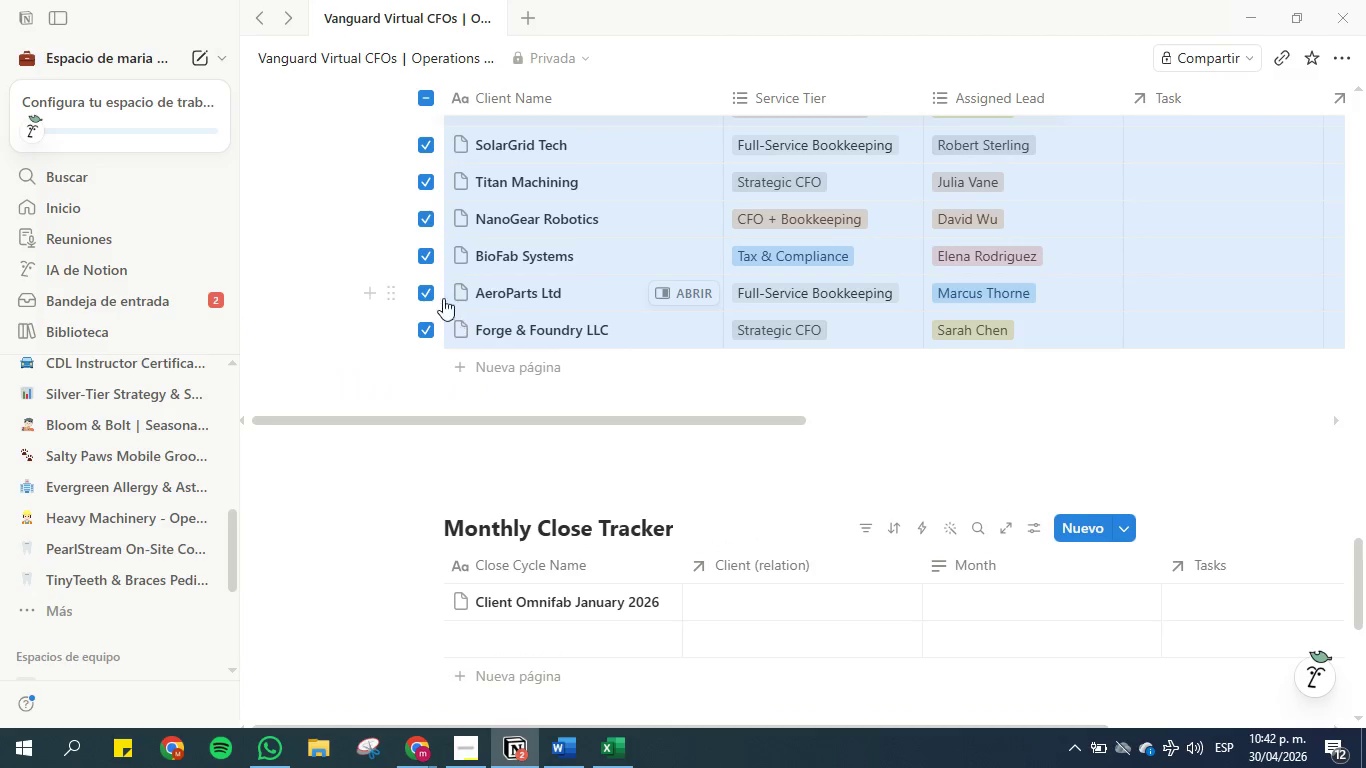 
scroll: coordinate [620, 477], scroll_direction: down, amount: 15.0
 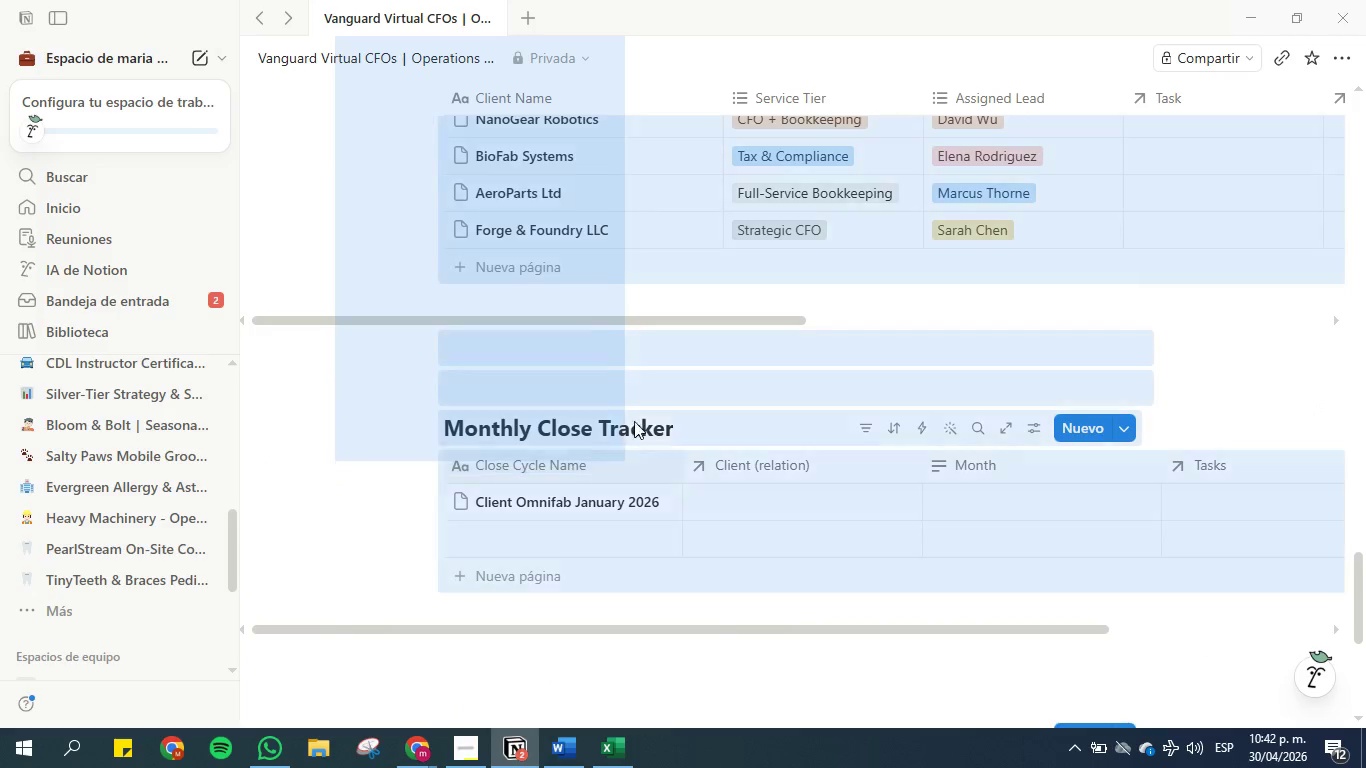 
scroll: coordinate [634, 409], scroll_direction: up, amount: 1.0
 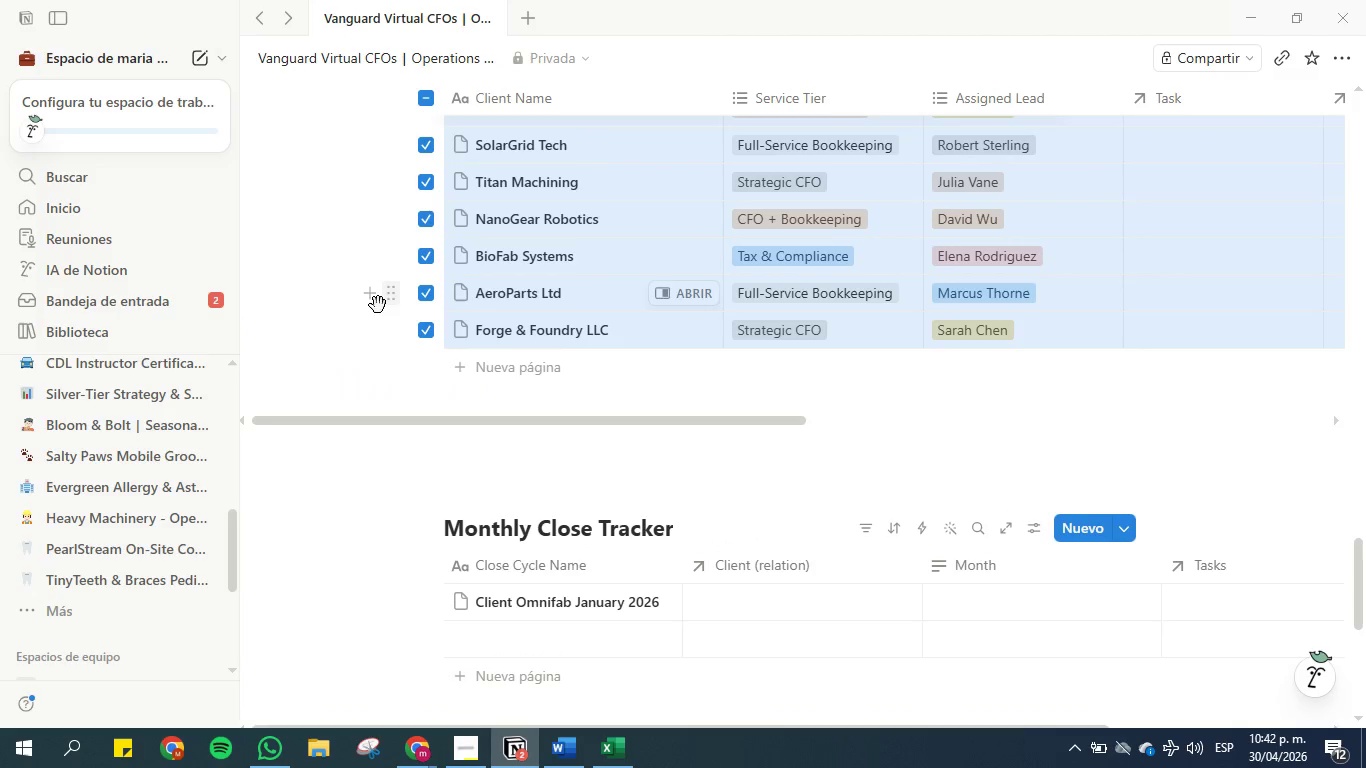 
left_click([388, 332])
 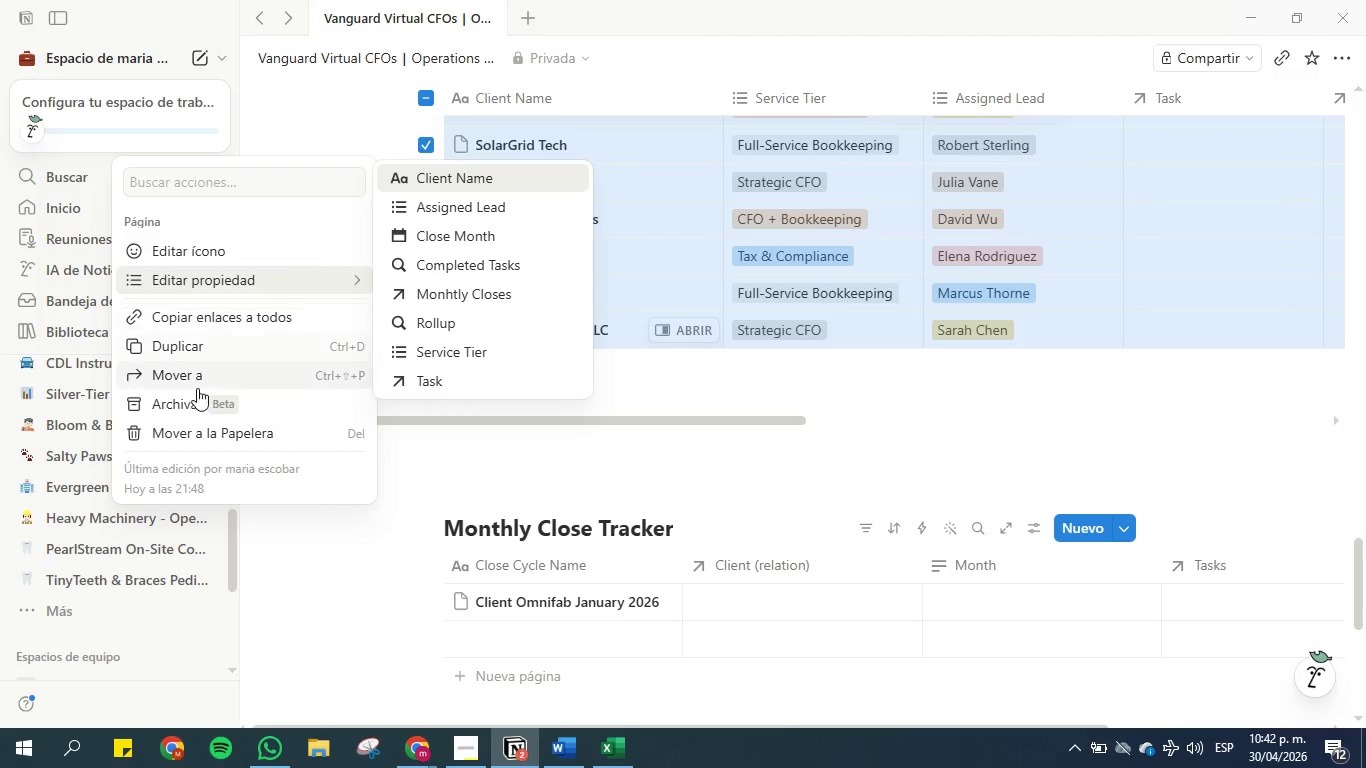 
left_click([197, 421])
 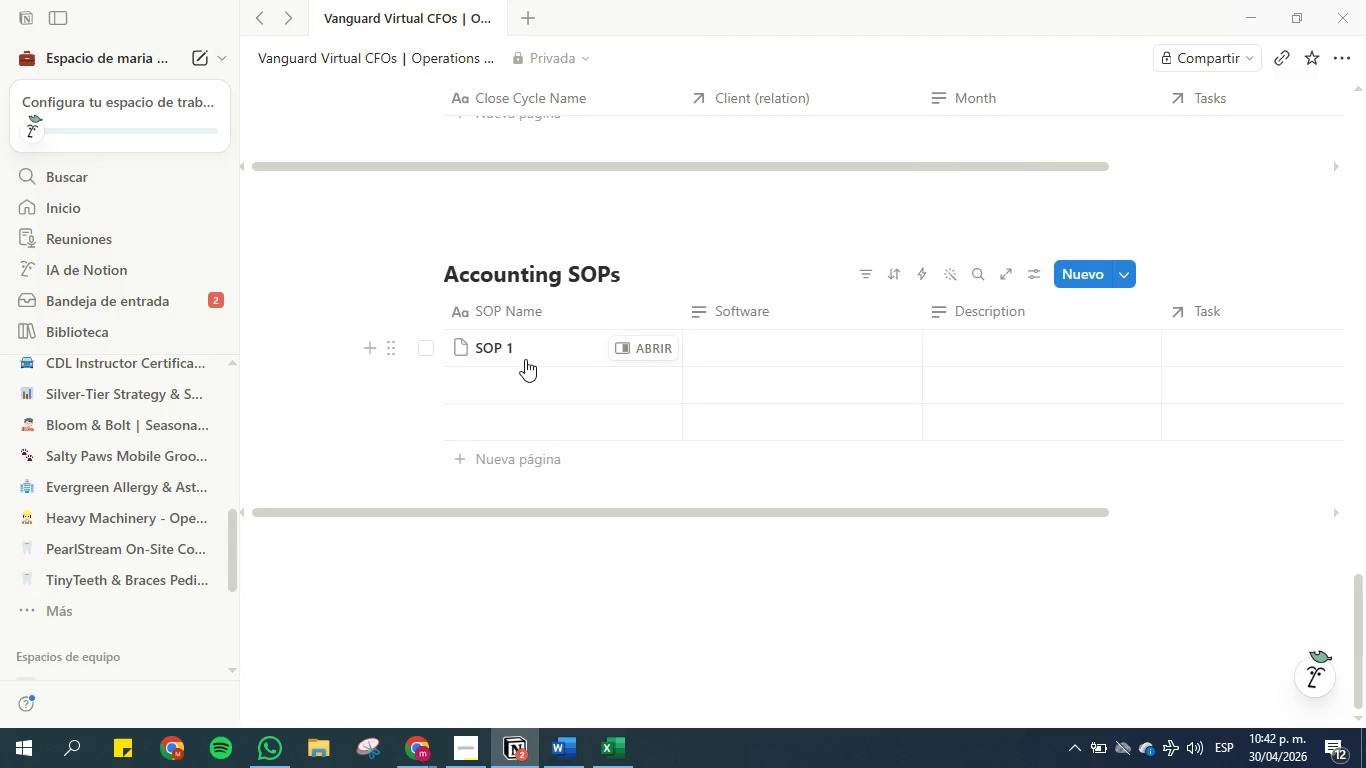 
scroll: coordinate [526, 356], scroll_direction: up, amount: 6.0
 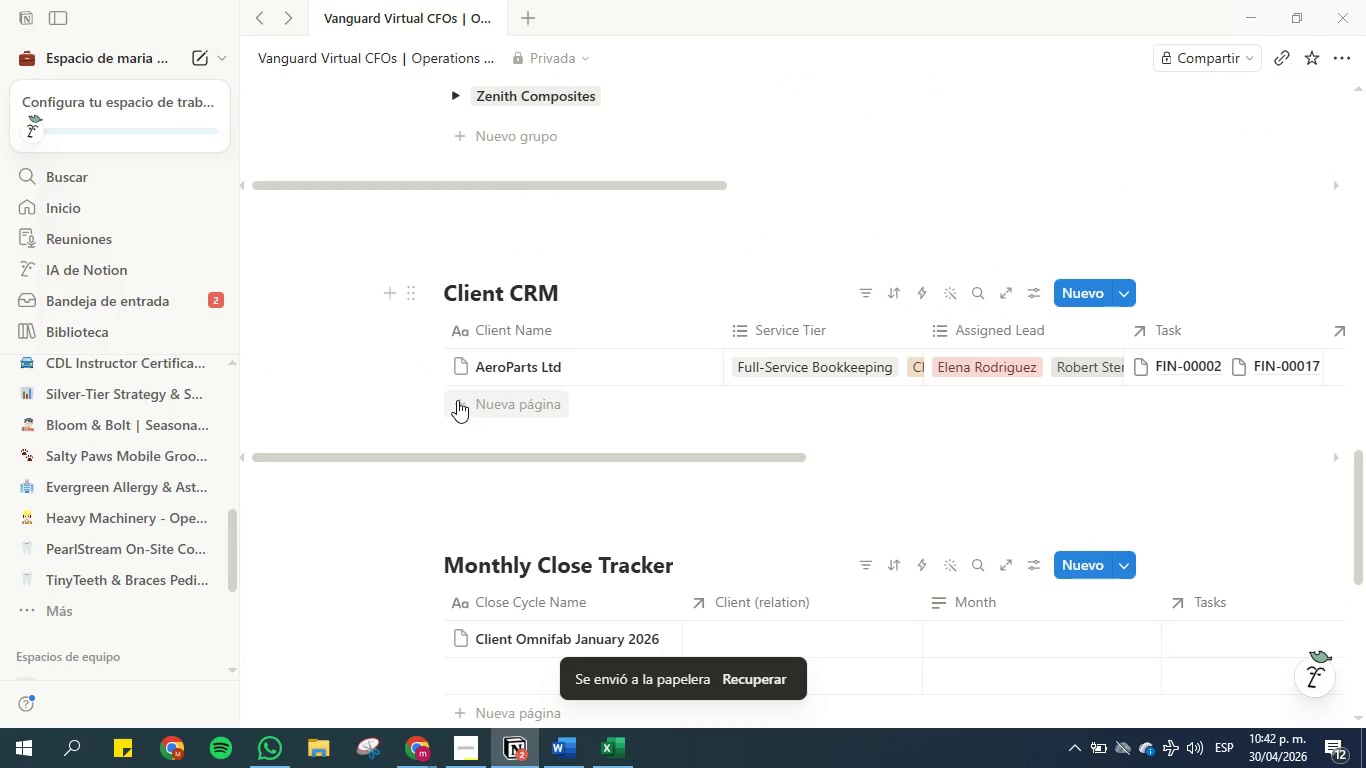 
left_click([461, 399])
 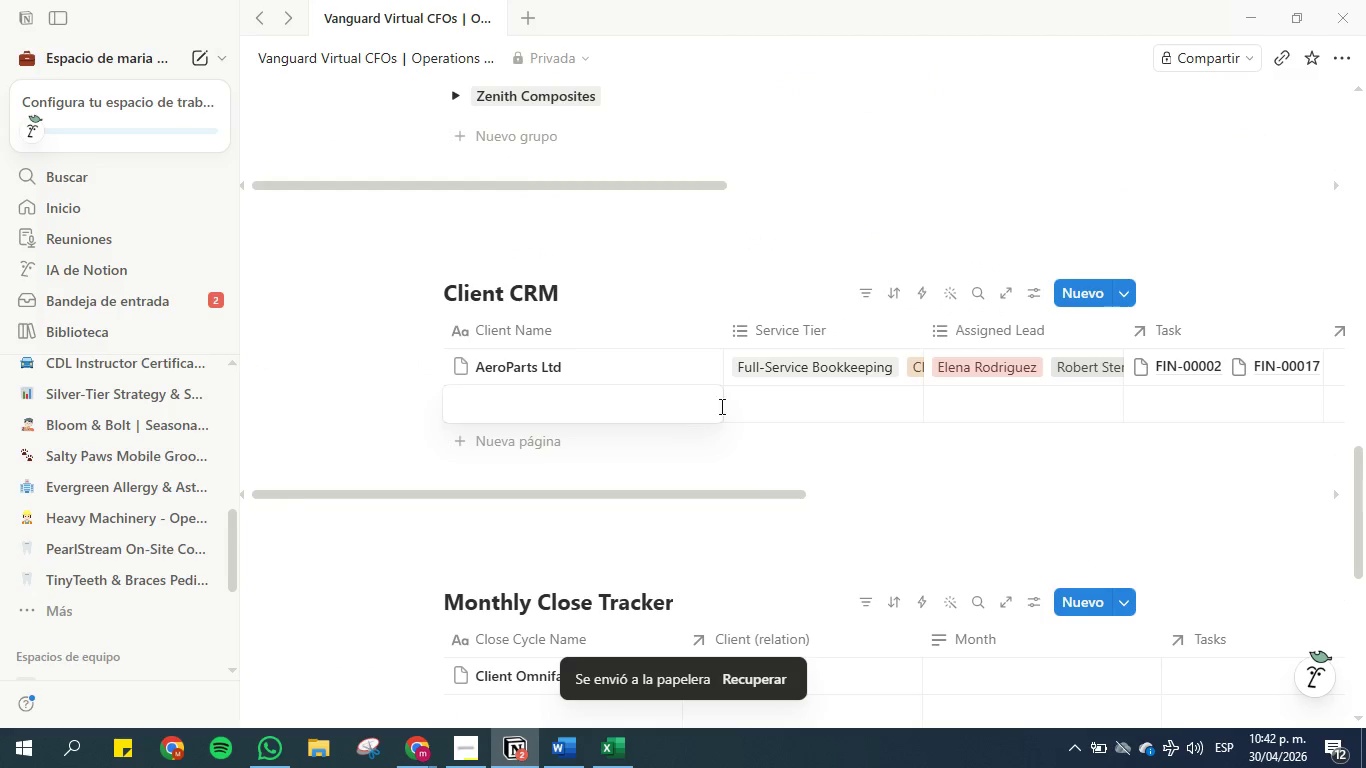 
left_click([970, 470])
 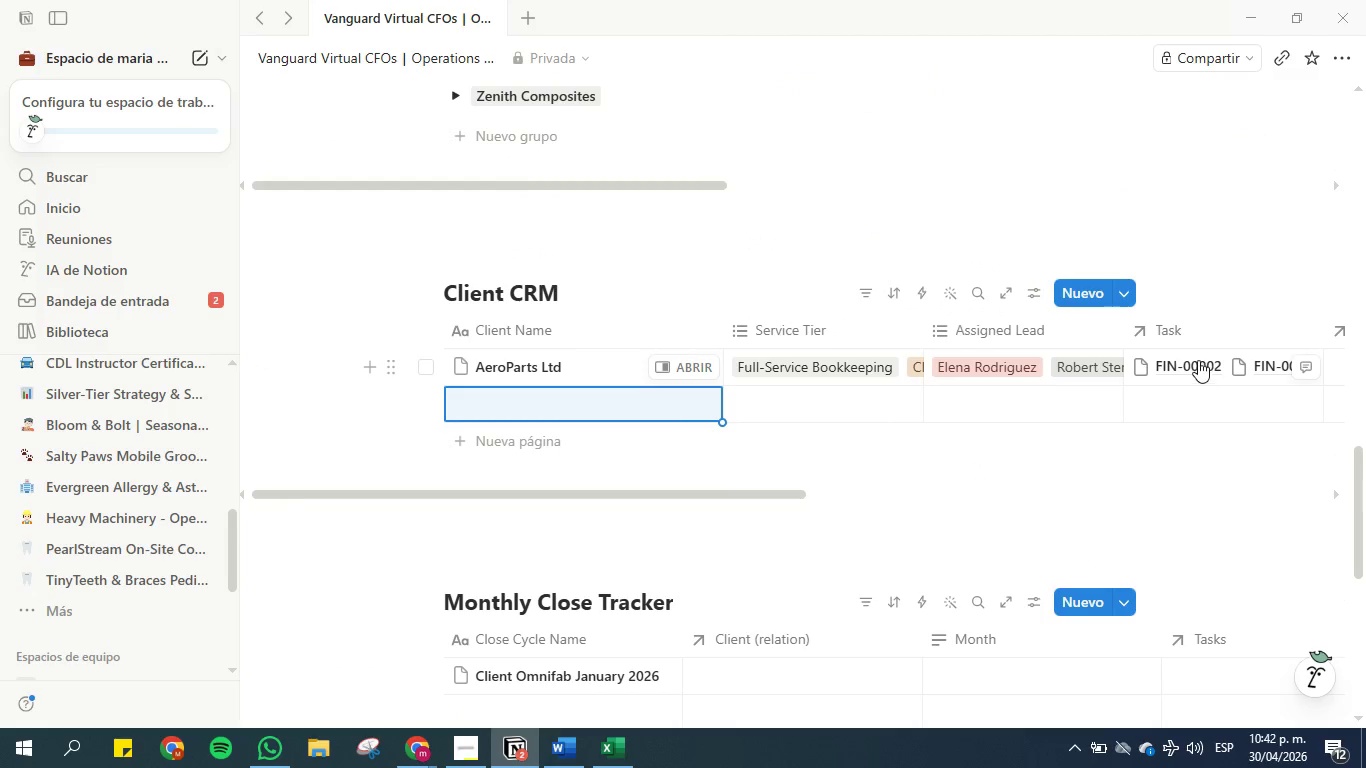 
left_click([1198, 360])
 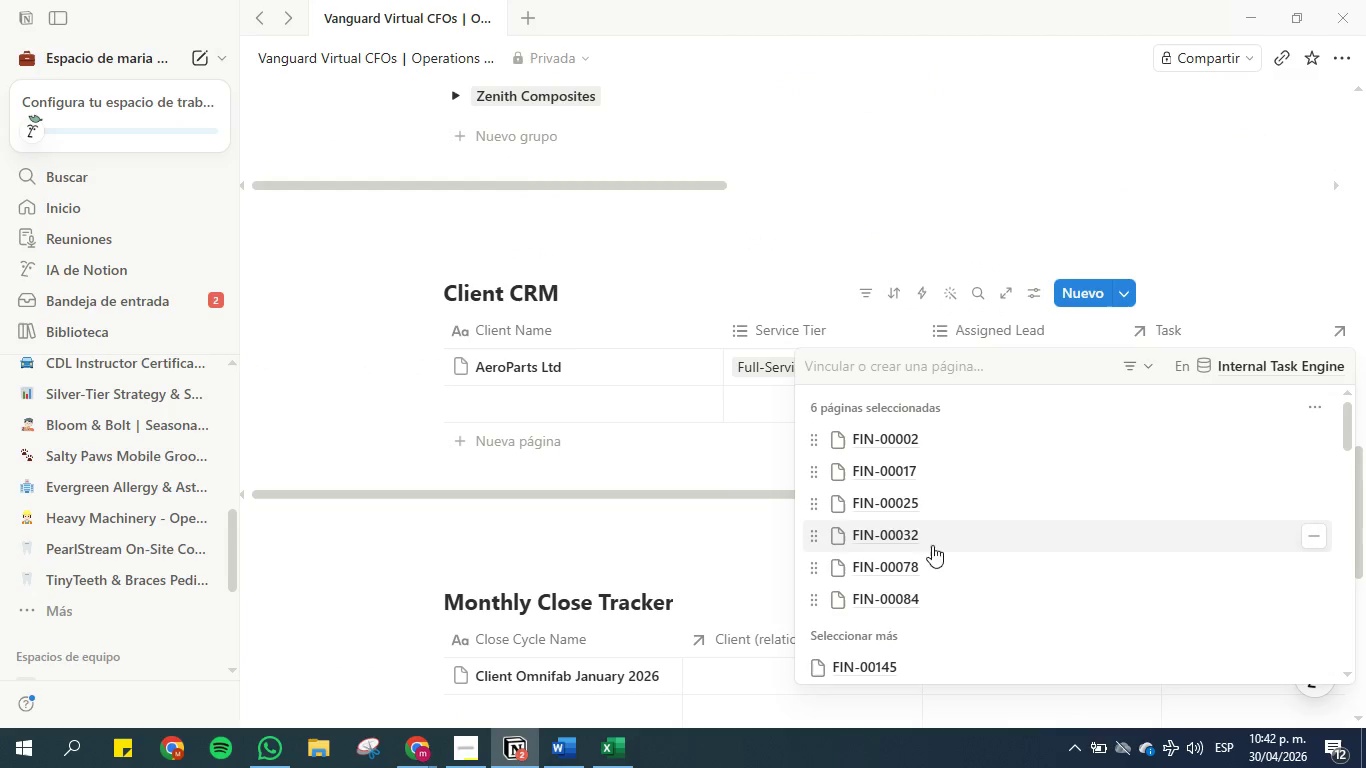 
left_click([354, 401])
 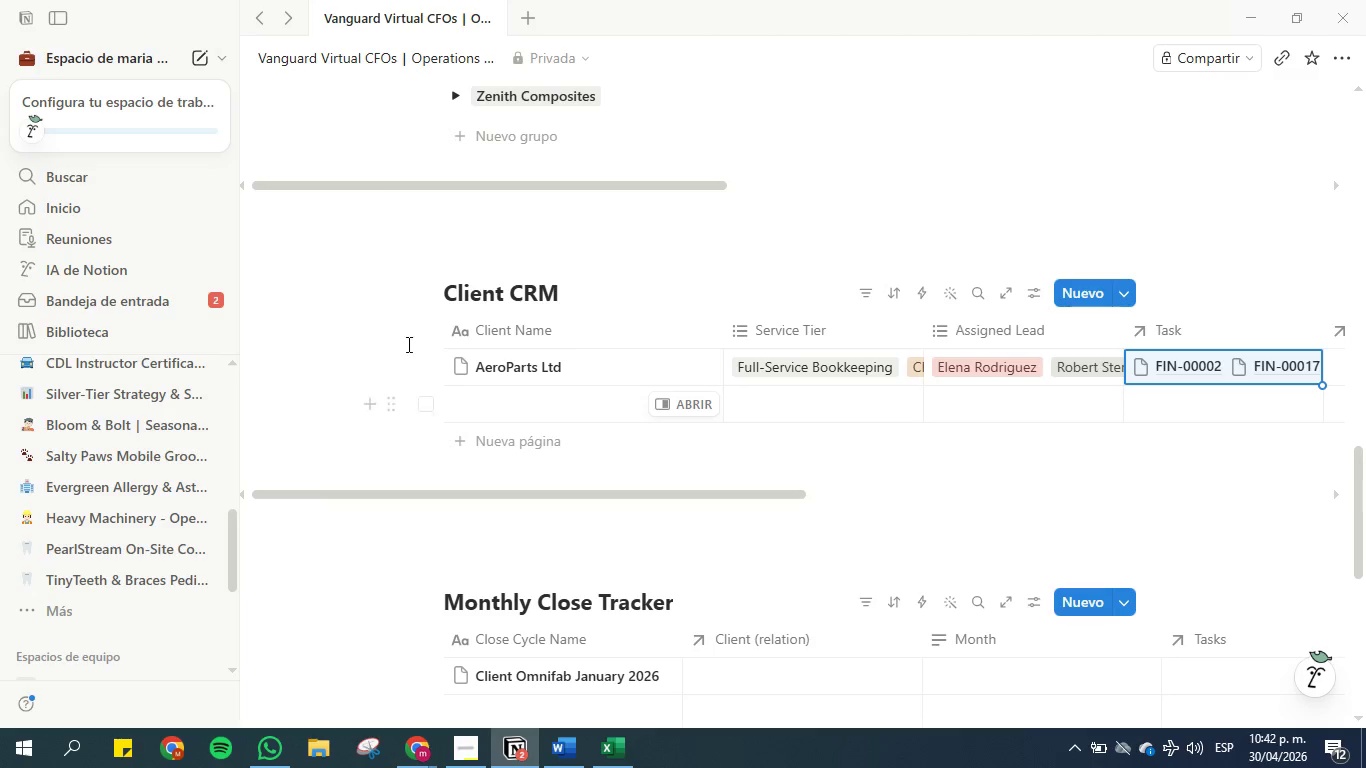 
scroll: coordinate [544, 278], scroll_direction: up, amount: 13.0
 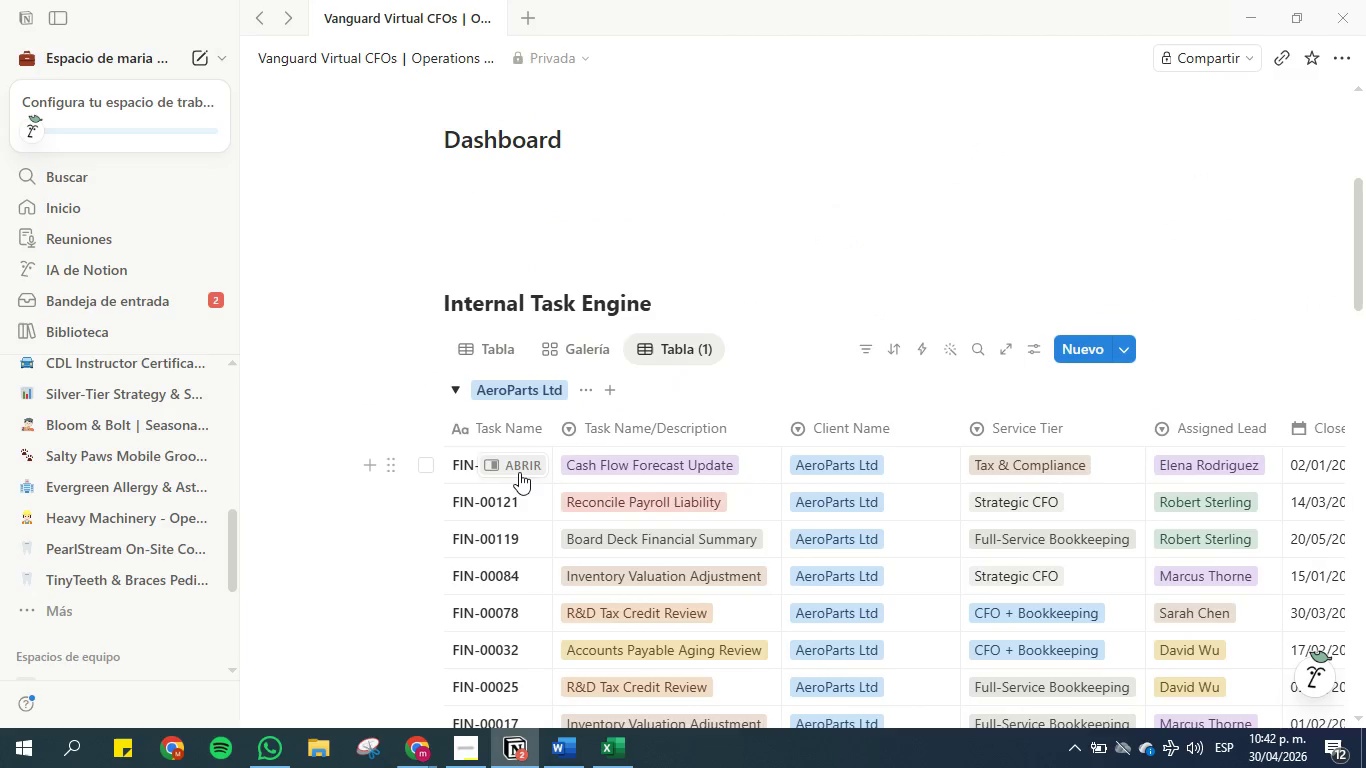 
scroll: coordinate [751, 383], scroll_direction: down, amount: 13.0
 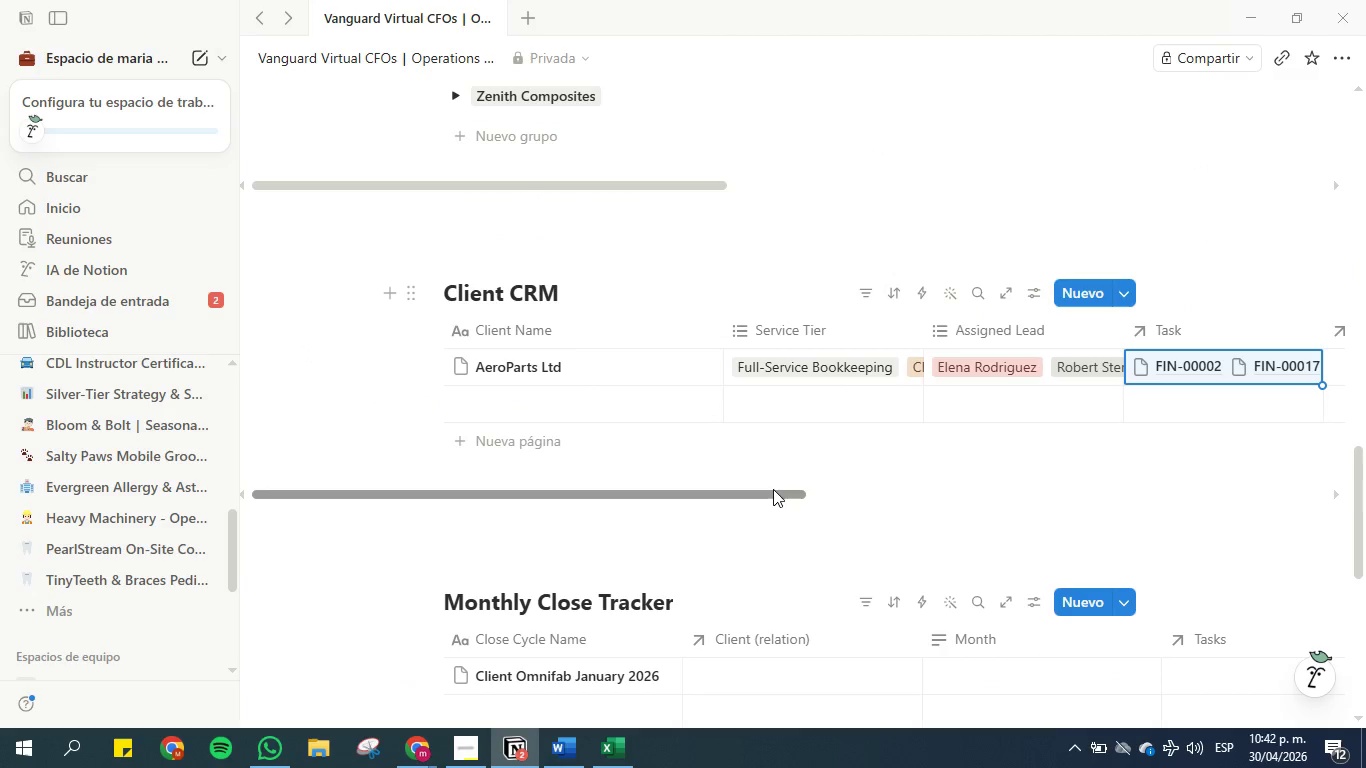 
left_click_drag(start_coordinate=[771, 491], to_coordinate=[1011, 485])
 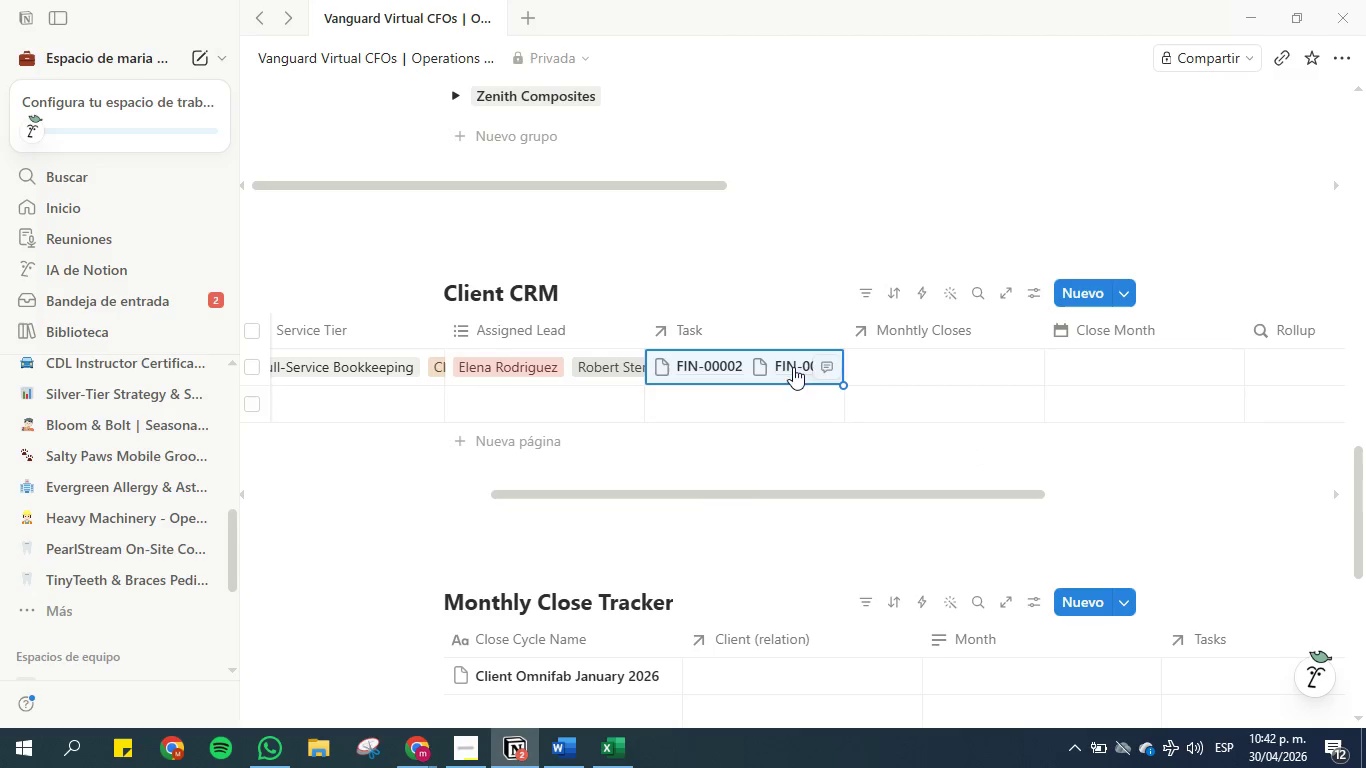 
left_click([792, 363])
 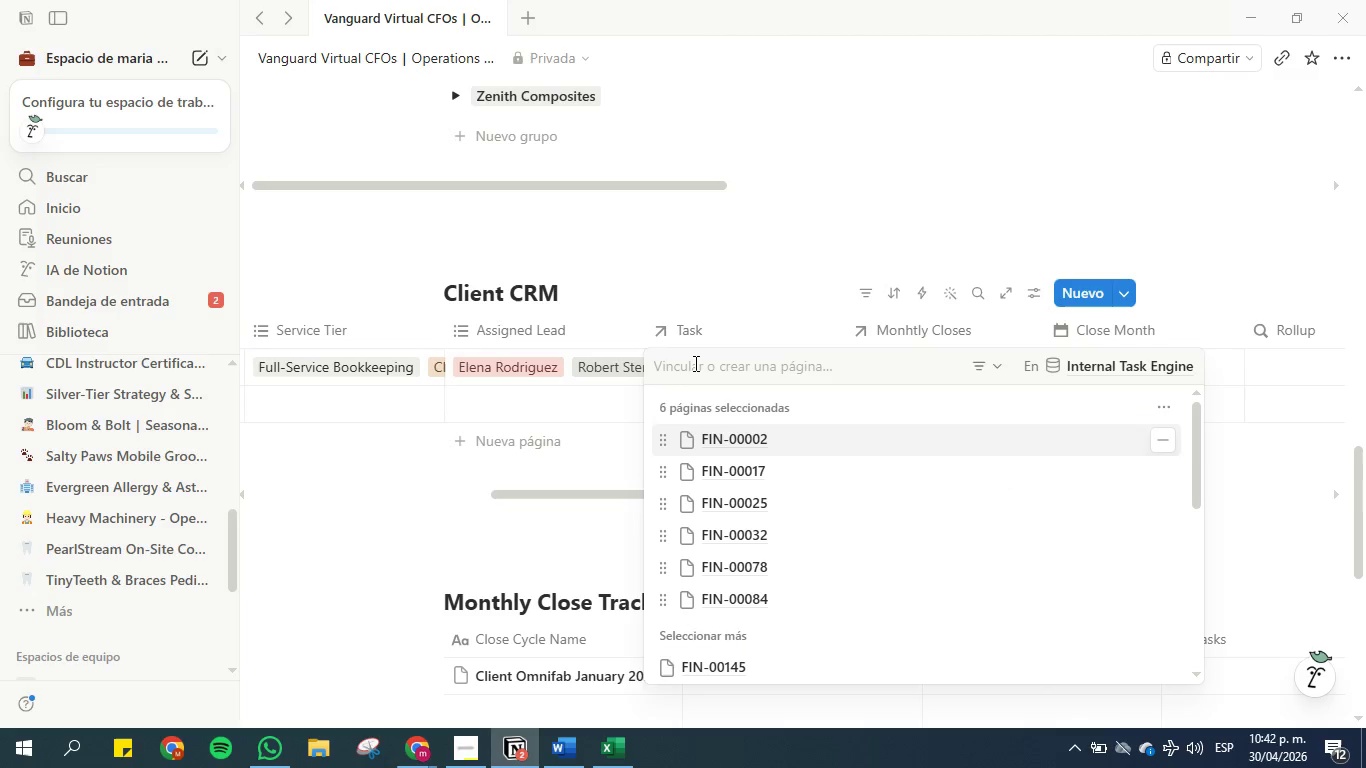 
left_click([694, 363])
 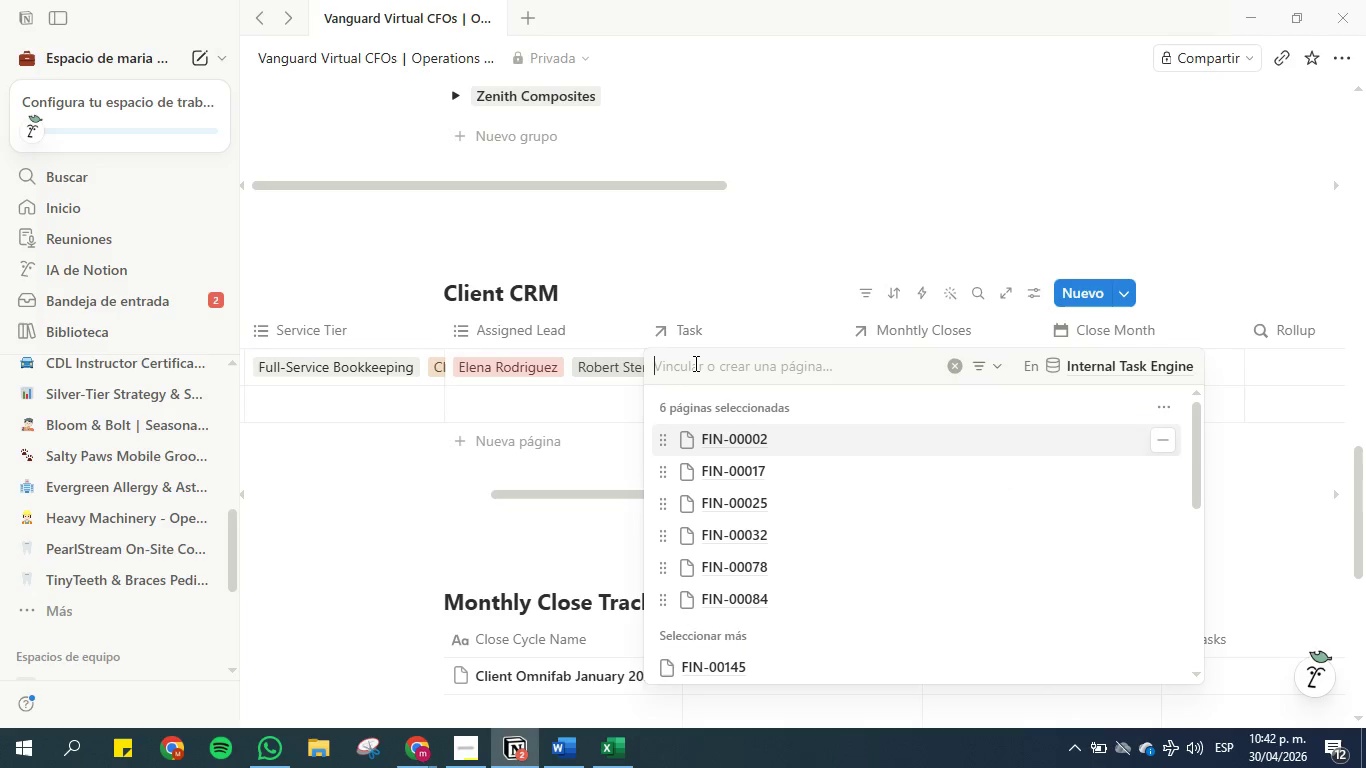 
key(Control+V)
 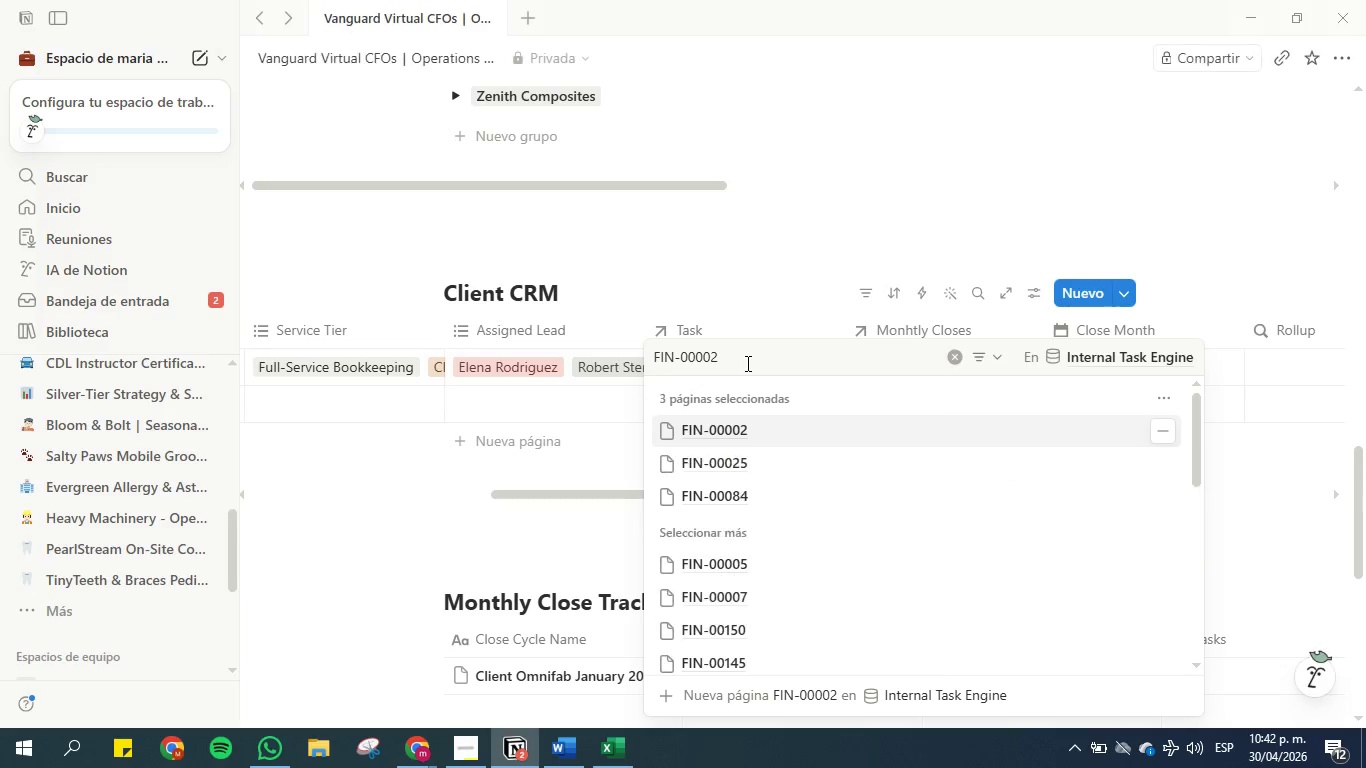 
key(Backspace)
key(Backspace)
type(19)
 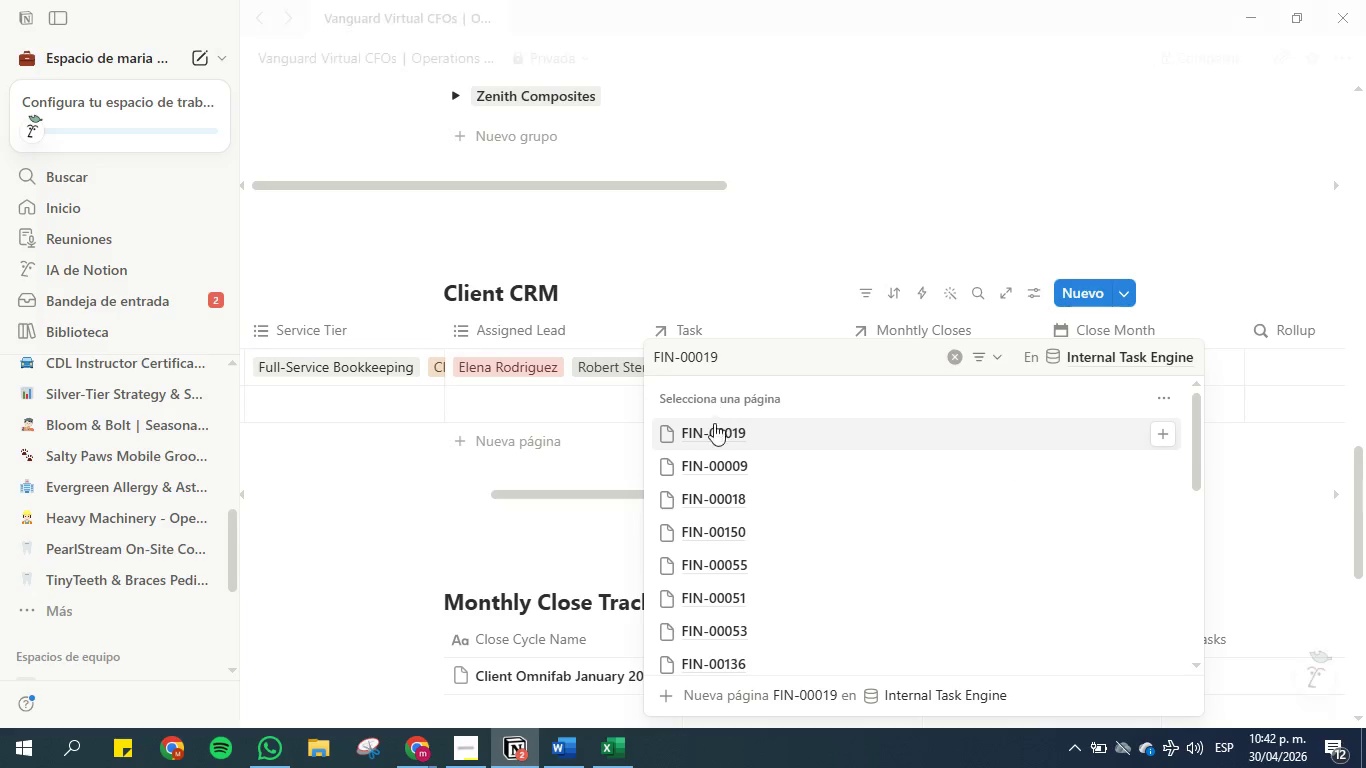 
left_click([713, 434])
 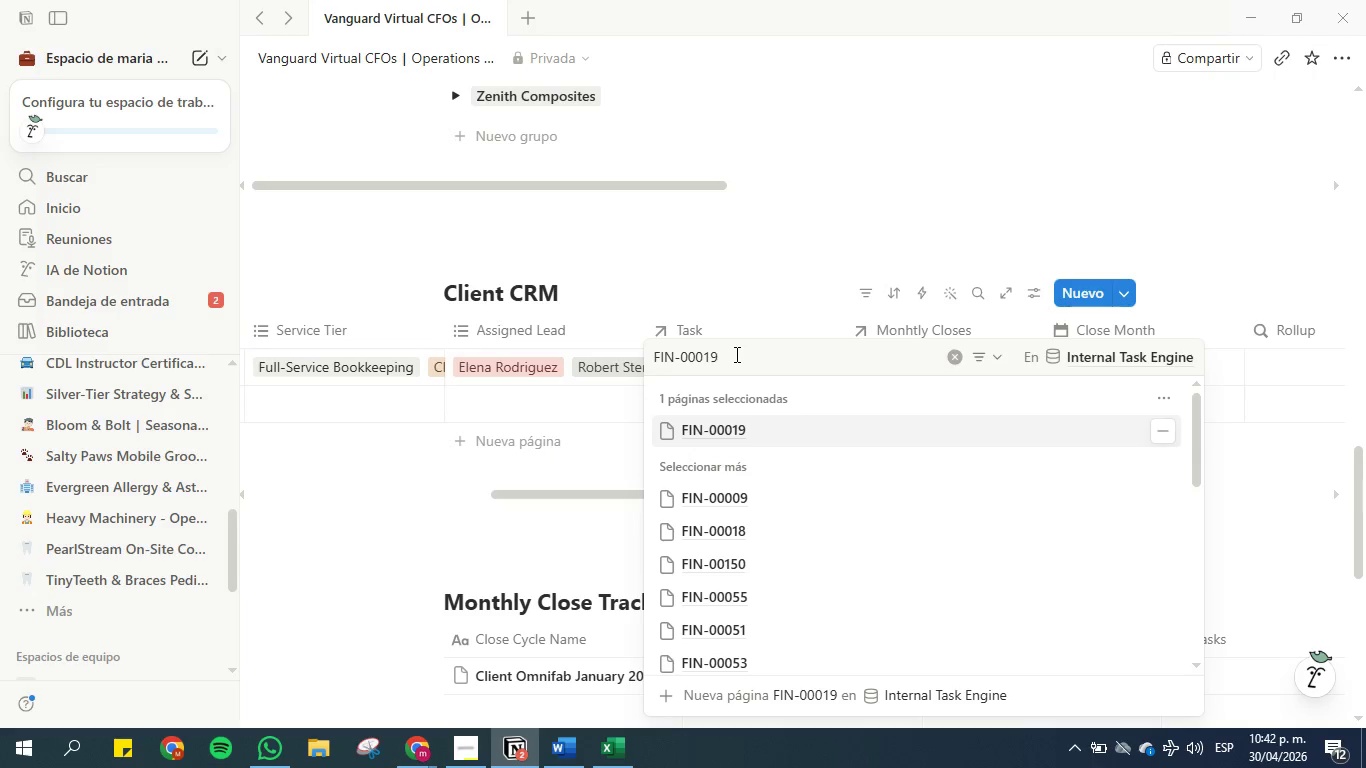 
left_click([735, 354])
 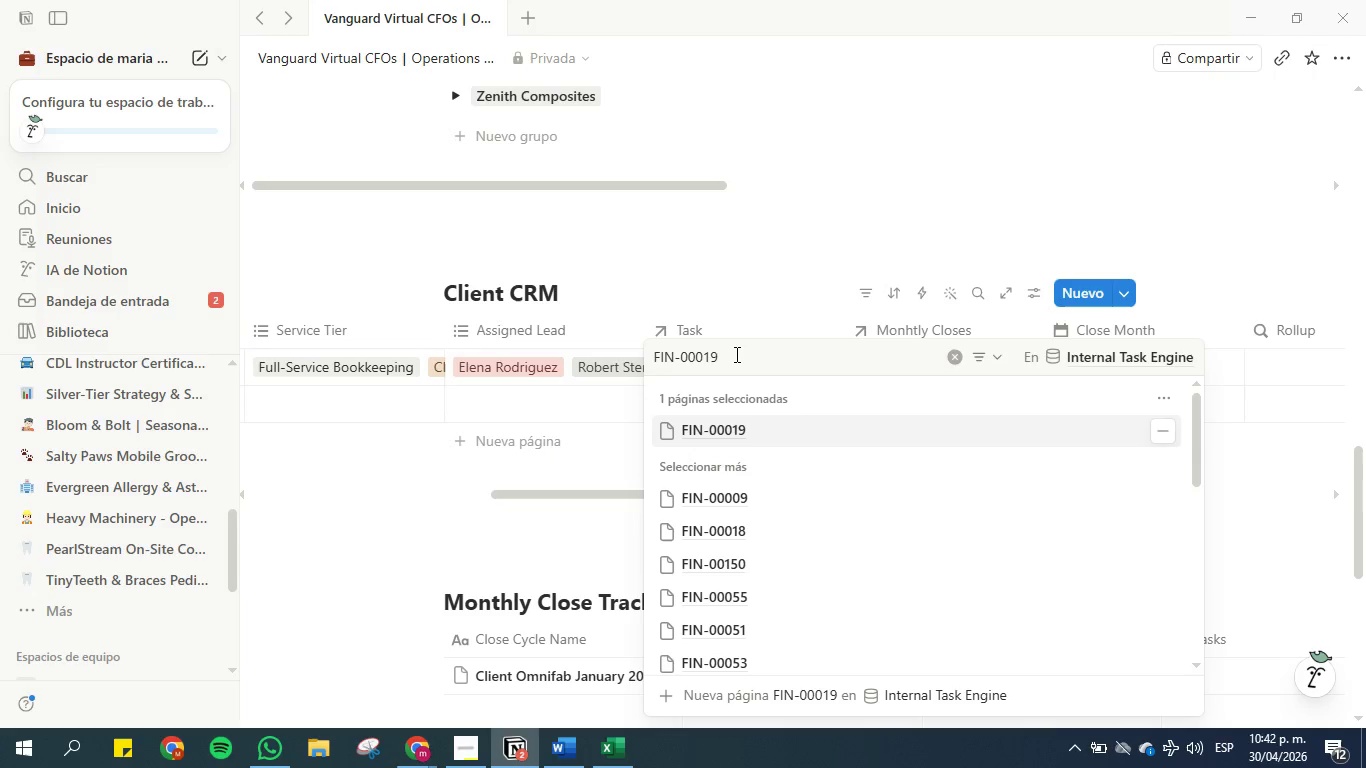 
key(Backspace)
key(Backspace)
type(21)
 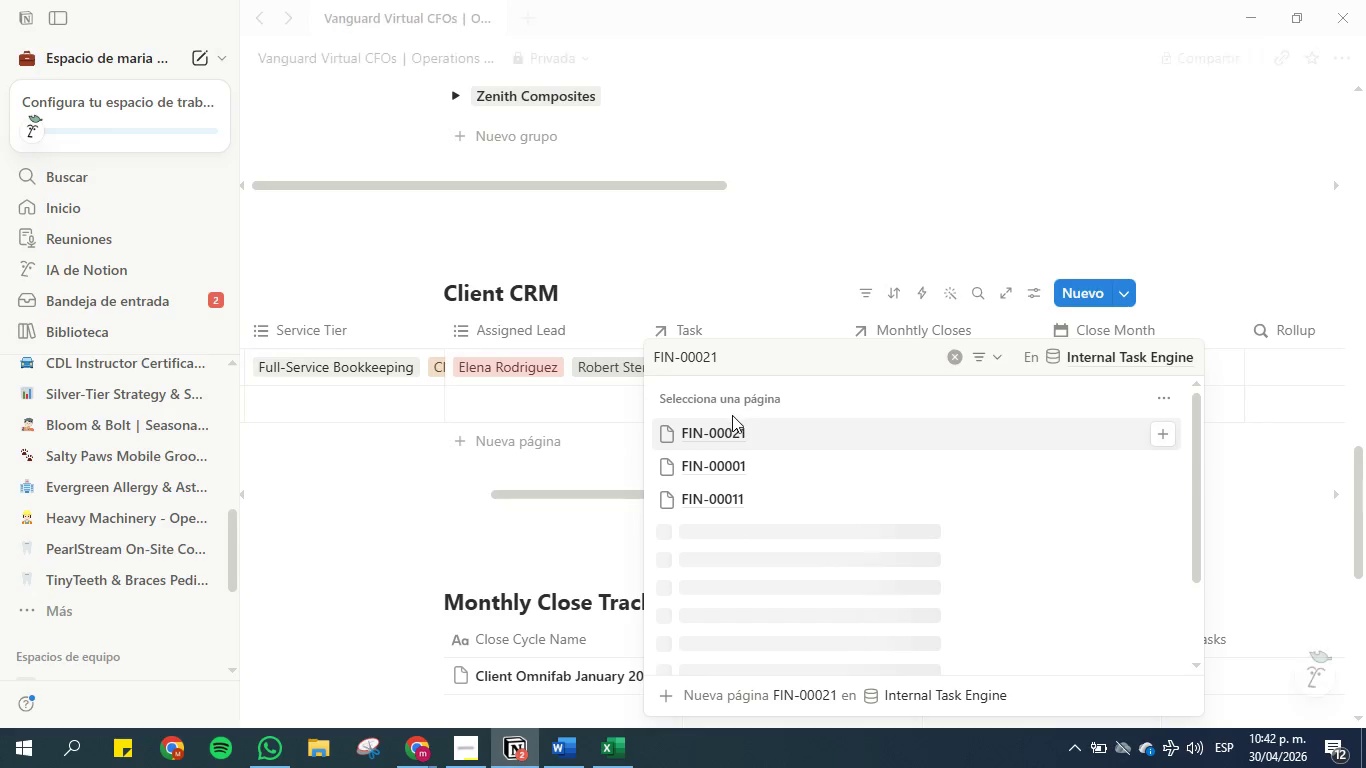 
left_click([732, 432])
 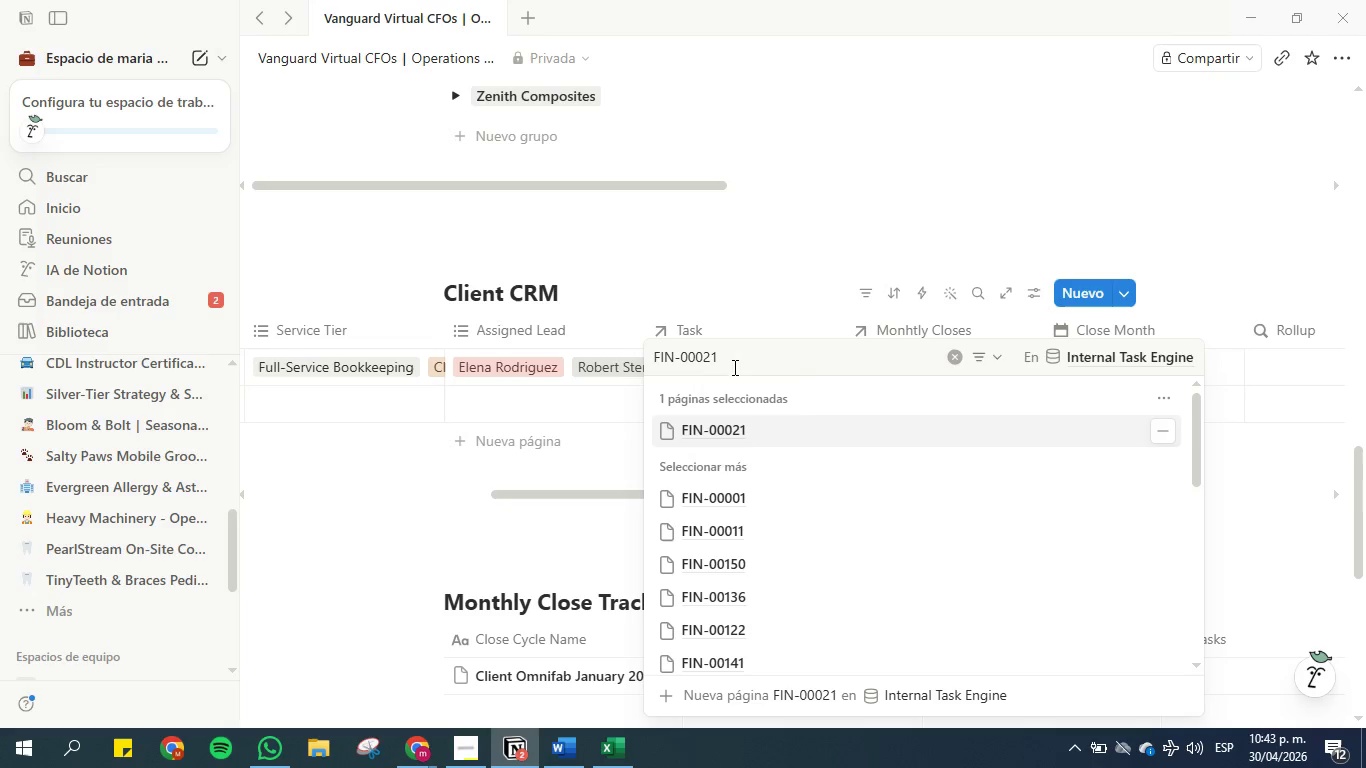 
left_click([734, 355])
 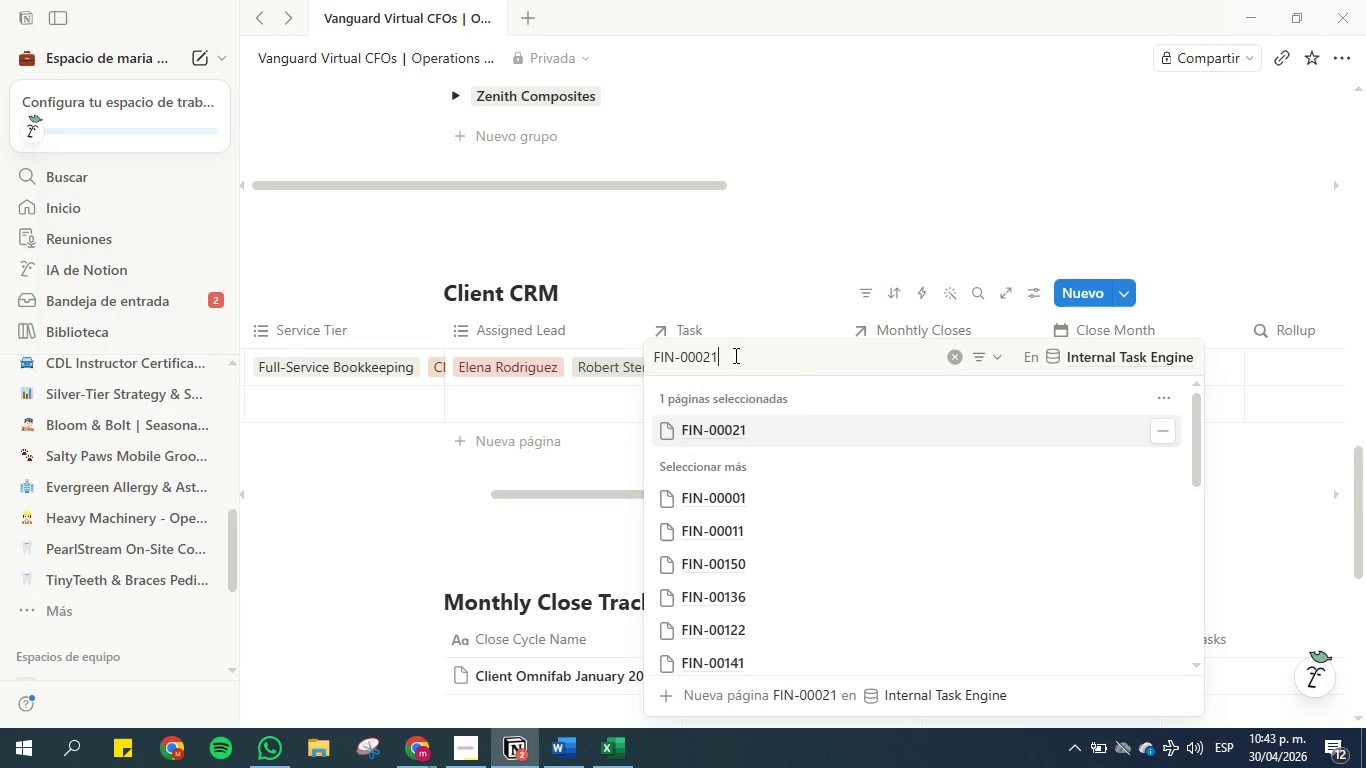 
key(Backspace)
key(Backspace)
type(36)
 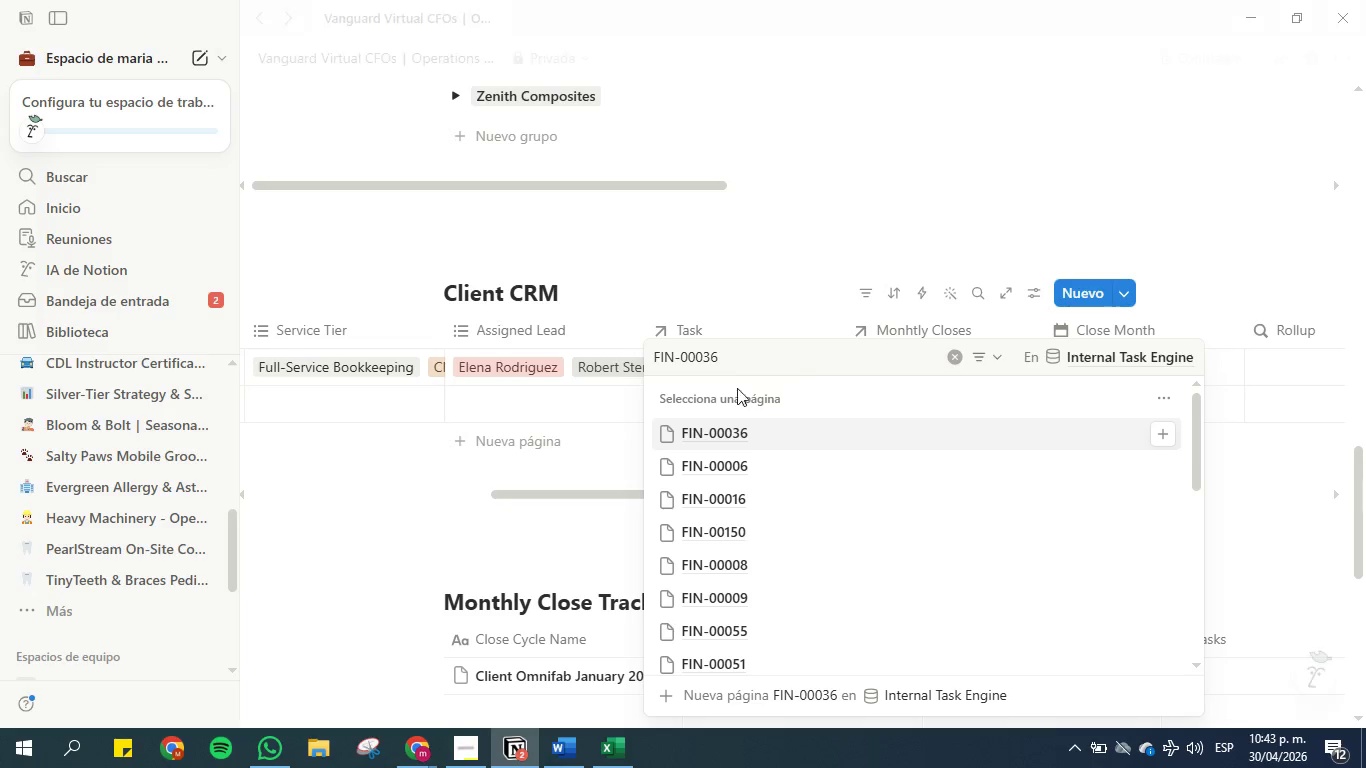 
left_click([732, 422])
 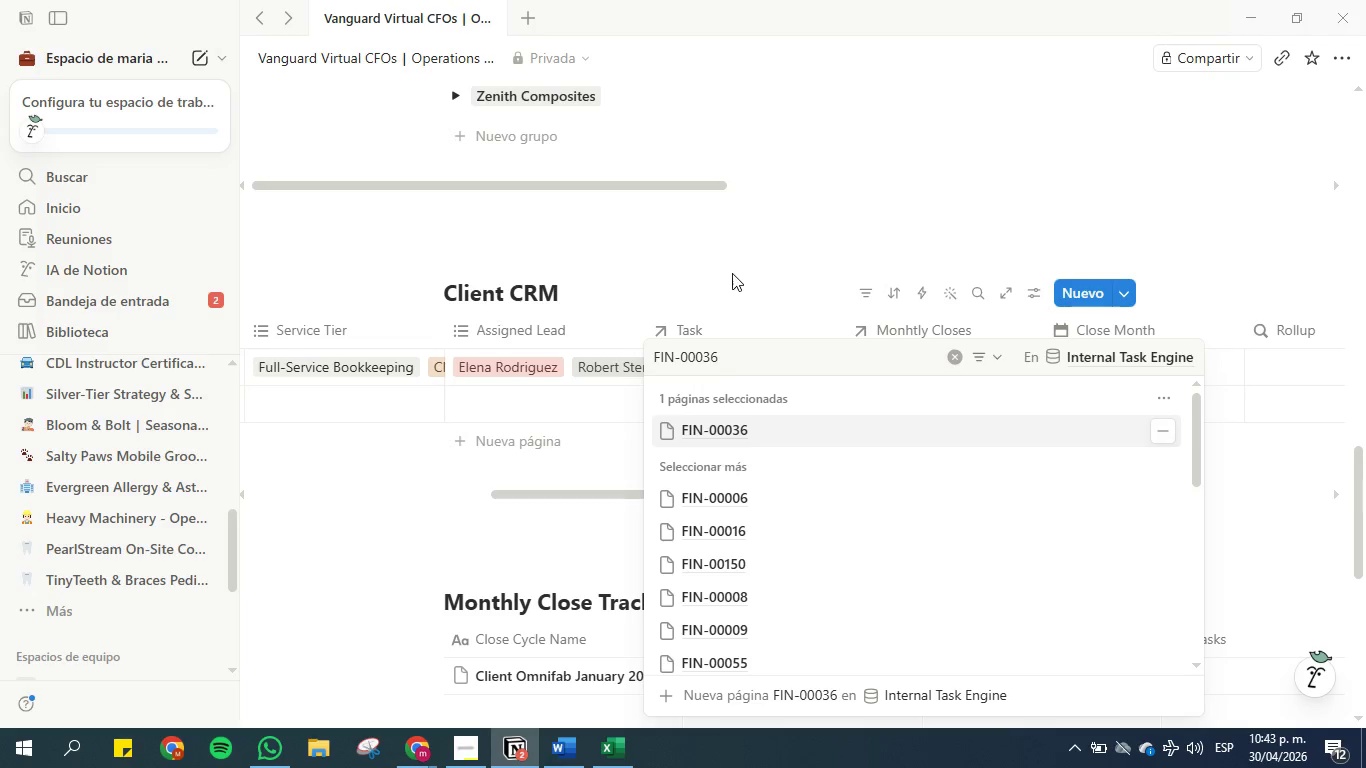 
left_click([730, 257])
 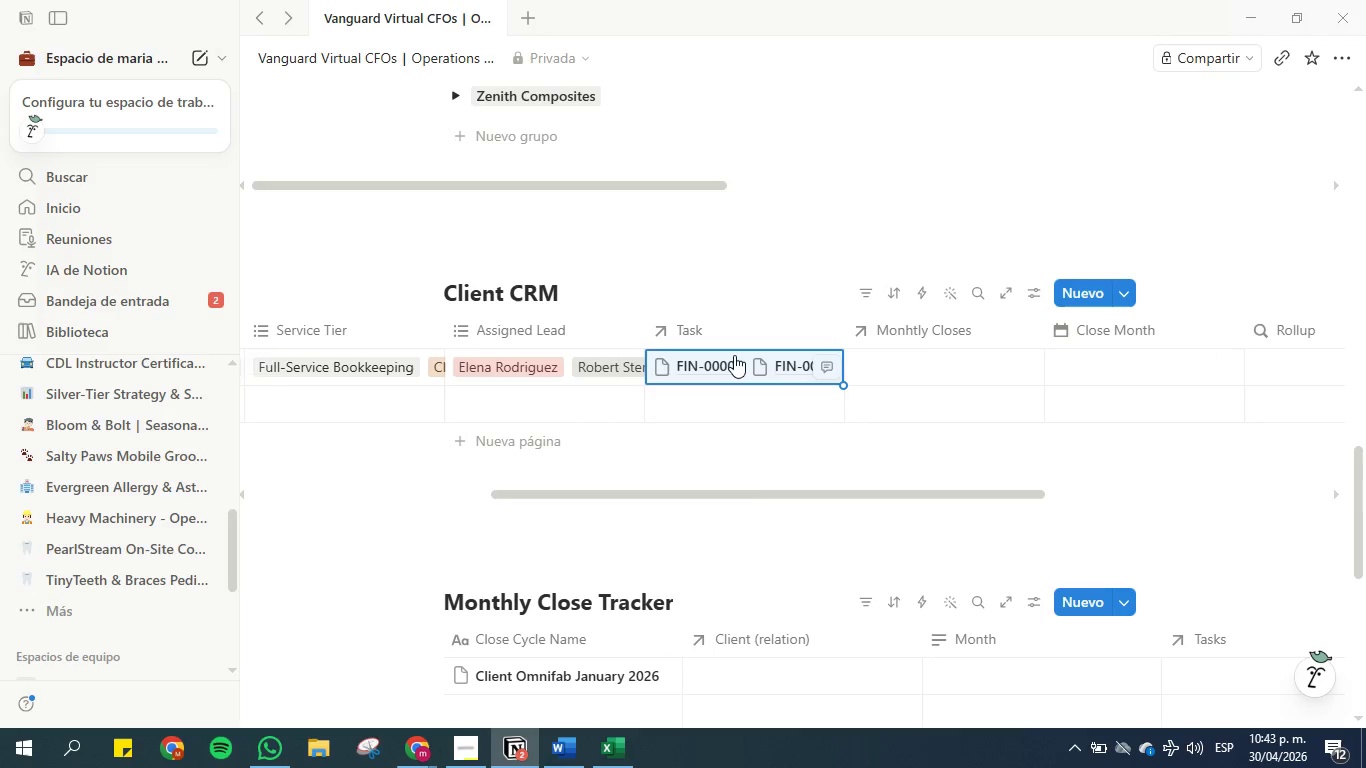 
left_click([734, 355])
 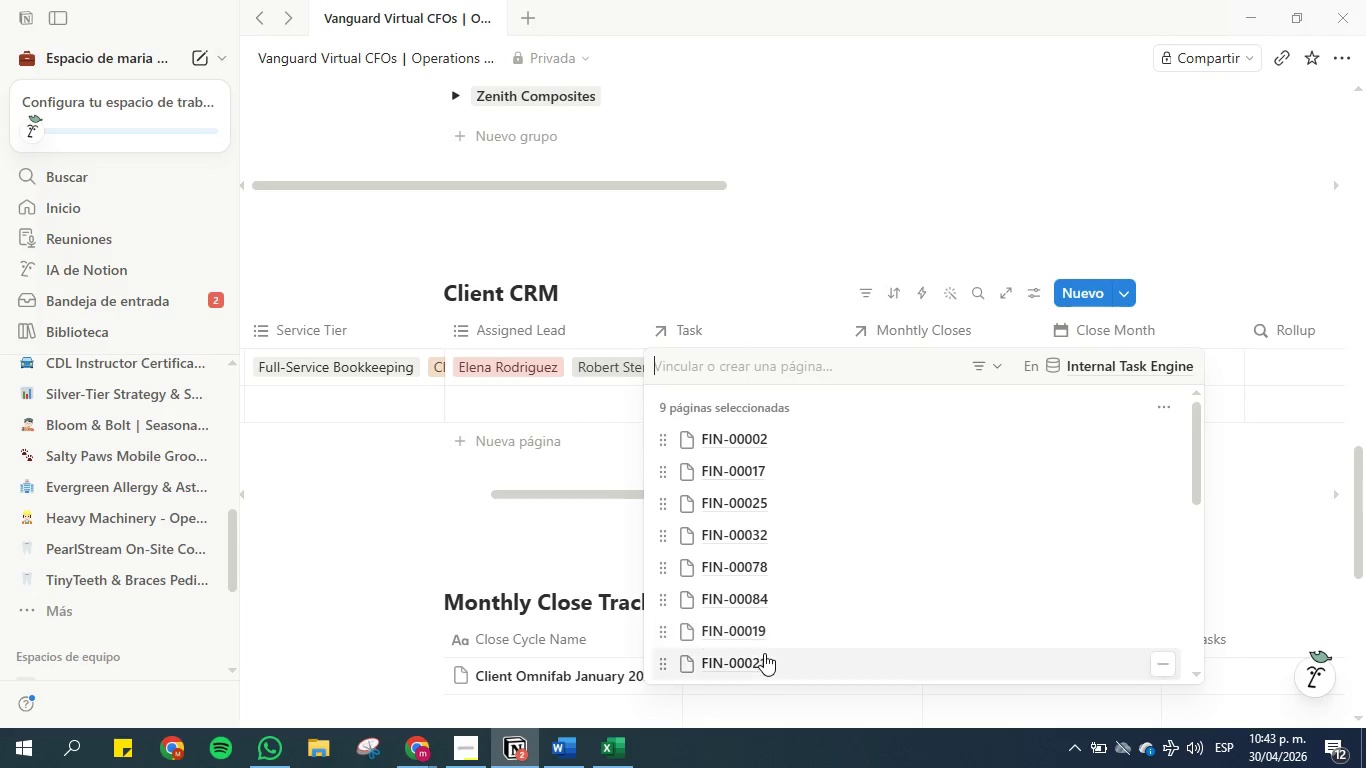 
left_click([813, 248])
 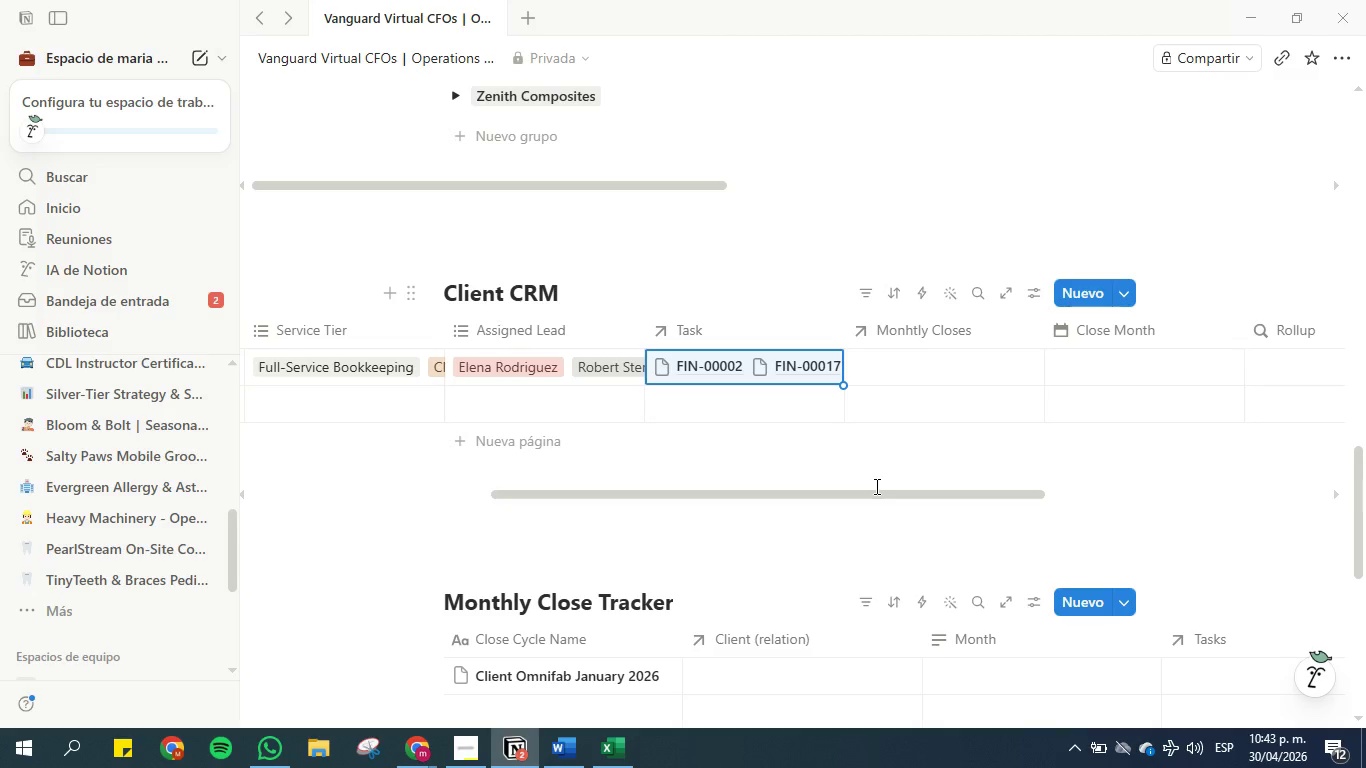 
left_click_drag(start_coordinate=[876, 493], to_coordinate=[1128, 487])
 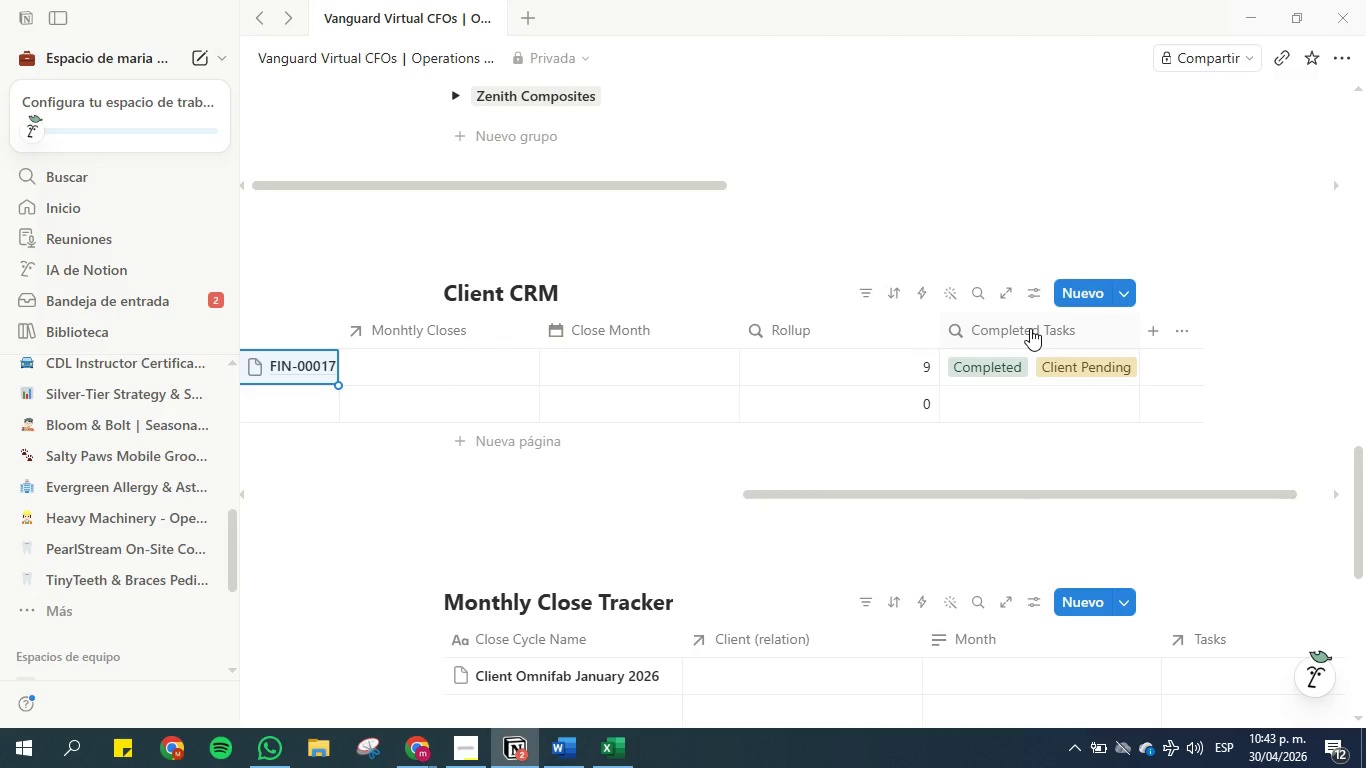 
left_click([1030, 328])
 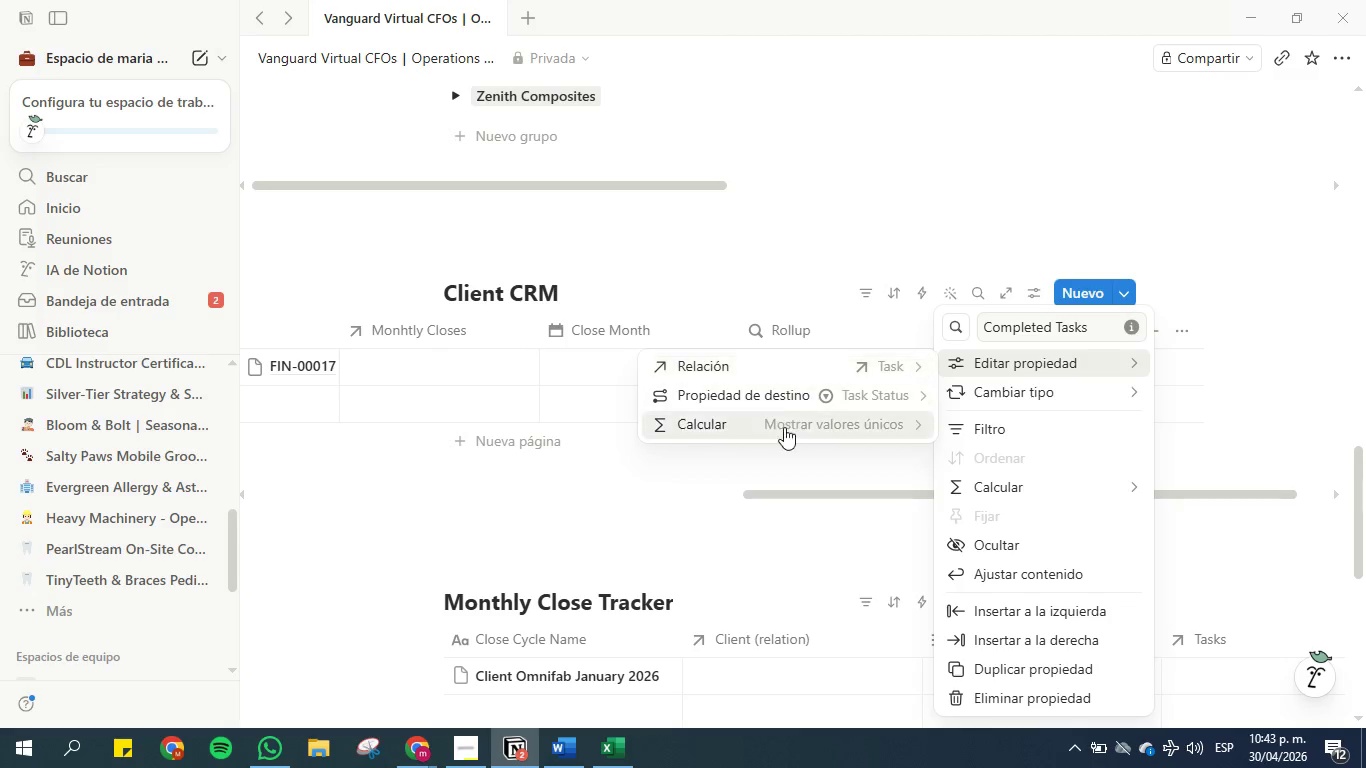 
left_click([784, 430])
 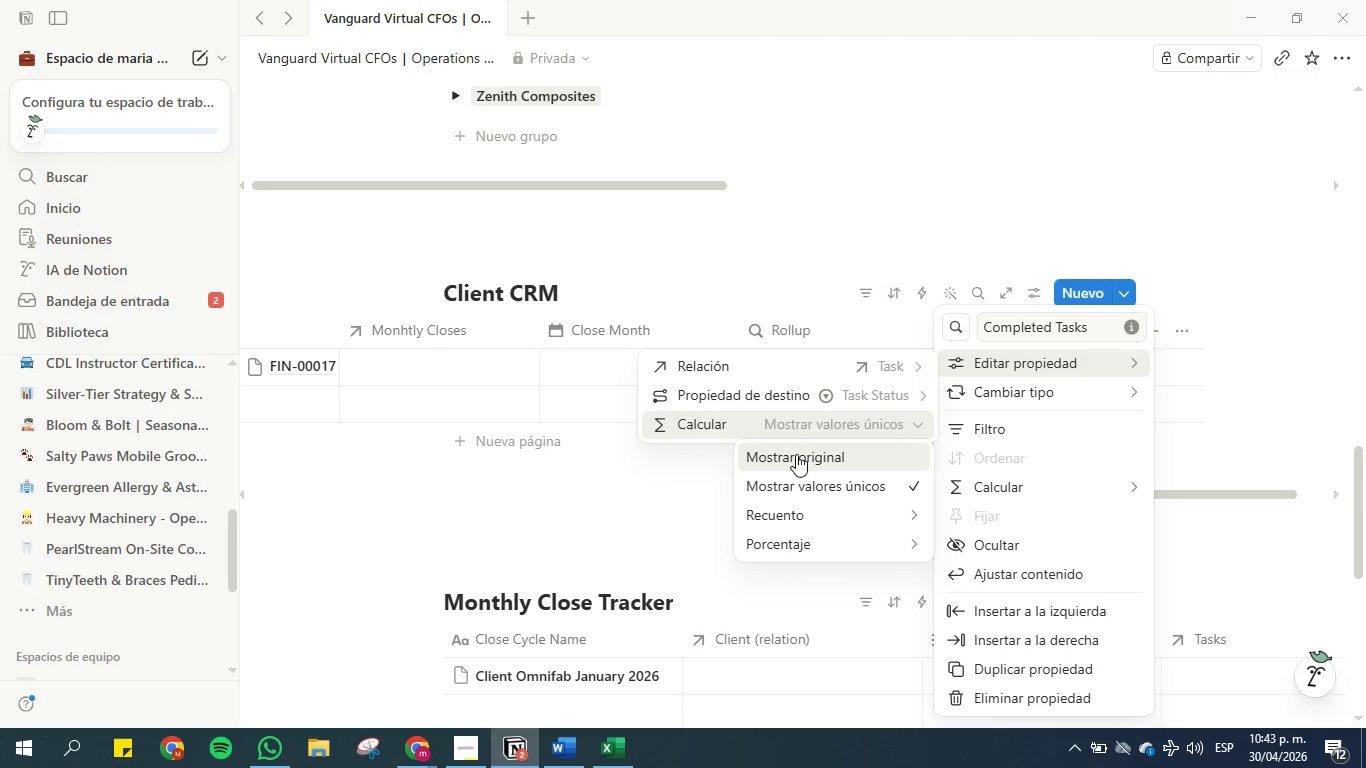 
mouse_move([830, 514])
 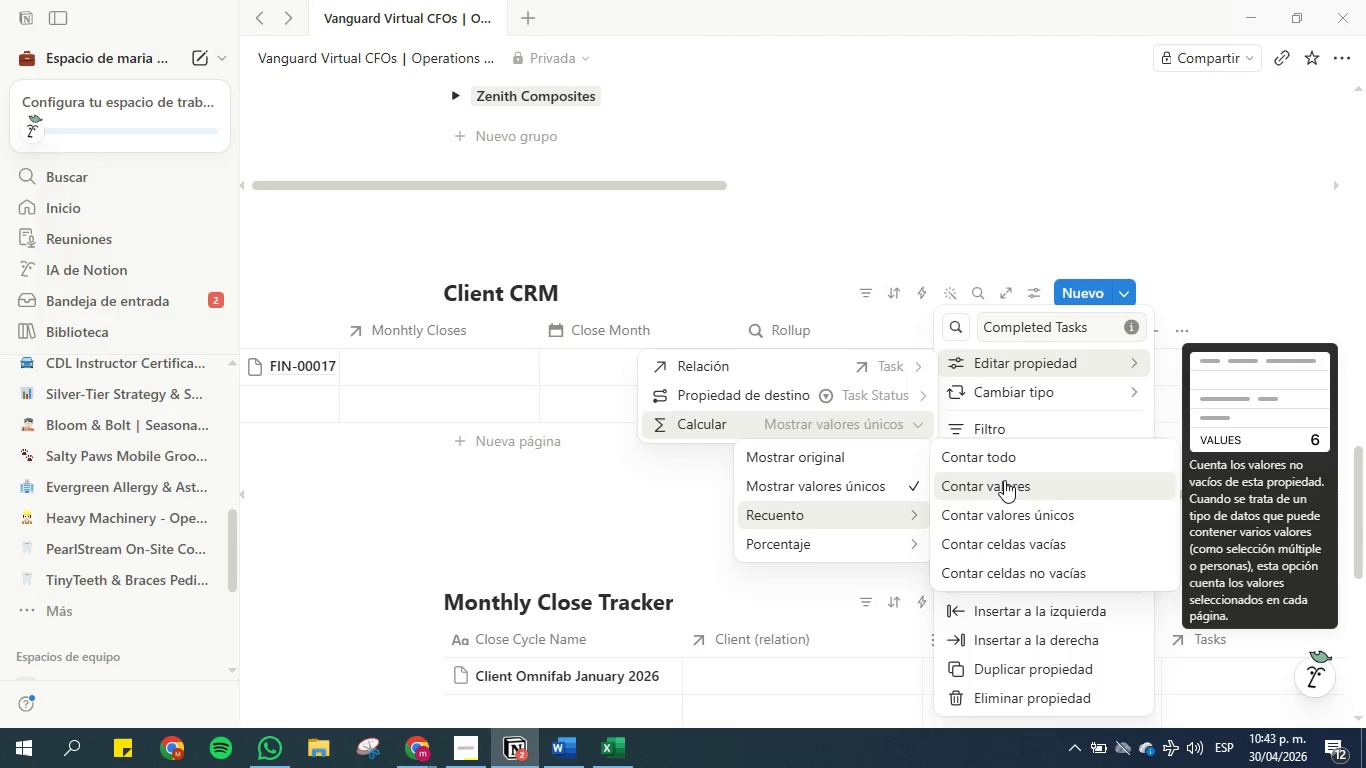 
left_click([1020, 511])
 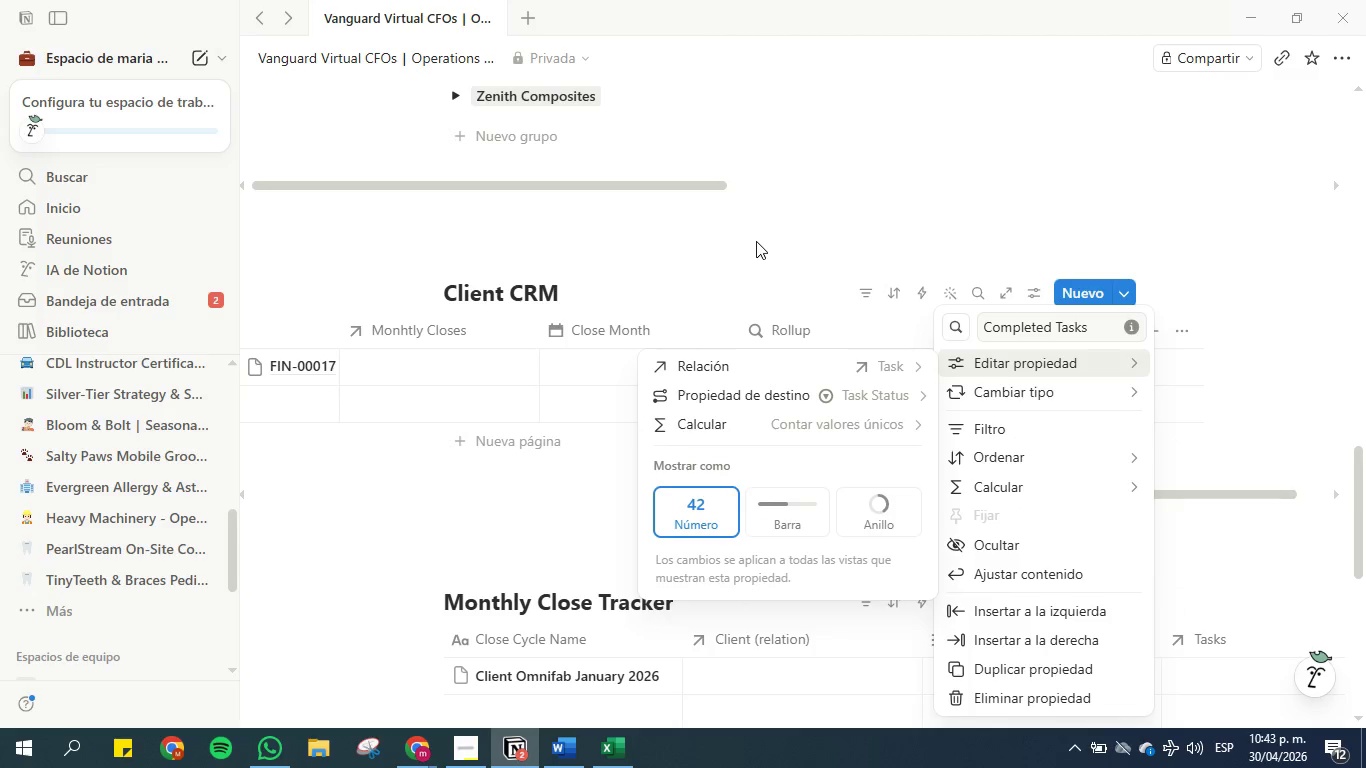 
left_click([869, 212])
 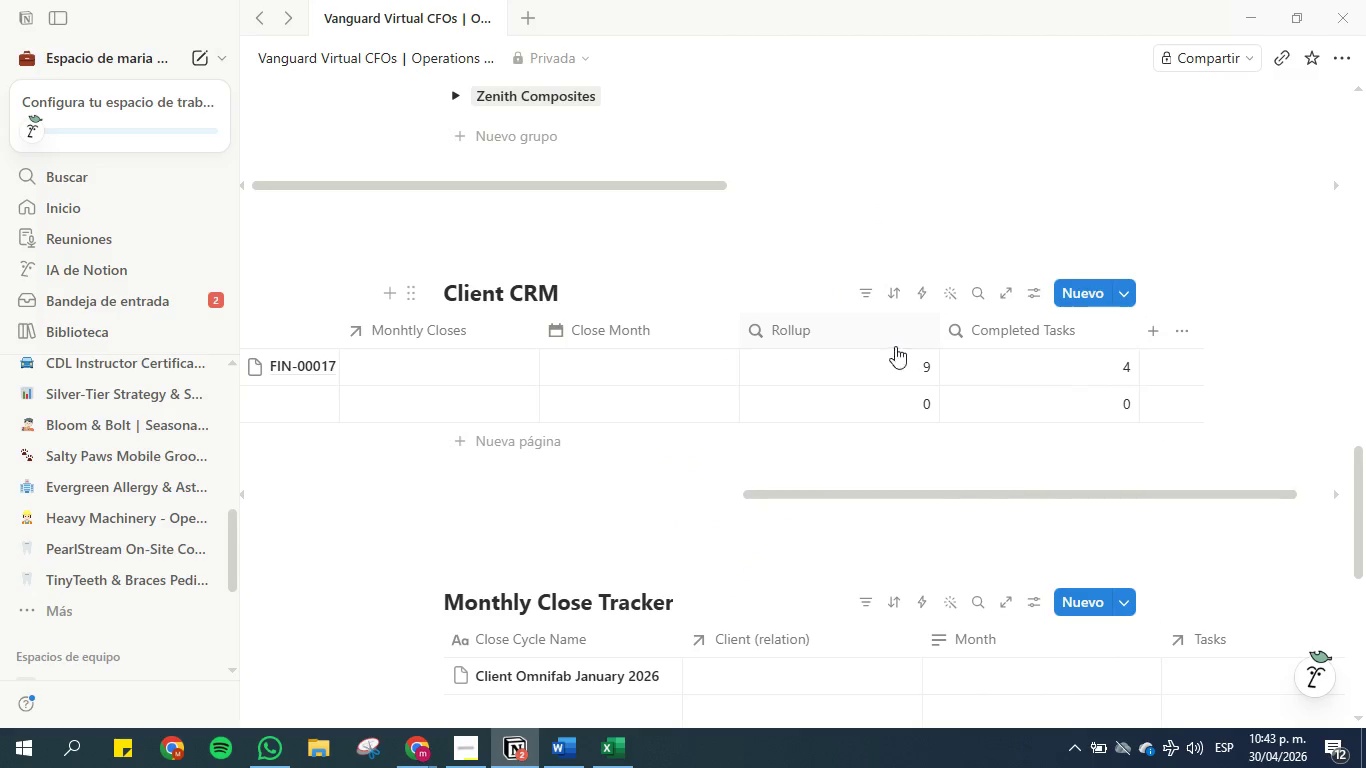 
wait(11.12)
 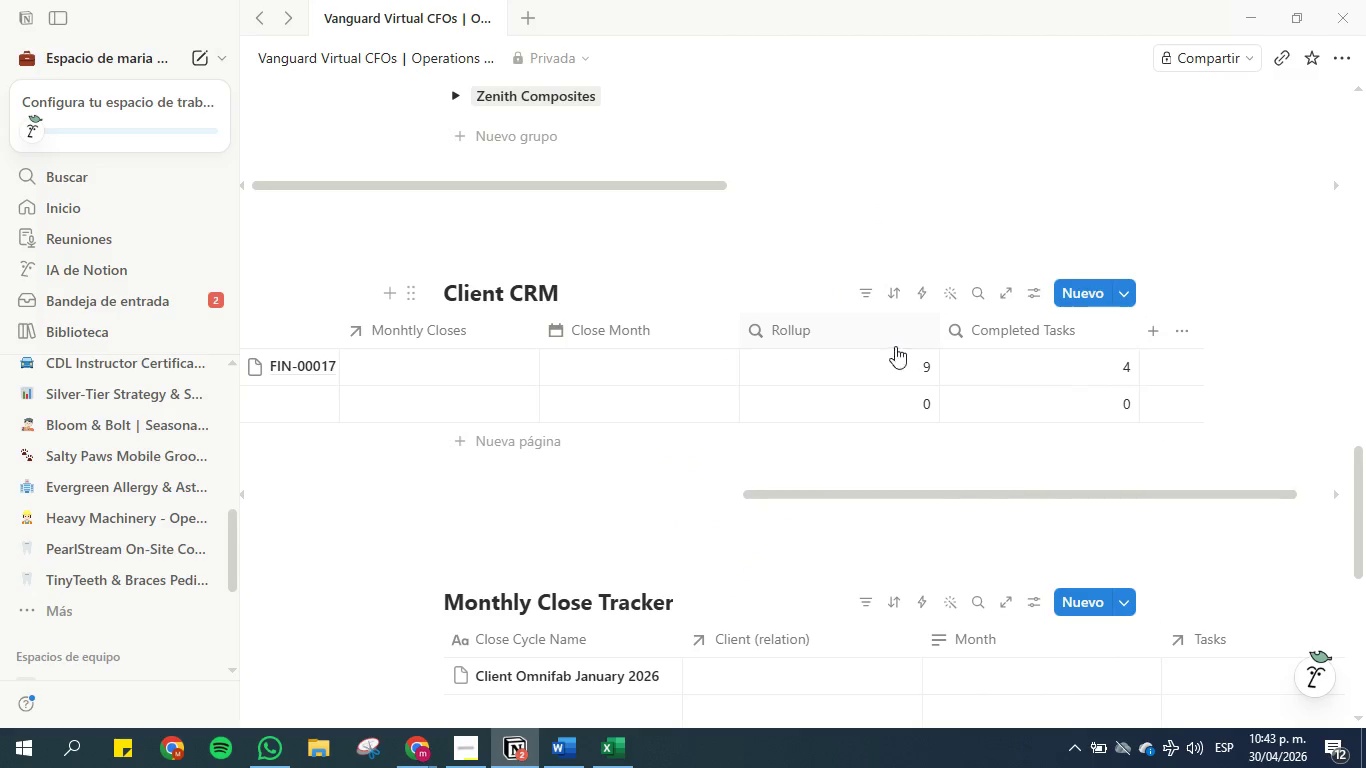 
left_click([1042, 326])
 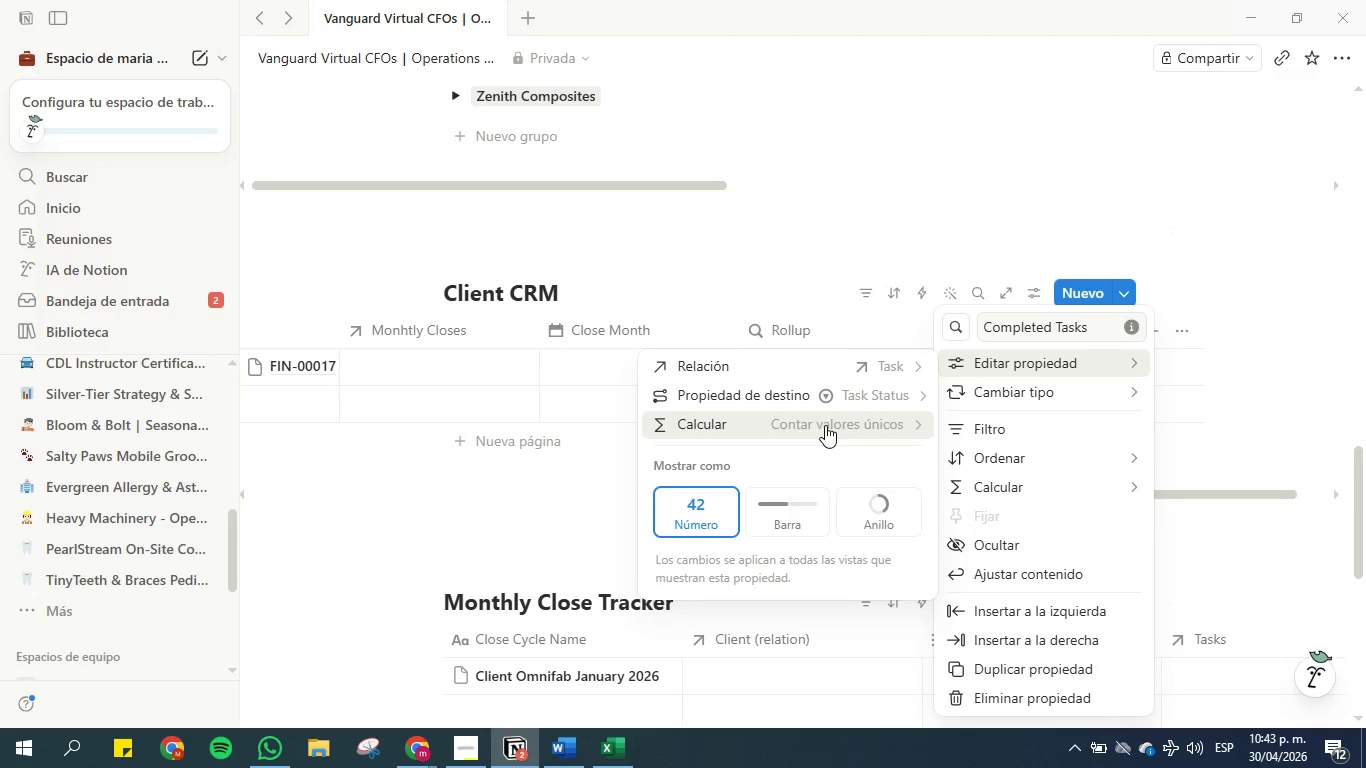 
left_click([825, 425])
 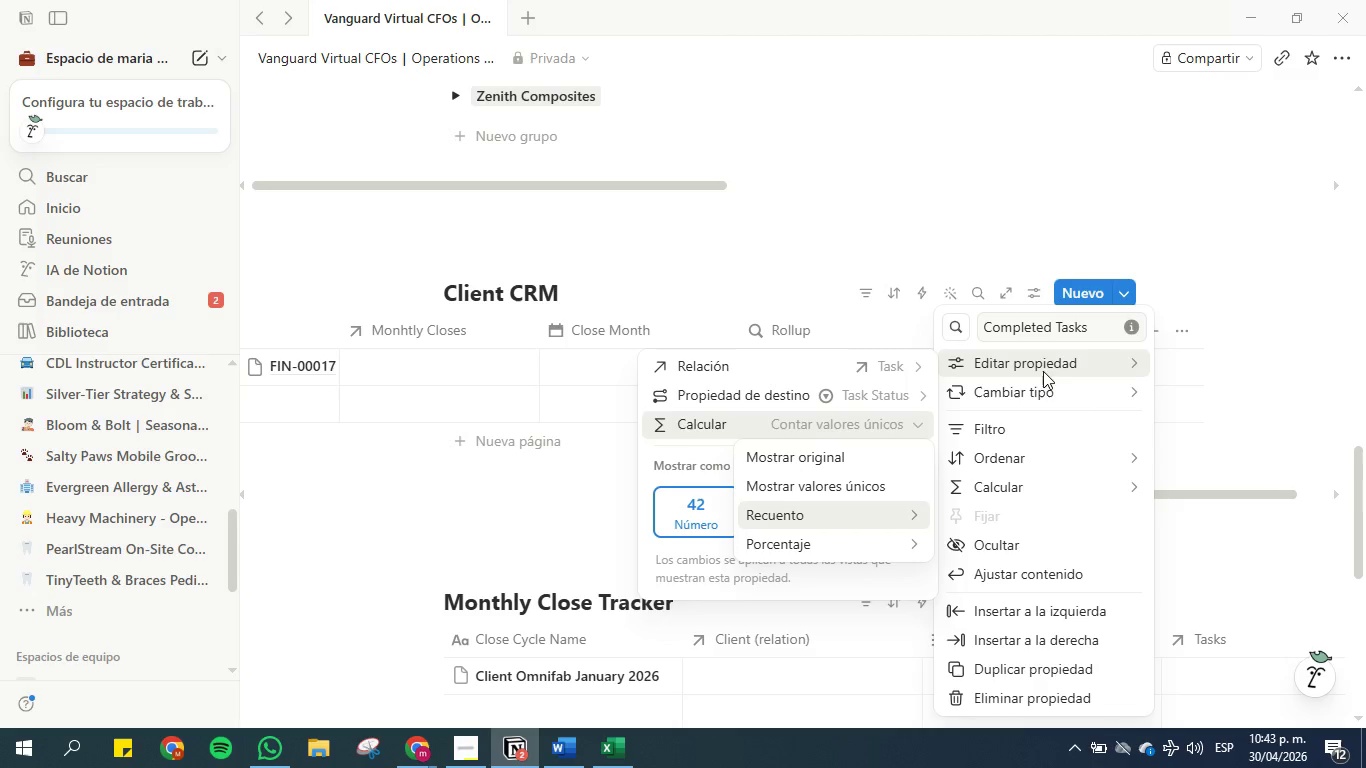 
mouse_move([815, 515])
 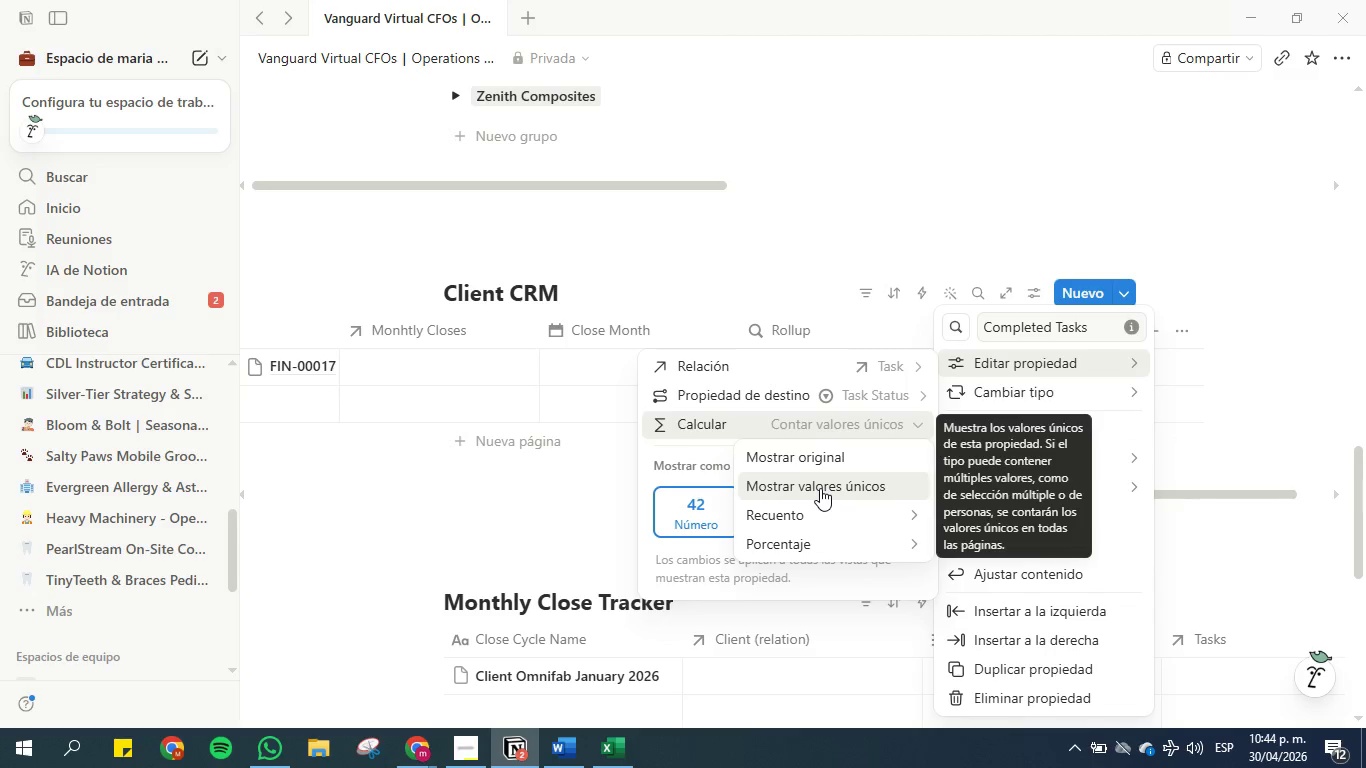 
left_click([820, 488])
 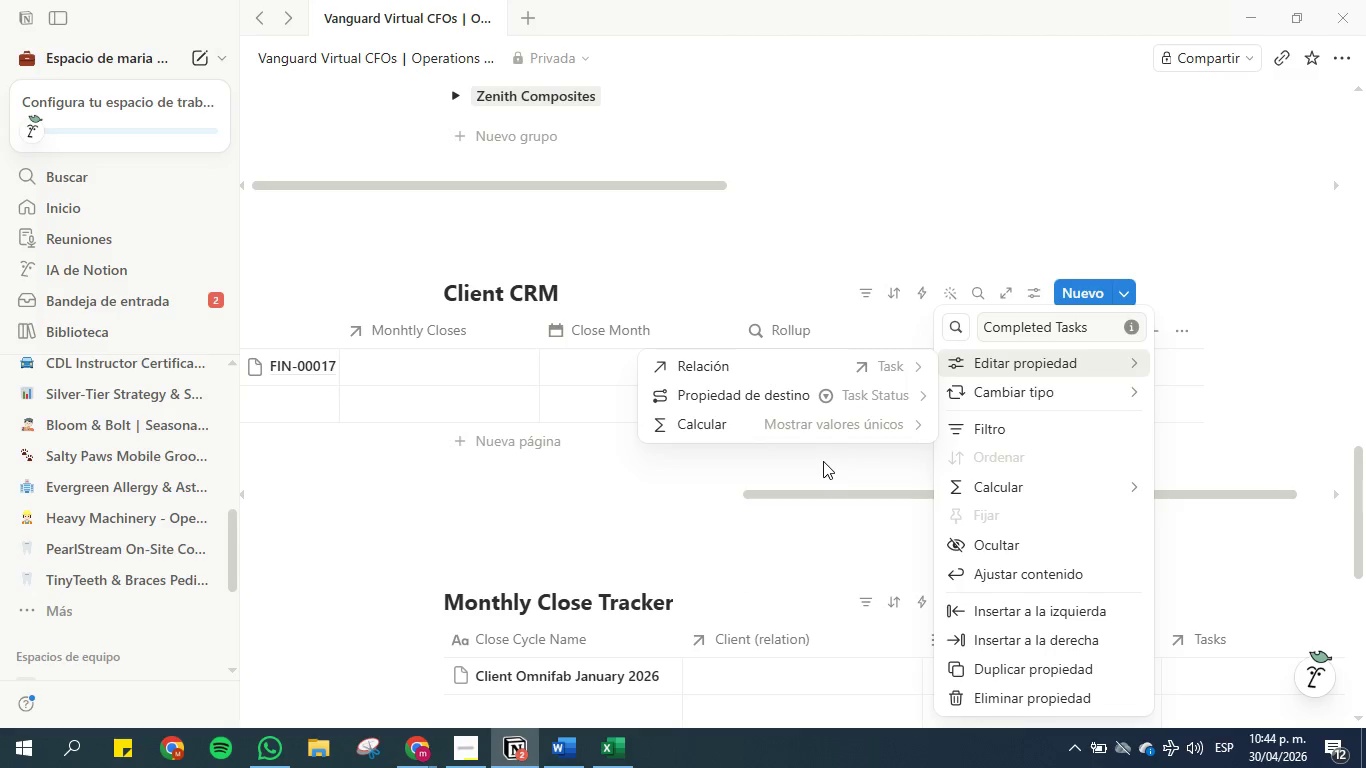 
left_click([823, 459])
 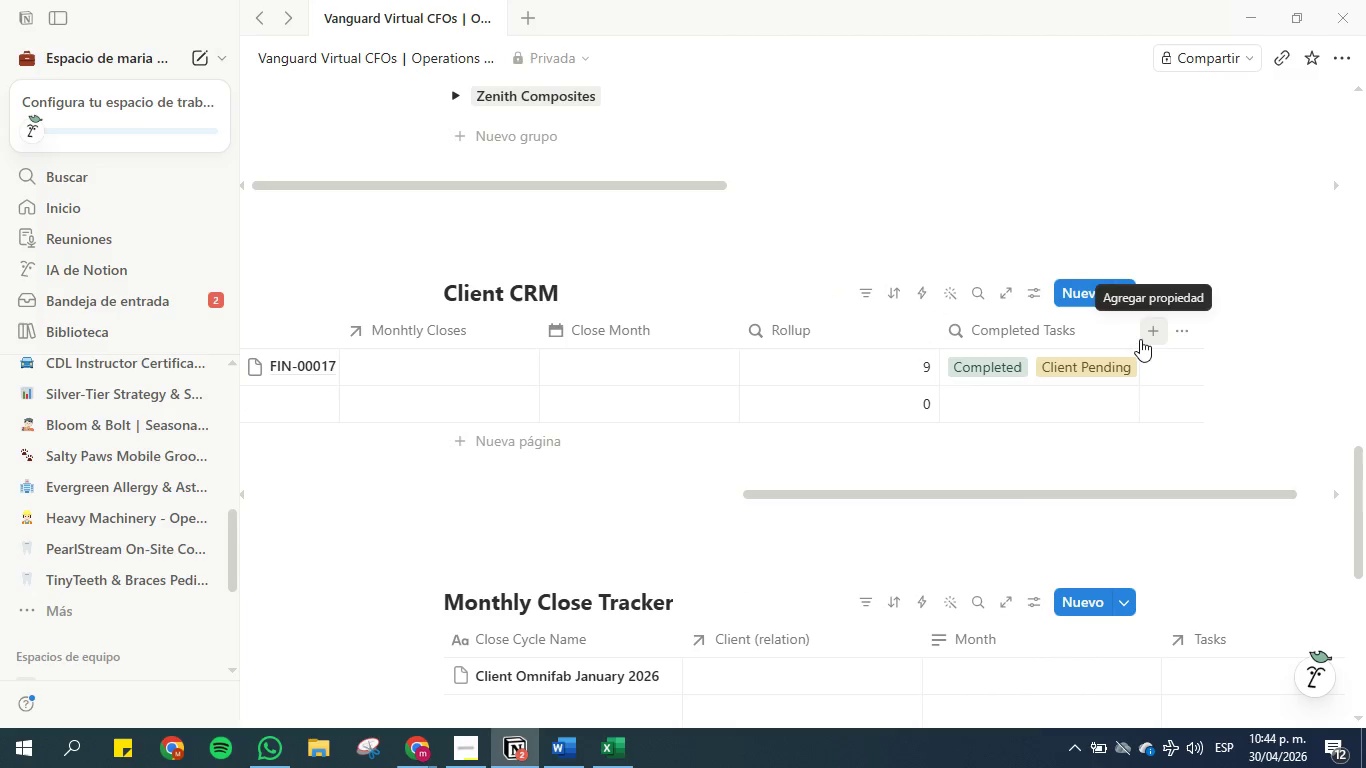 
wait(6.2)
 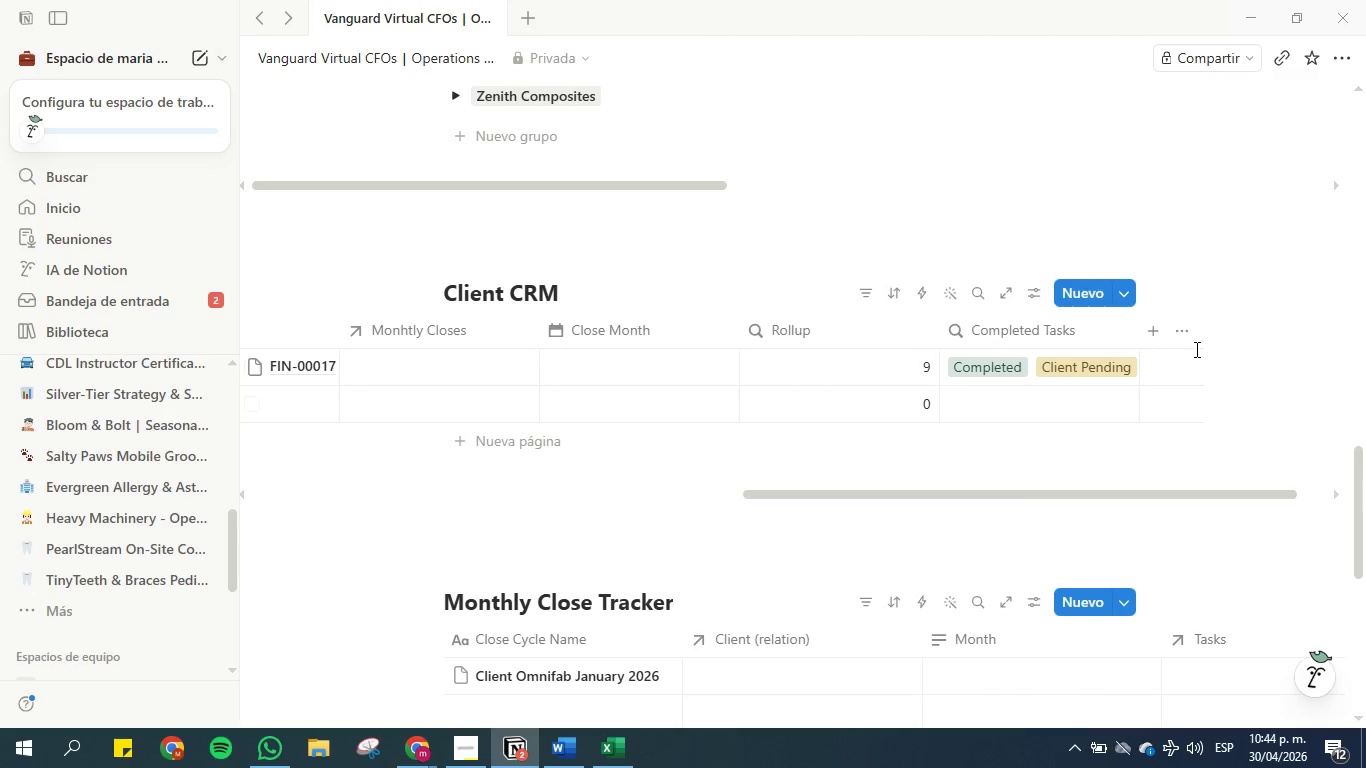 
left_click_drag(start_coordinate=[1137, 336], to_coordinate=[1365, 317])
 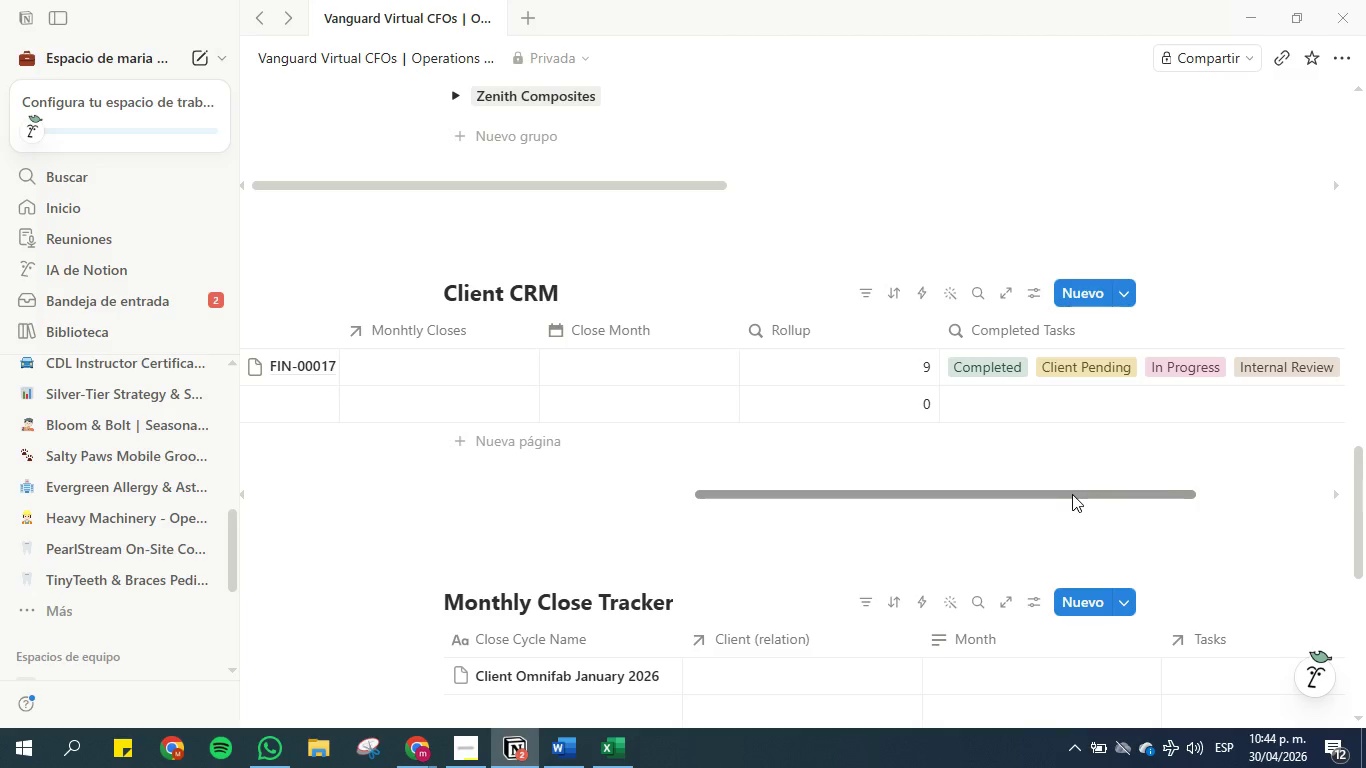 
left_click_drag(start_coordinate=[1072, 494], to_coordinate=[462, 443])
 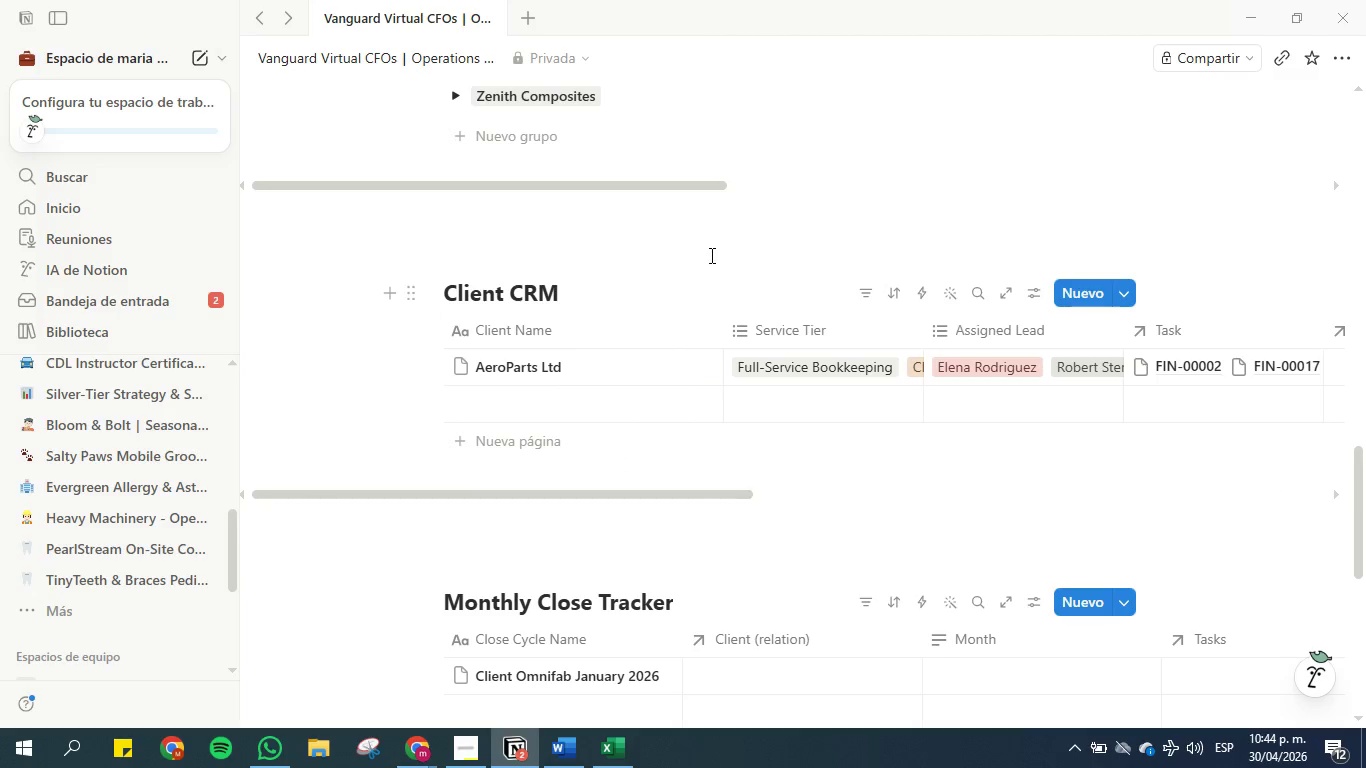 
scroll: coordinate [1005, 297], scroll_direction: up, amount: 13.0
 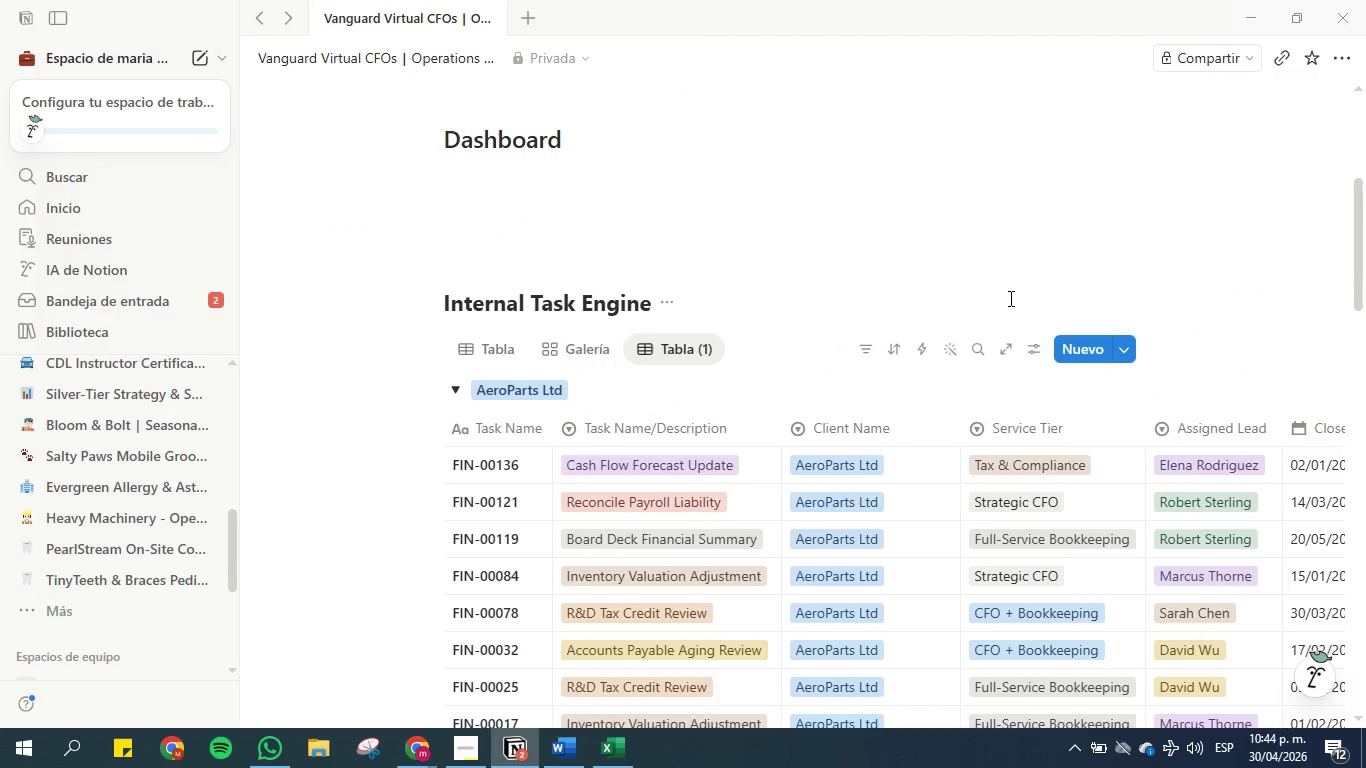 
scroll: coordinate [655, 423], scroll_direction: down, amount: 10.0
 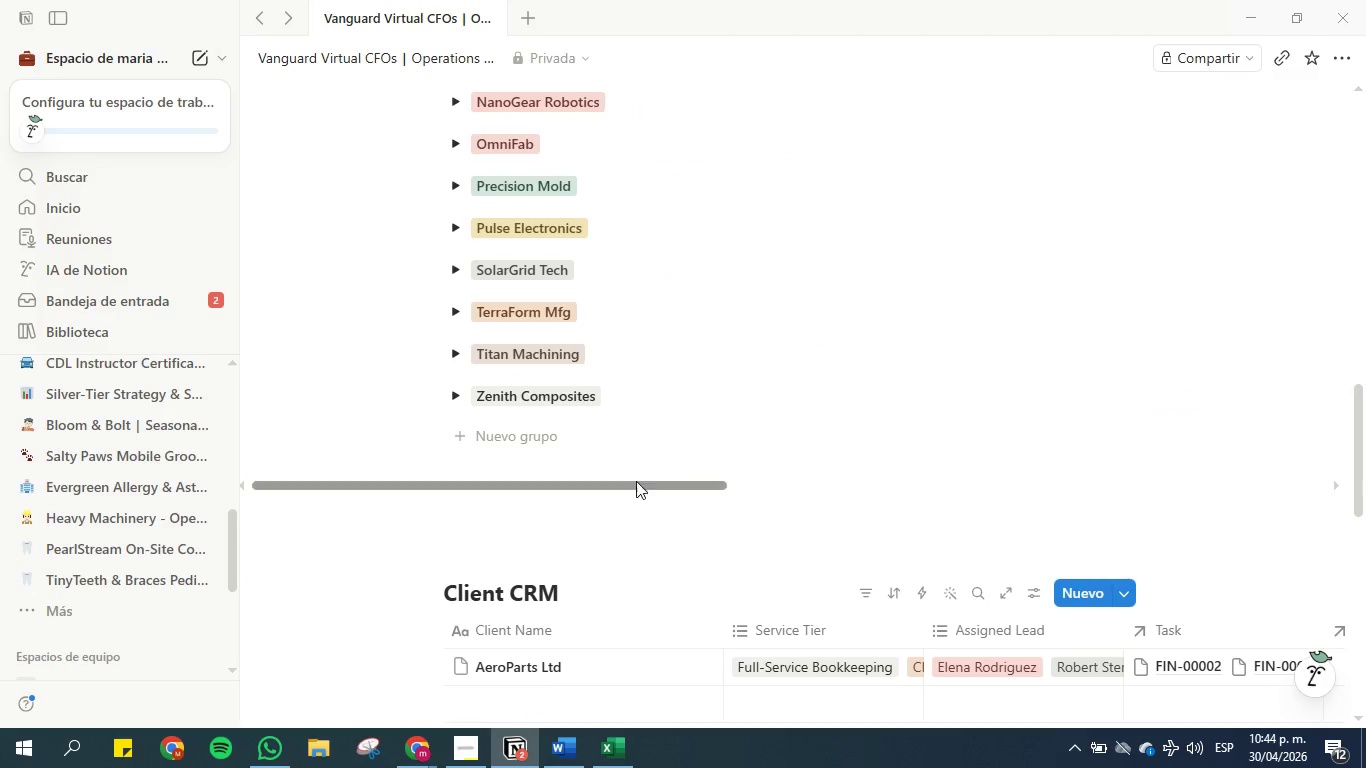 
left_click_drag(start_coordinate=[629, 485], to_coordinate=[850, 465])
 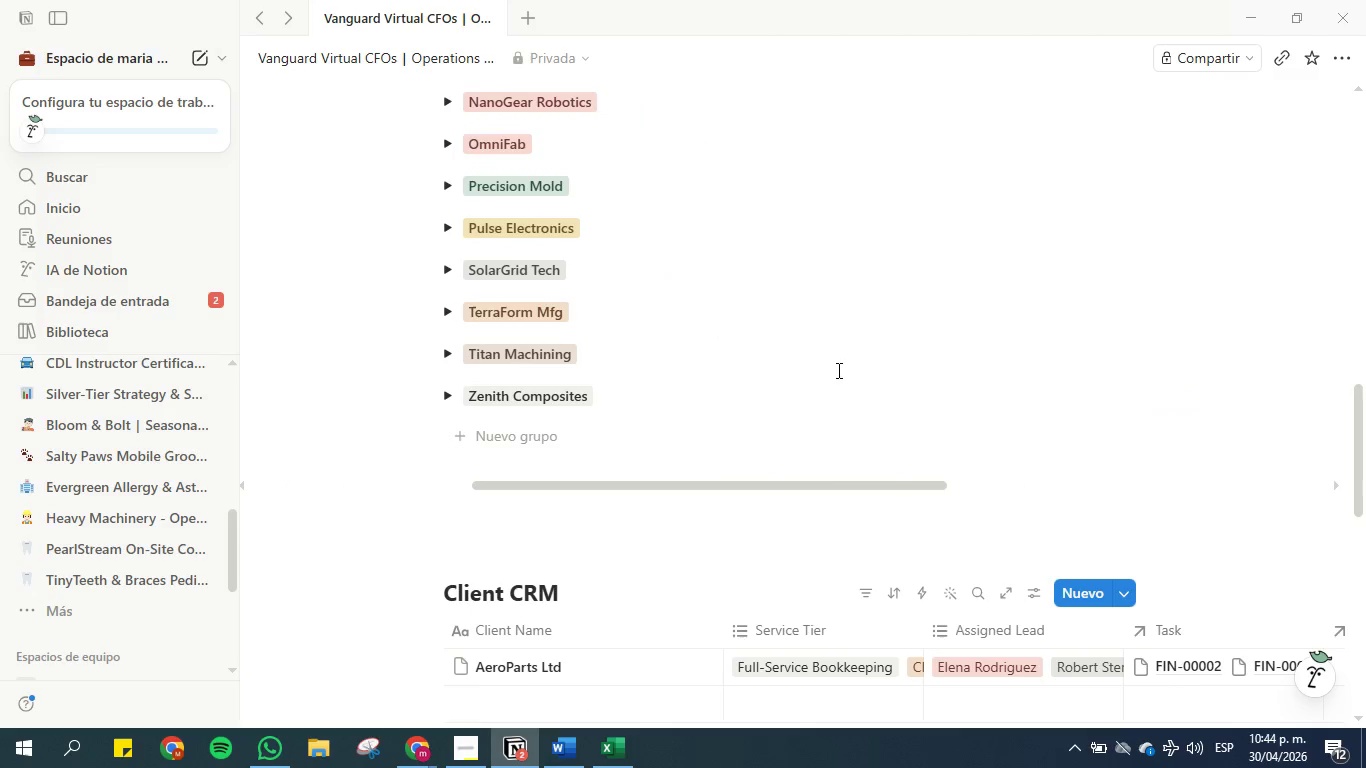 
scroll: coordinate [837, 340], scroll_direction: up, amount: 9.0
 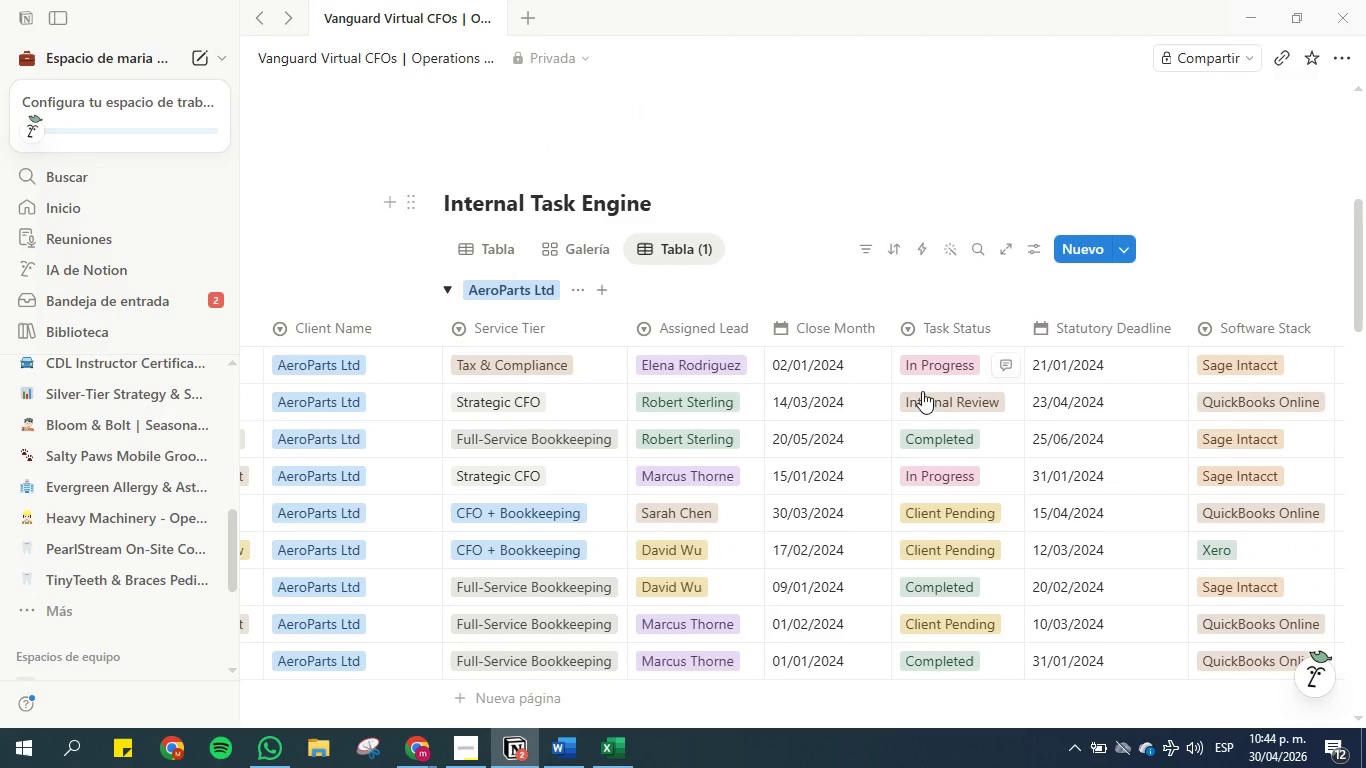 
scroll: coordinate [934, 347], scroll_direction: down, amount: 12.0
 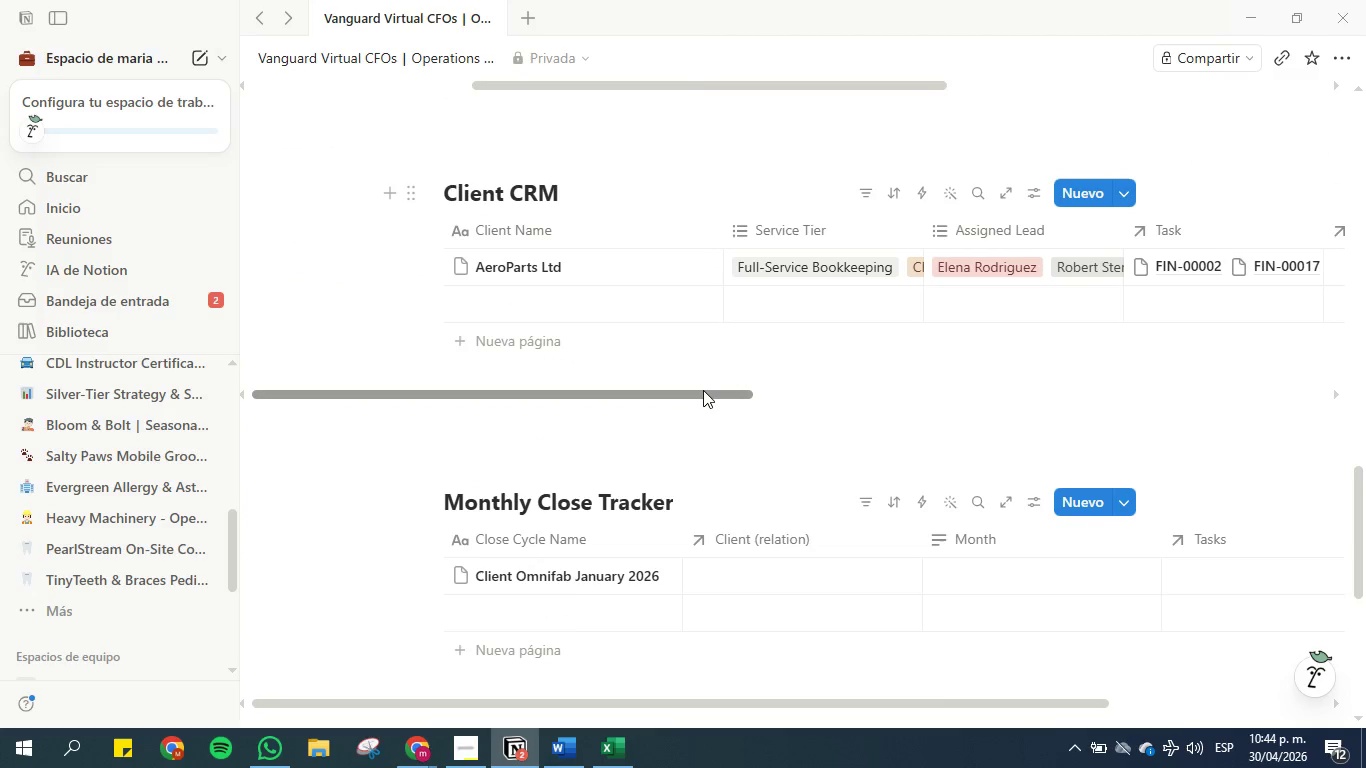 
left_click_drag(start_coordinate=[703, 390], to_coordinate=[560, 382])
 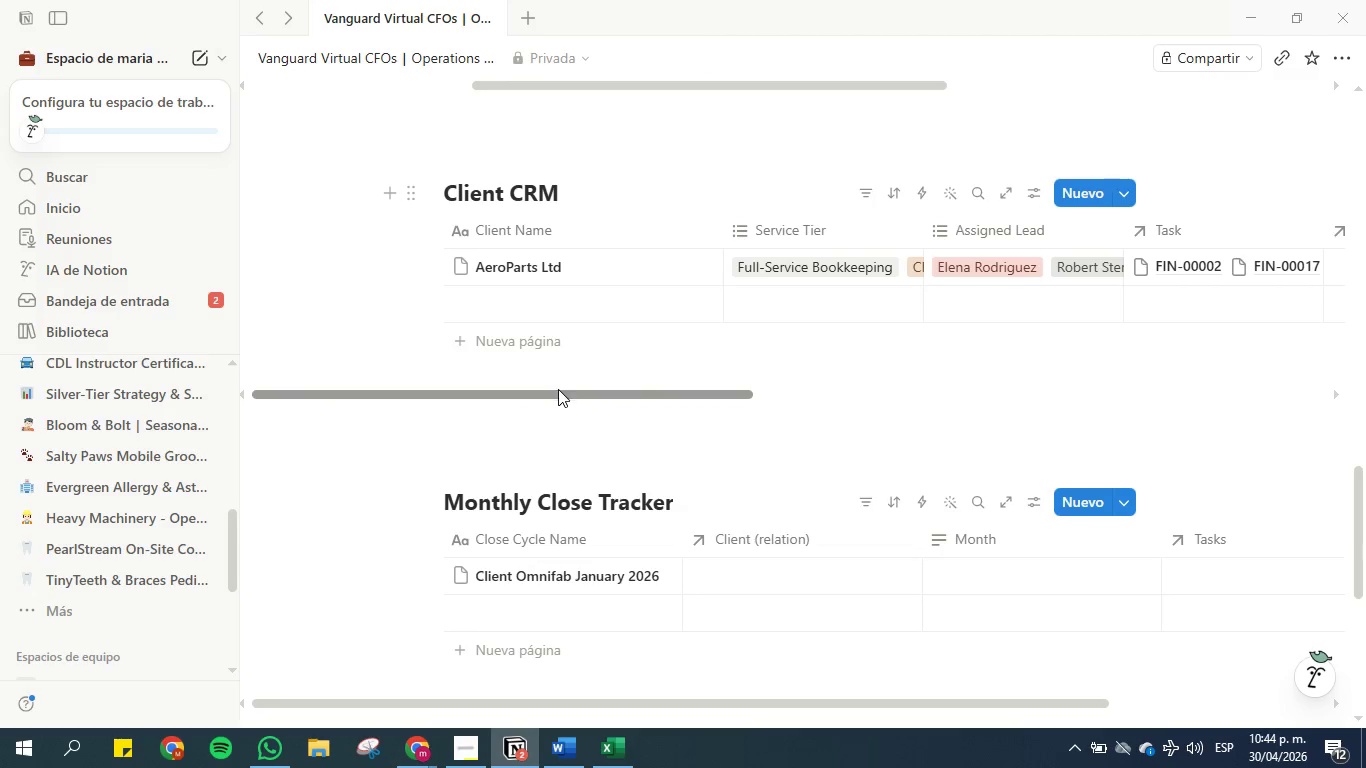 
left_click_drag(start_coordinate=[558, 390], to_coordinate=[1118, 385])
 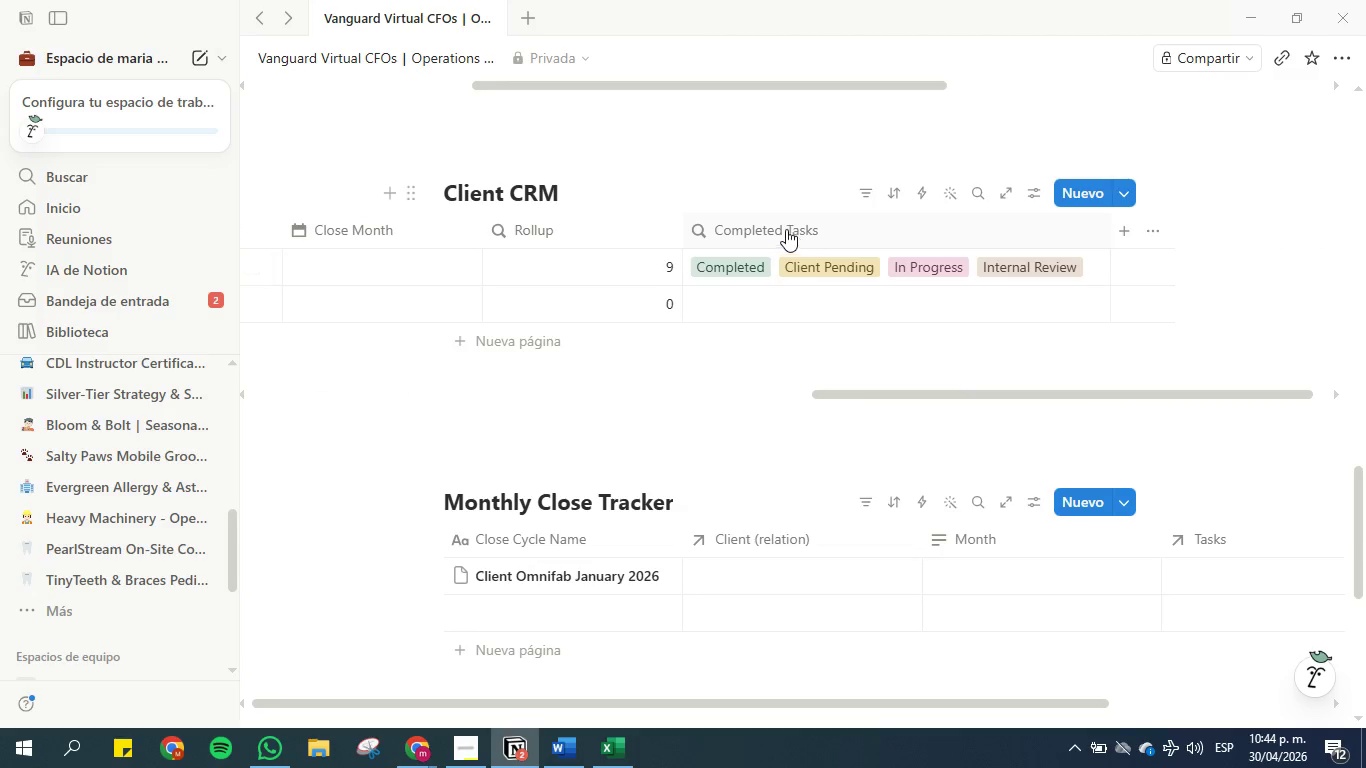 
left_click([781, 222])
 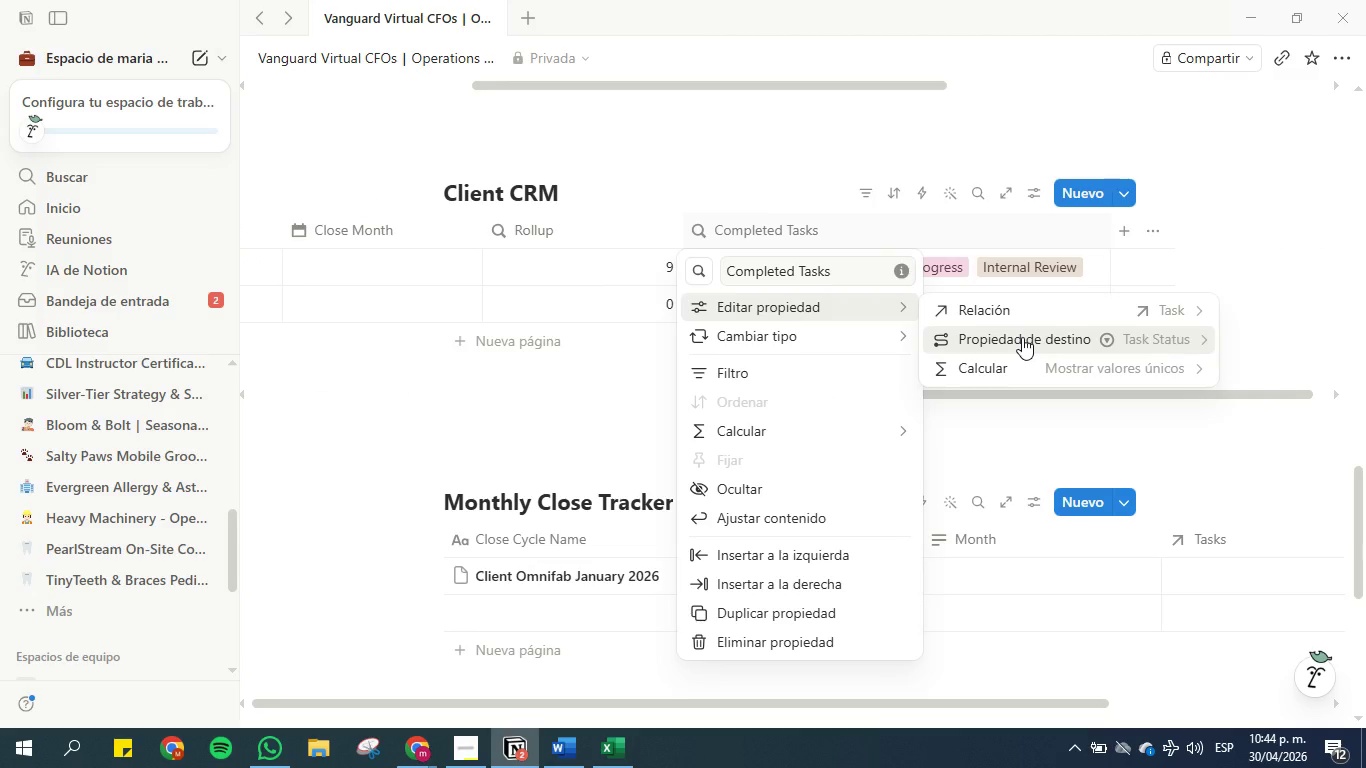 
wait(11.38)
 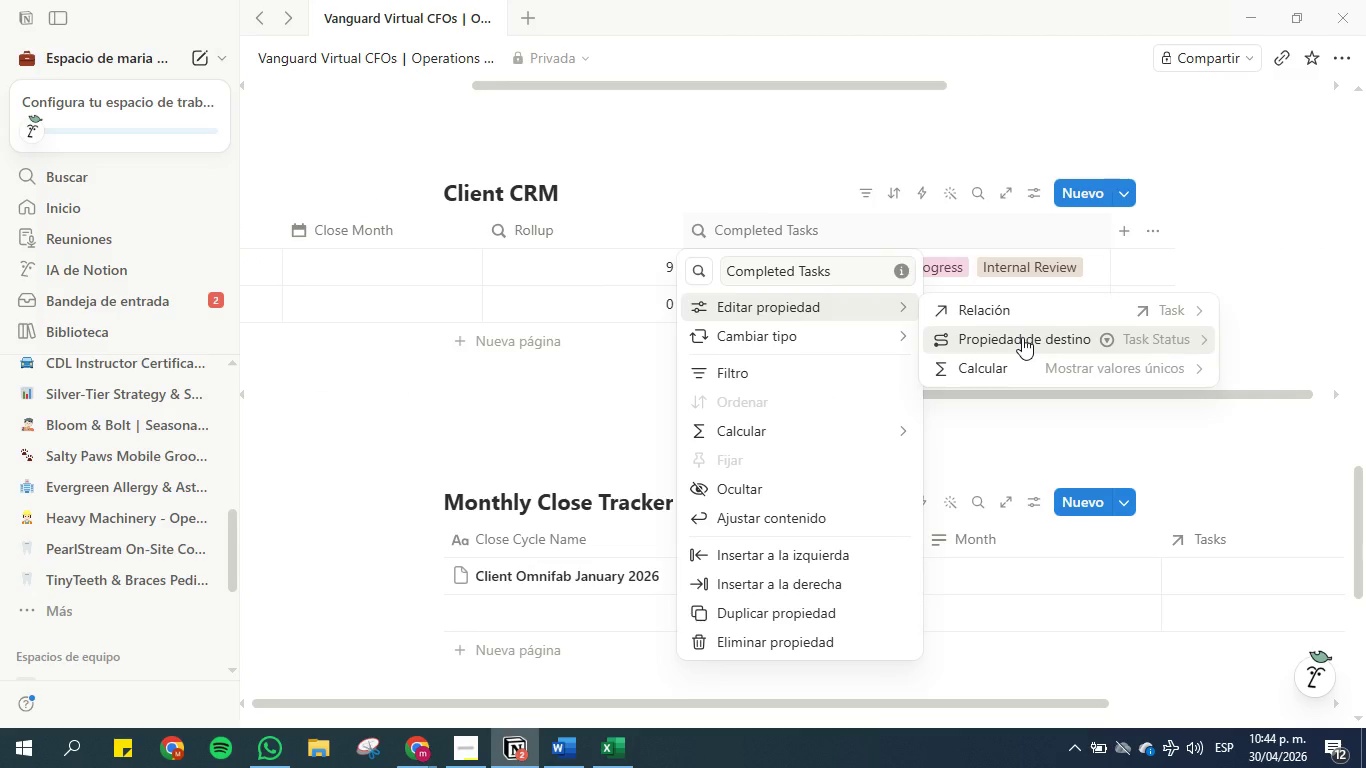 
left_click([1022, 337])
 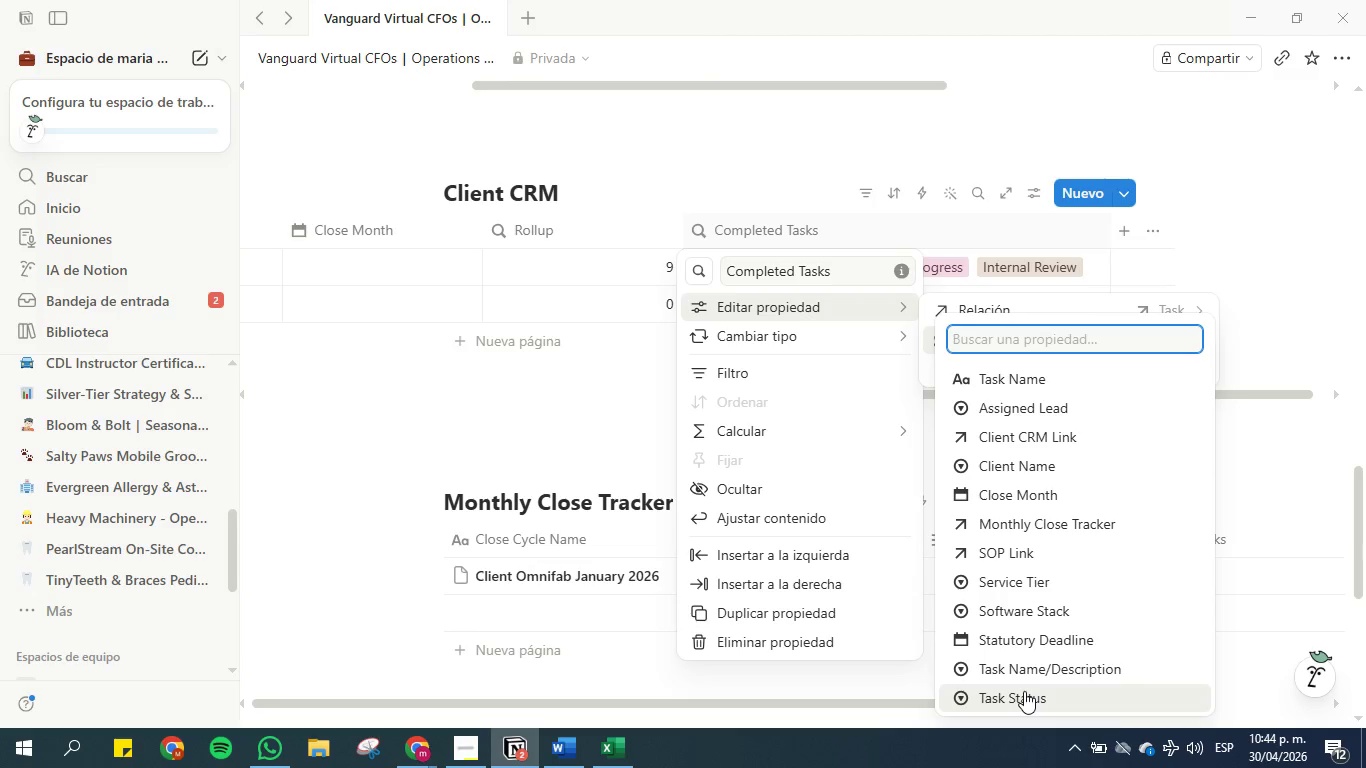 
wait(7.42)
 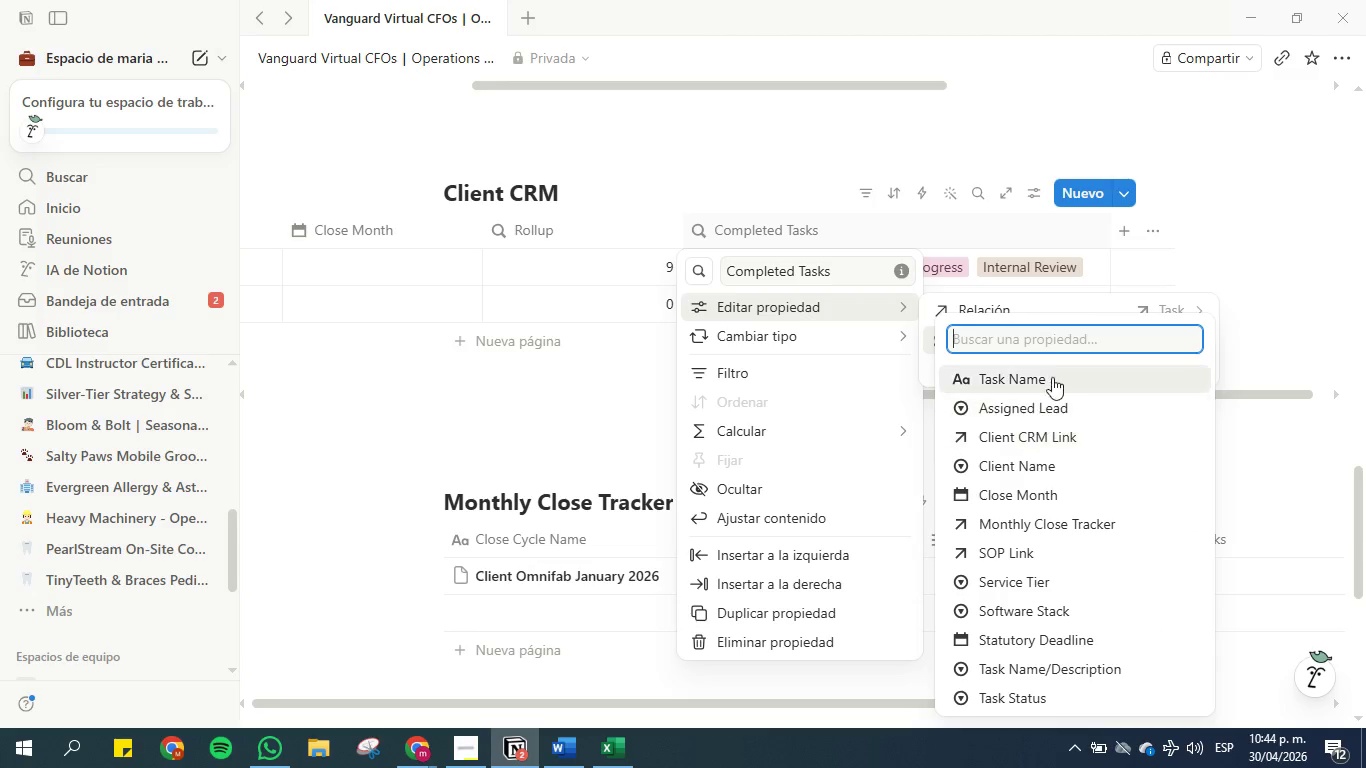 
left_click([1024, 691])
 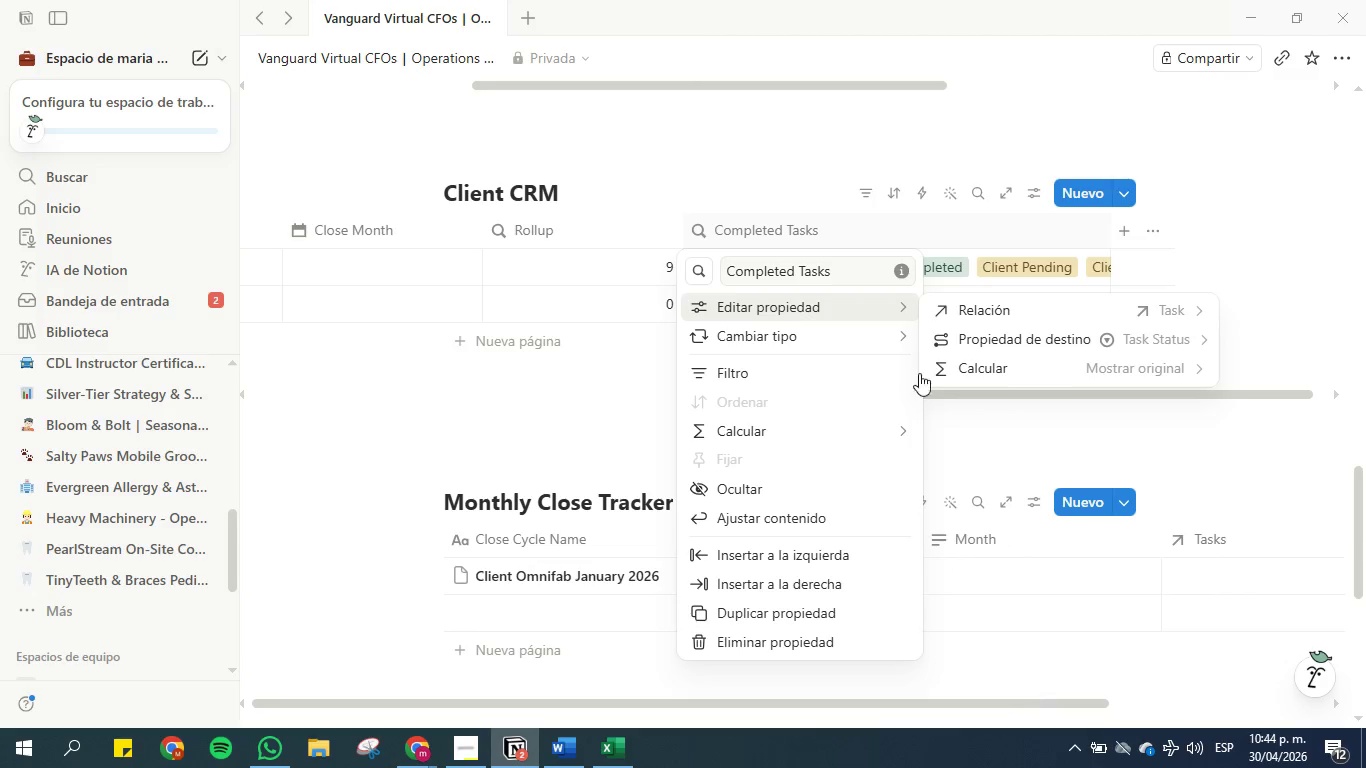 
mouse_move([864, 367])
 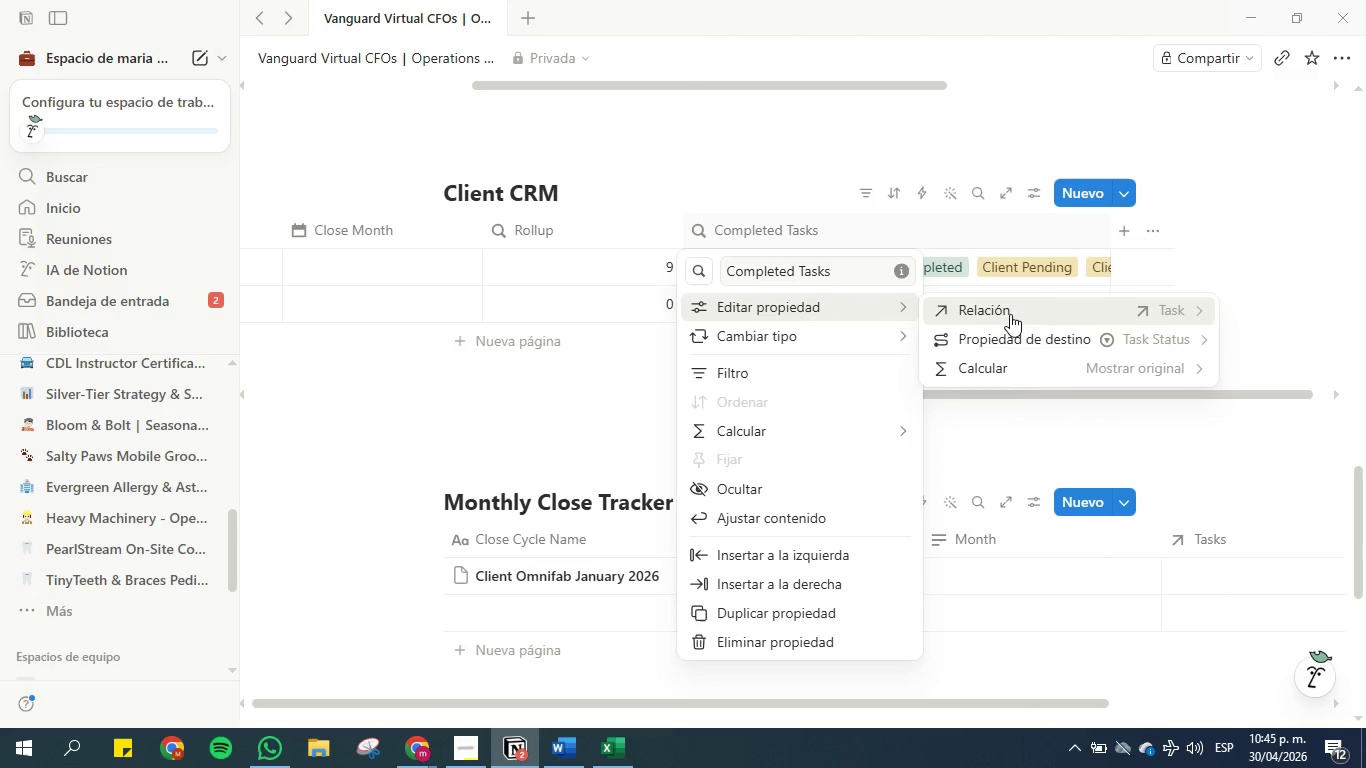 
left_click([1028, 376])
 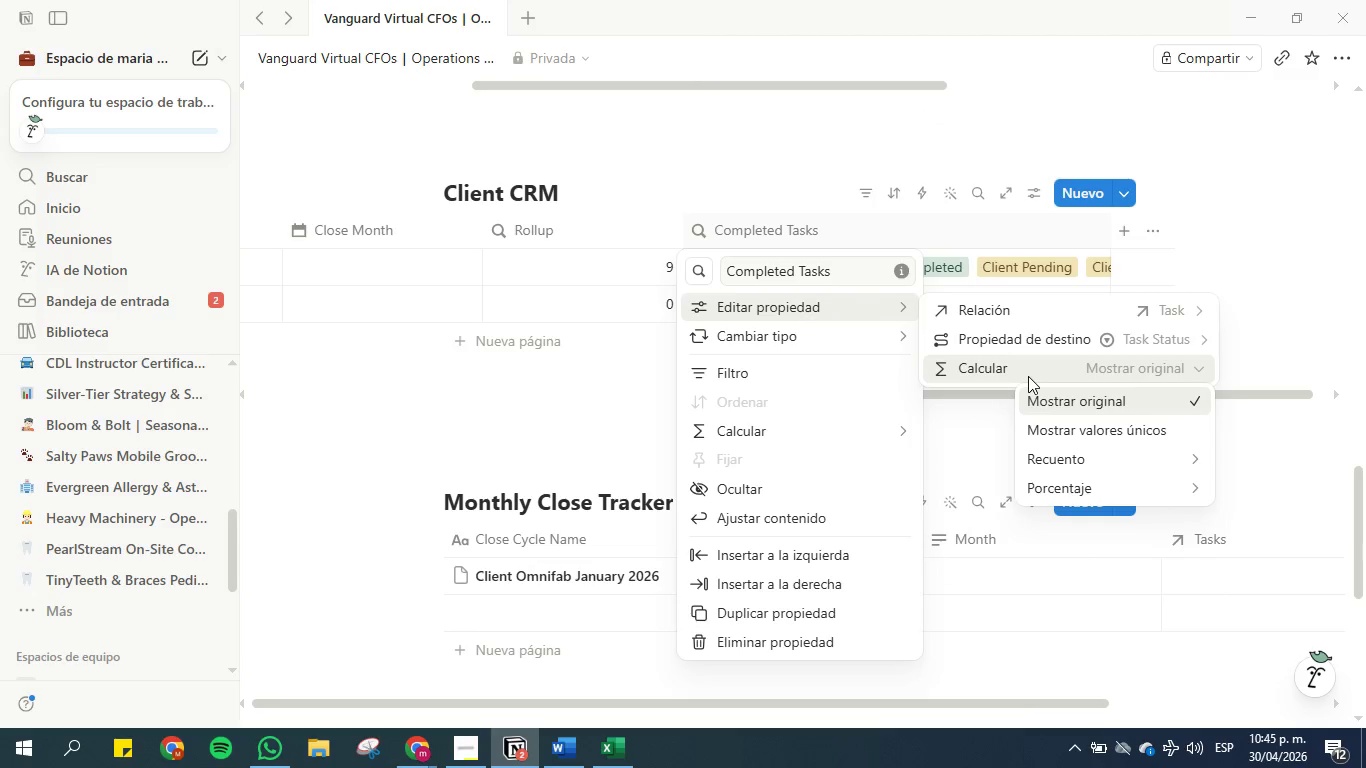 
mouse_move([1099, 448])
 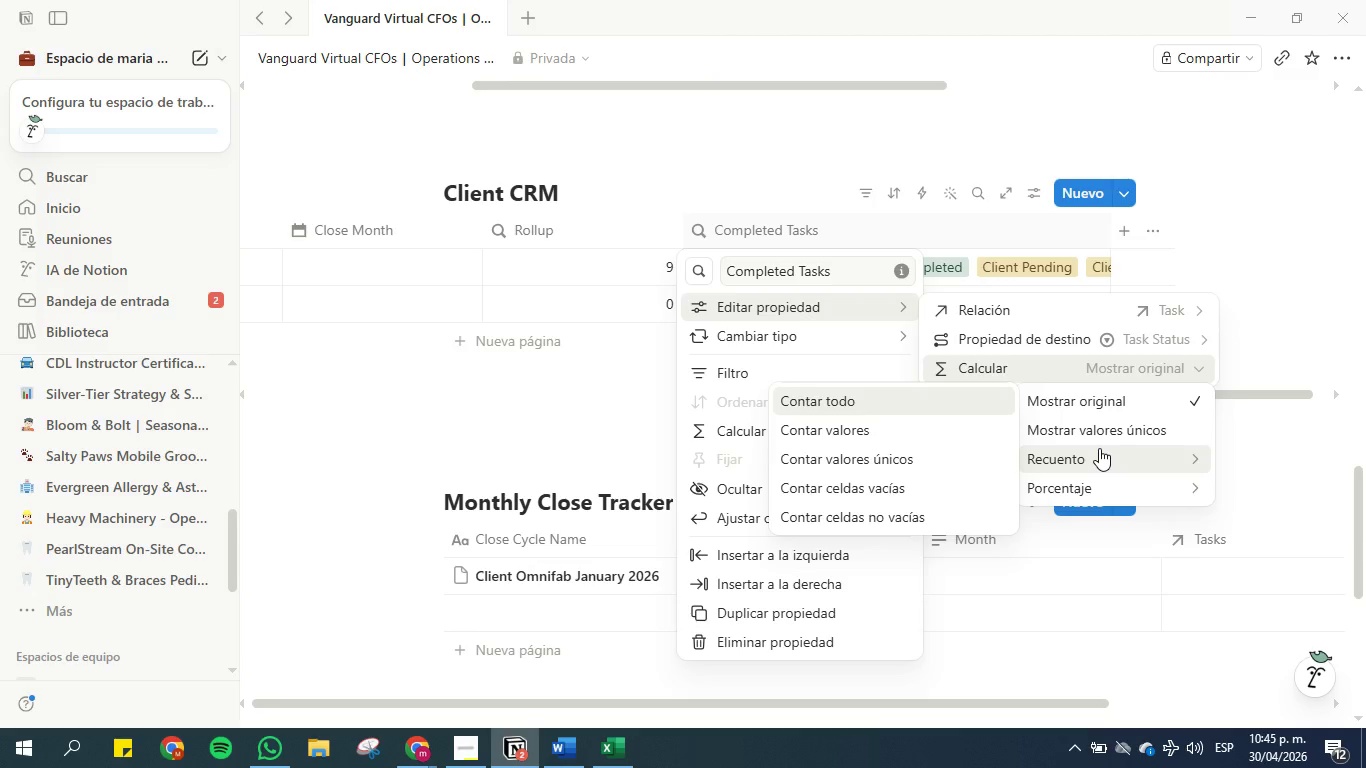 
wait(12.95)
 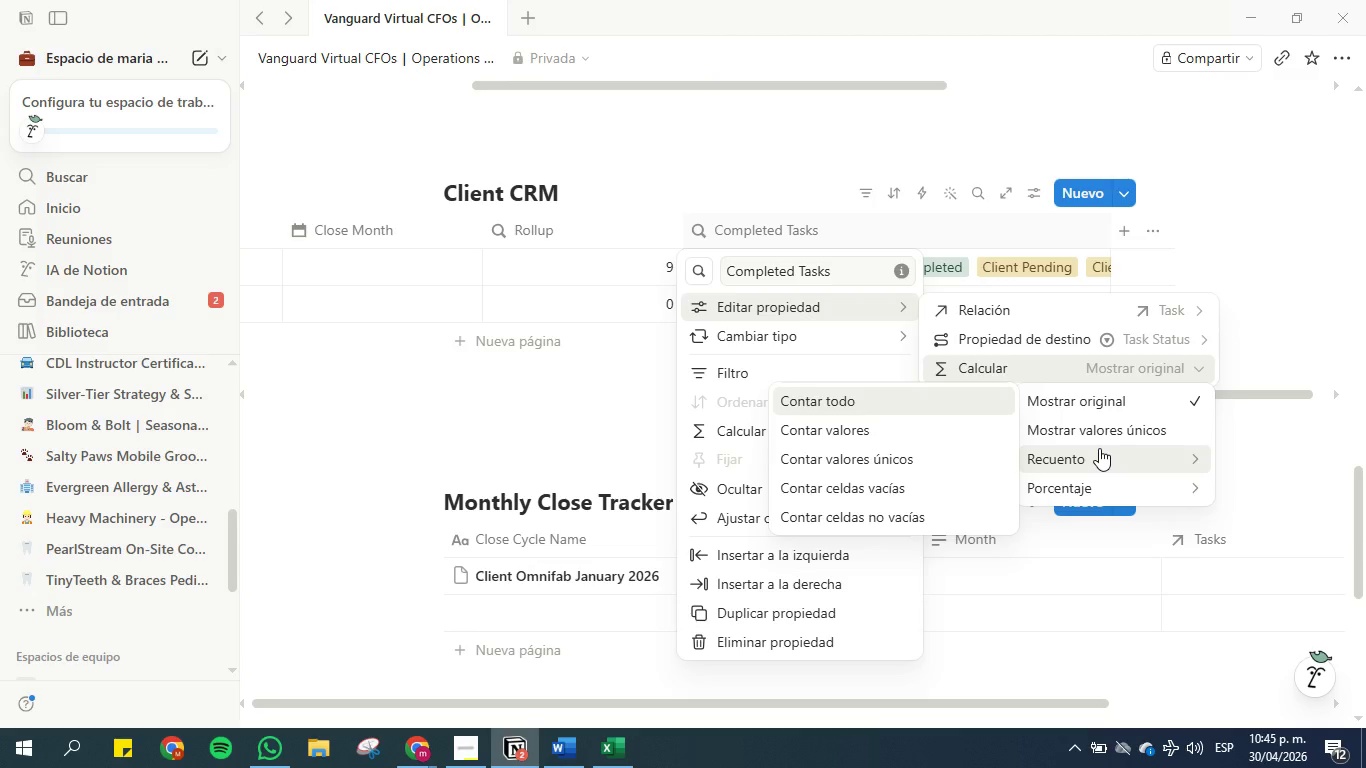 
left_click([558, 743])
 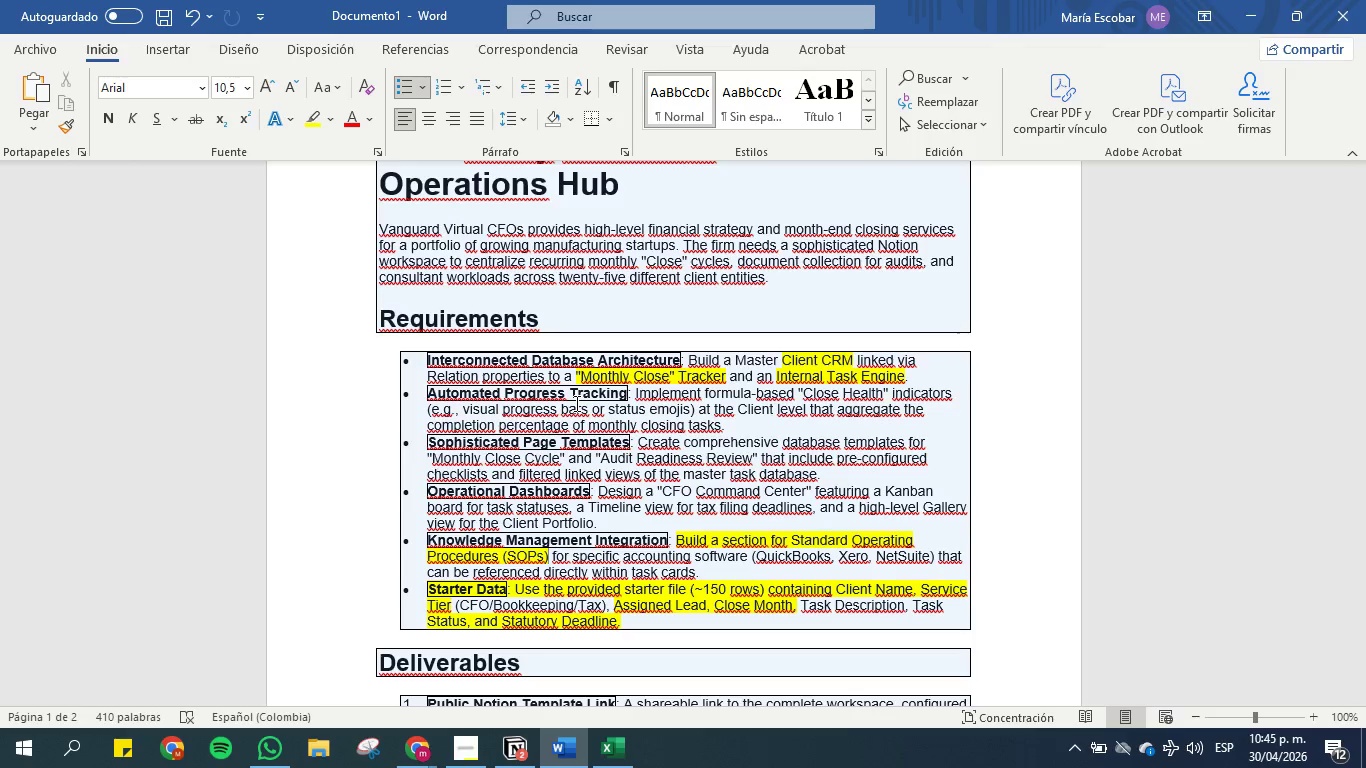 
wait(17.7)
 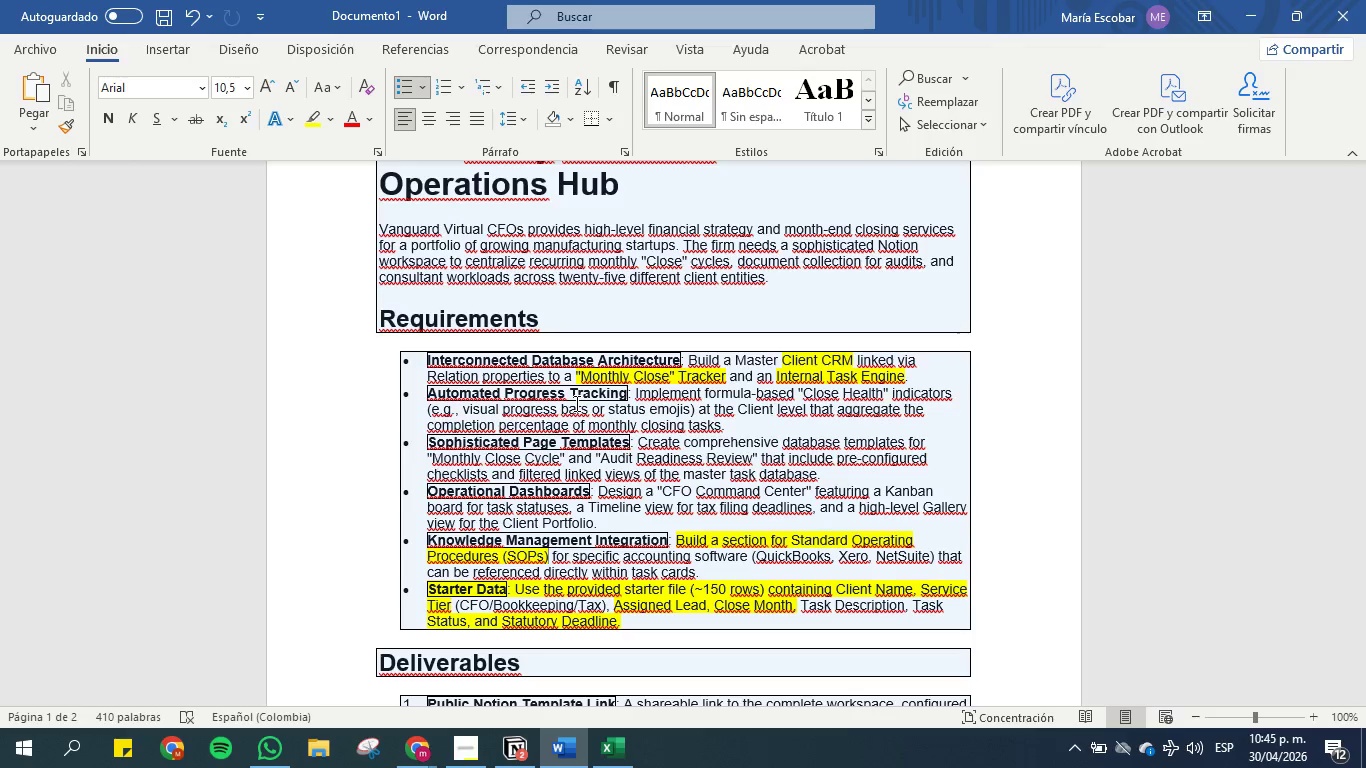 
left_click([1245, 18])
 